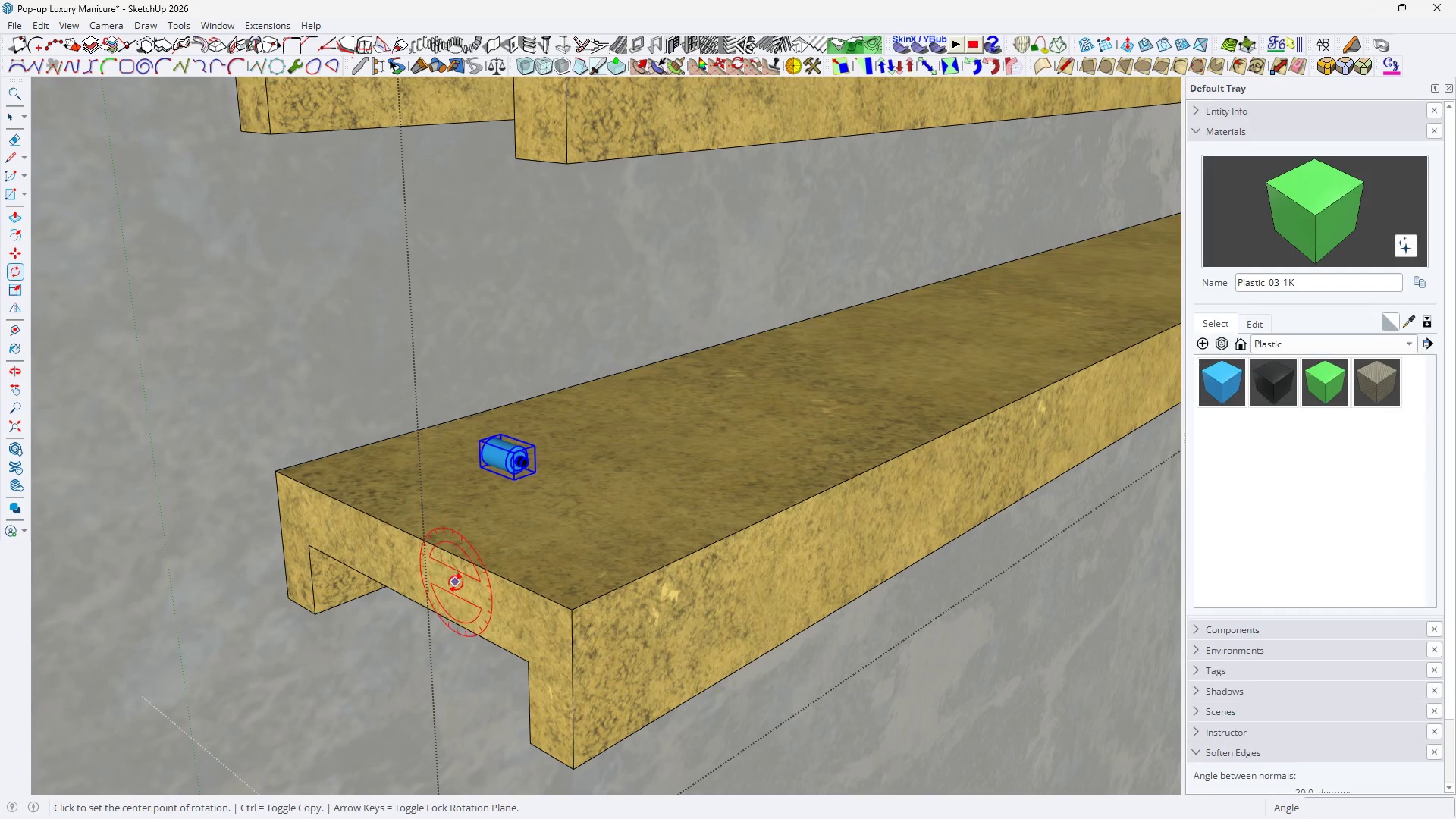 
scroll: coordinate [554, 496], scroll_direction: down, amount: 7.0
 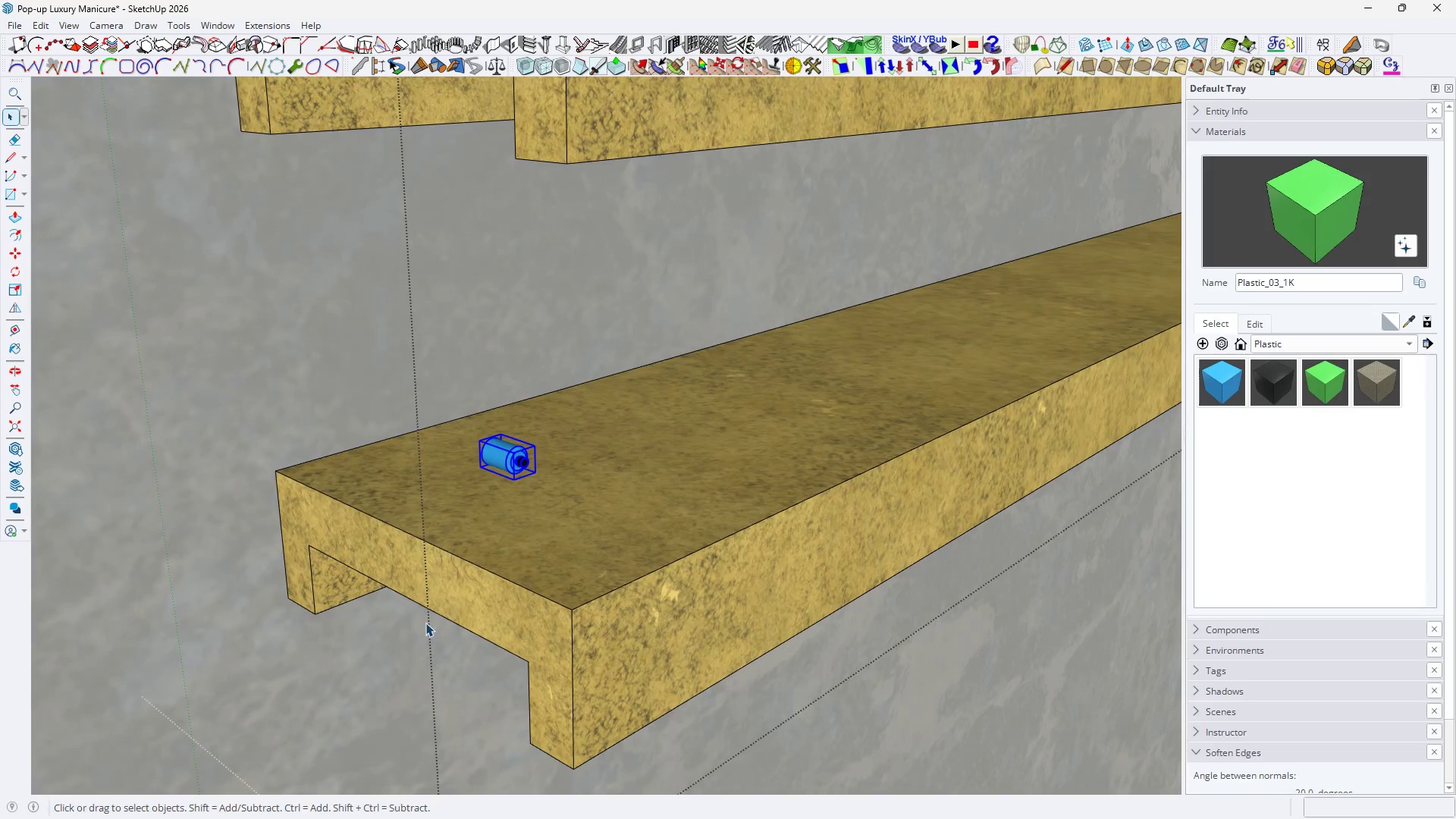 
left_click([457, 583])
 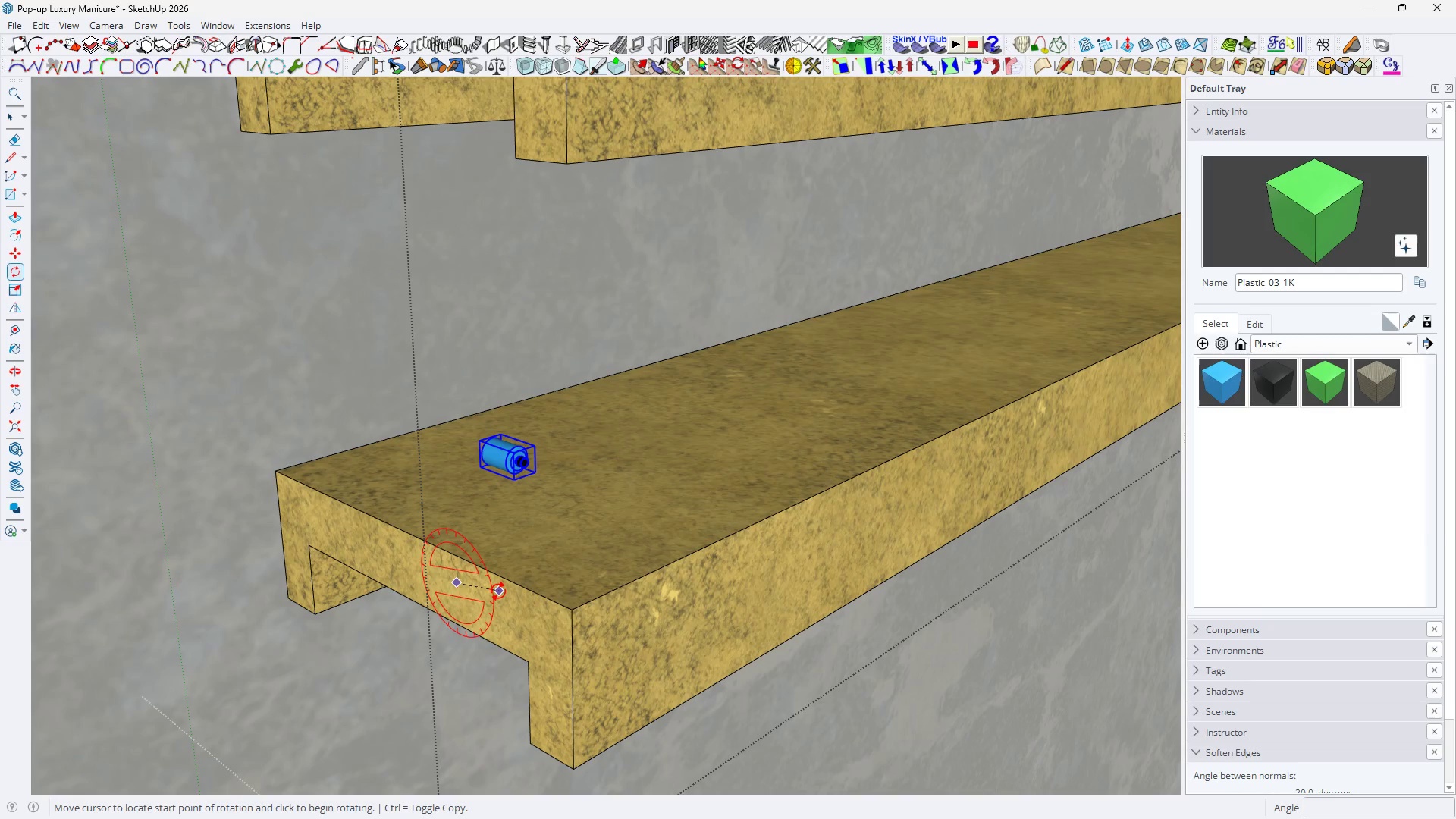 
left_click([498, 591])
 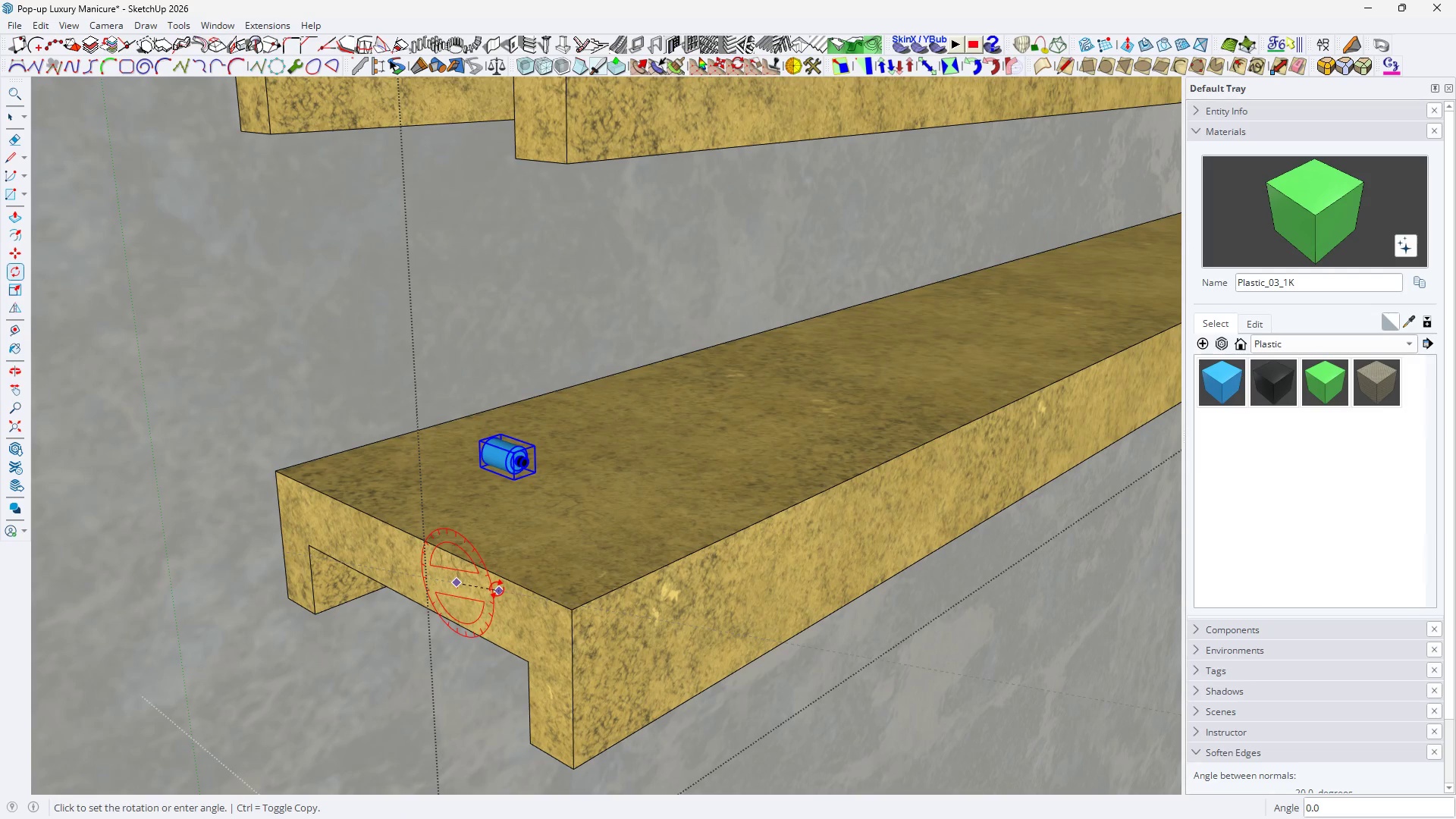 
type(90)
 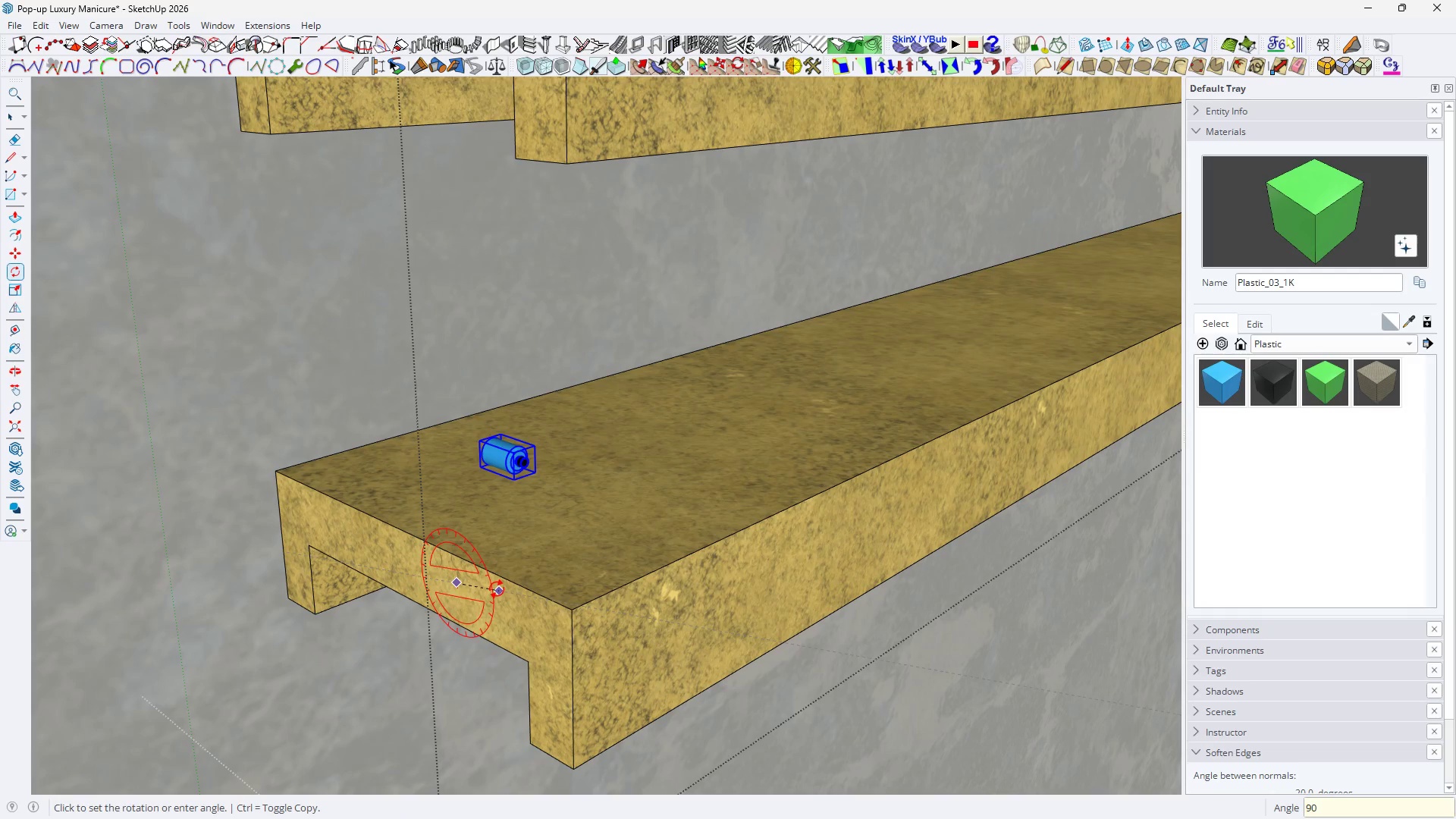 
key(Enter)
 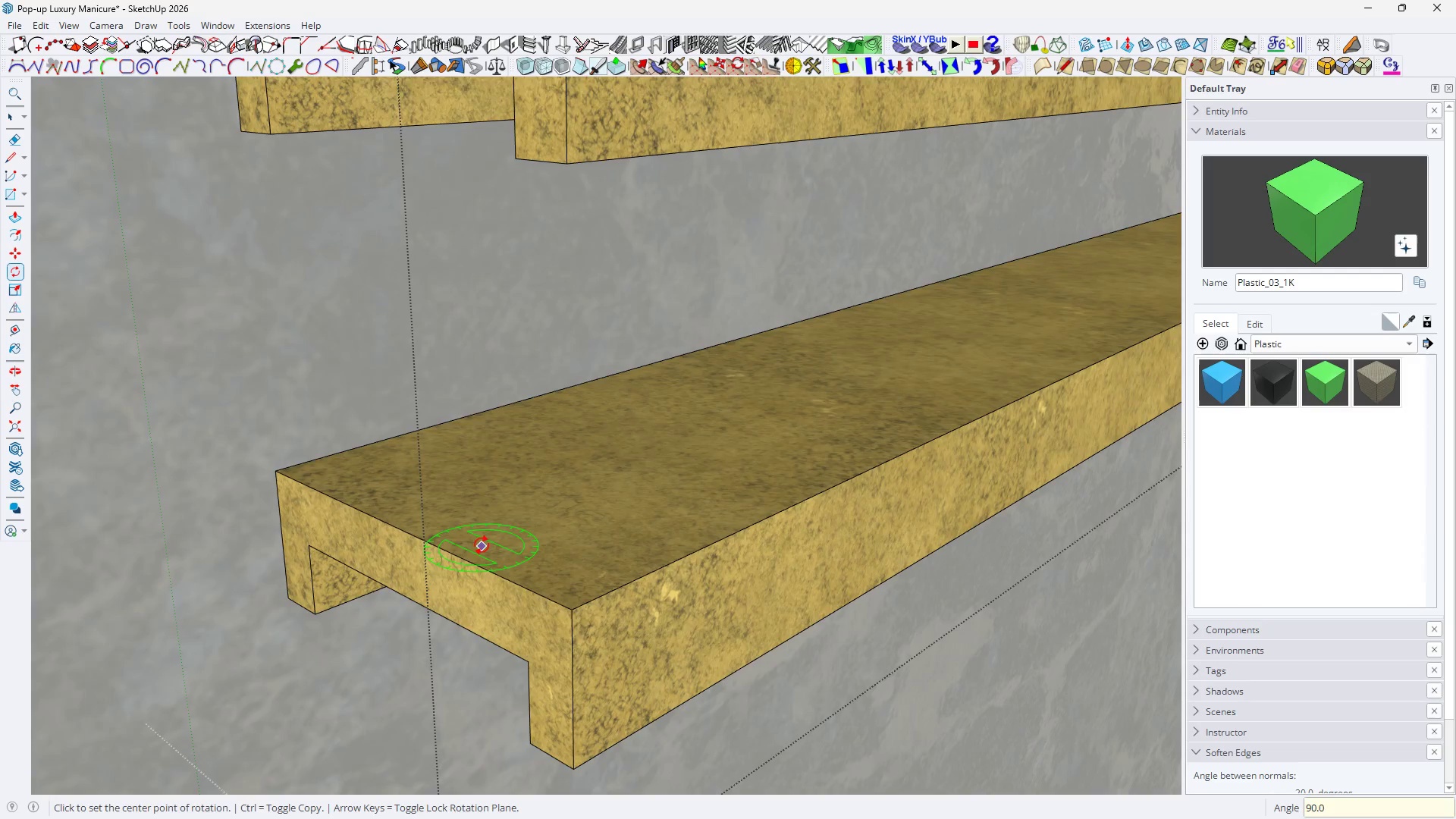 
key(Space)
 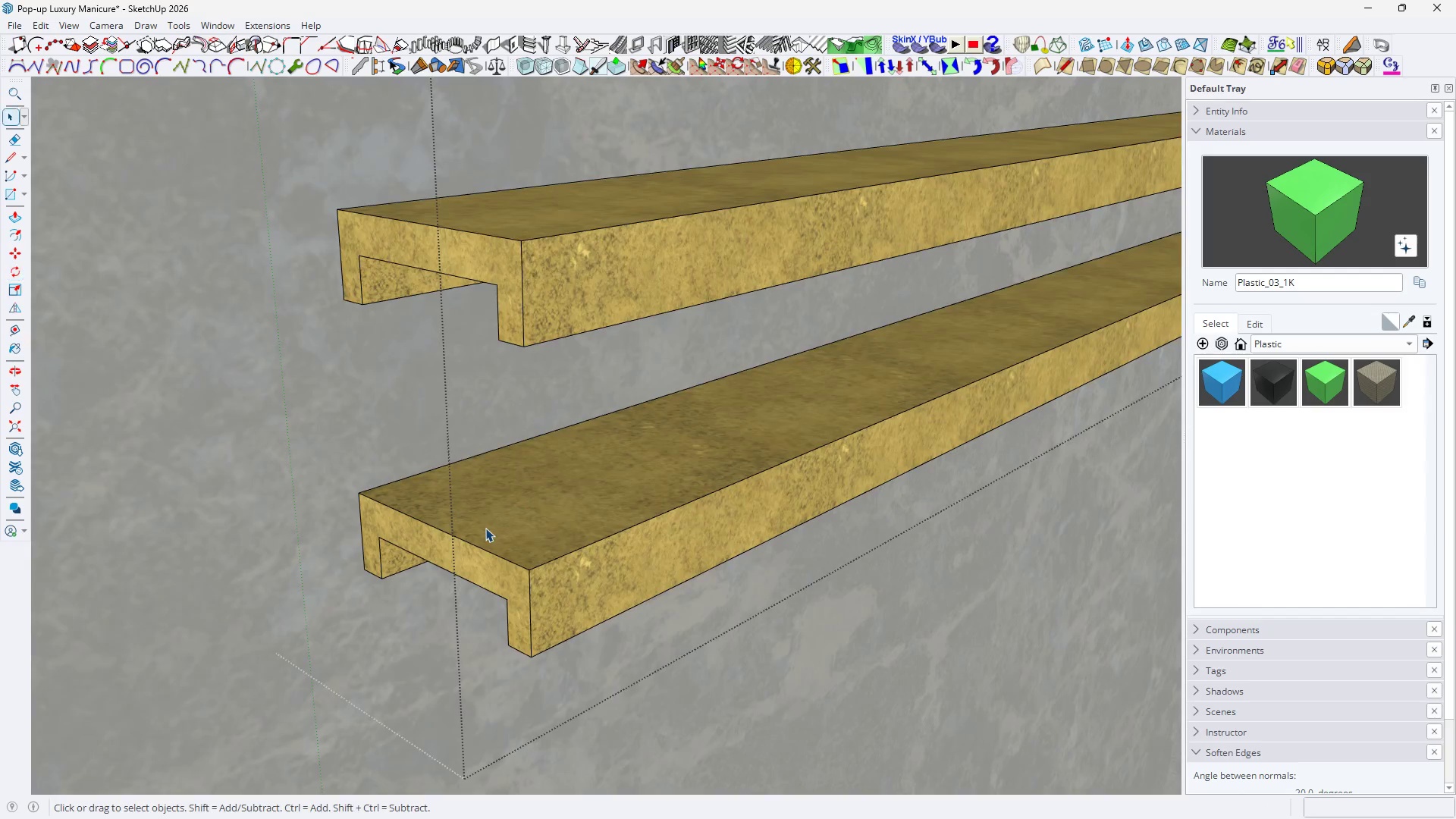 
key(M)
 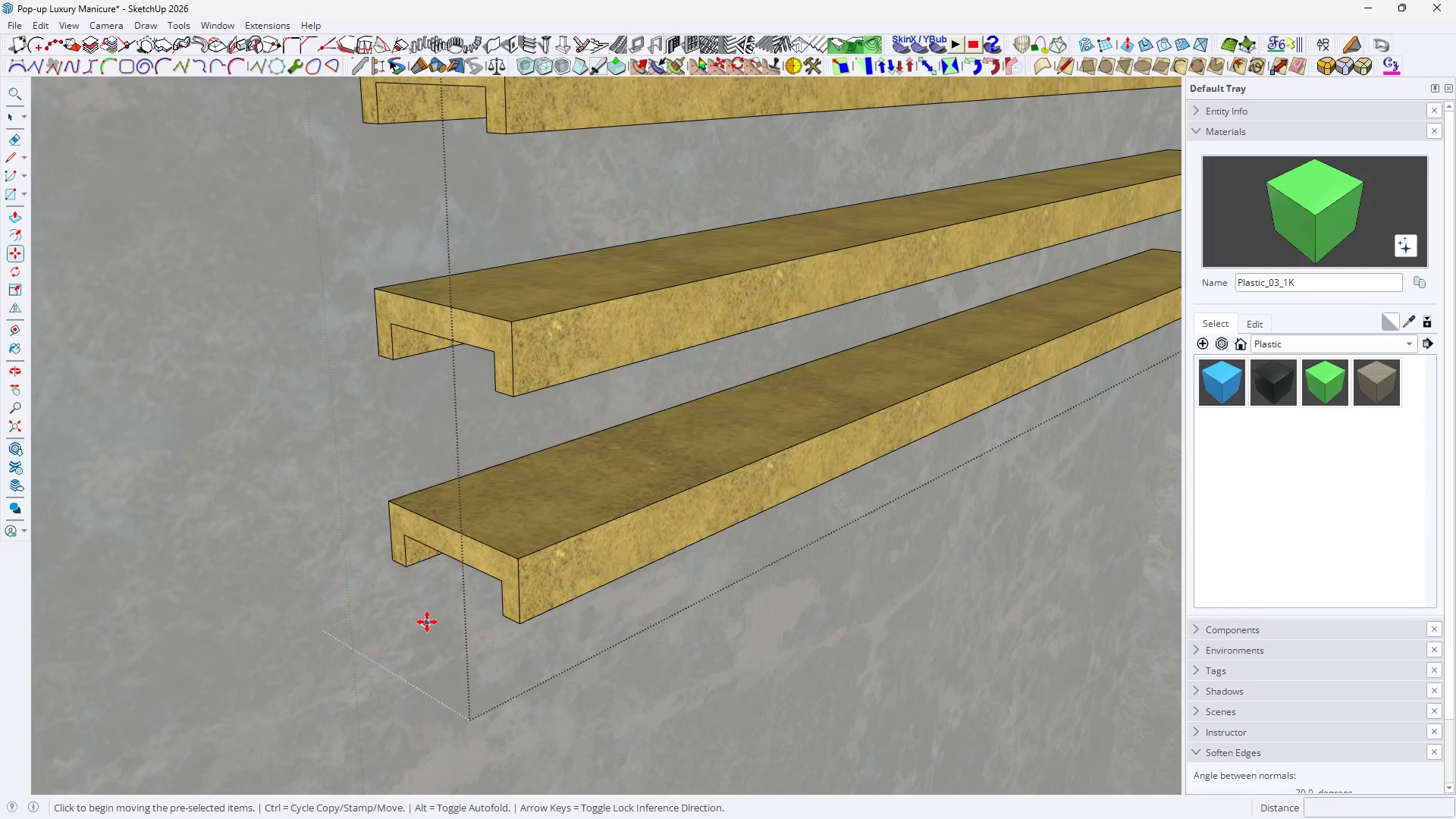 
left_click([427, 622])
 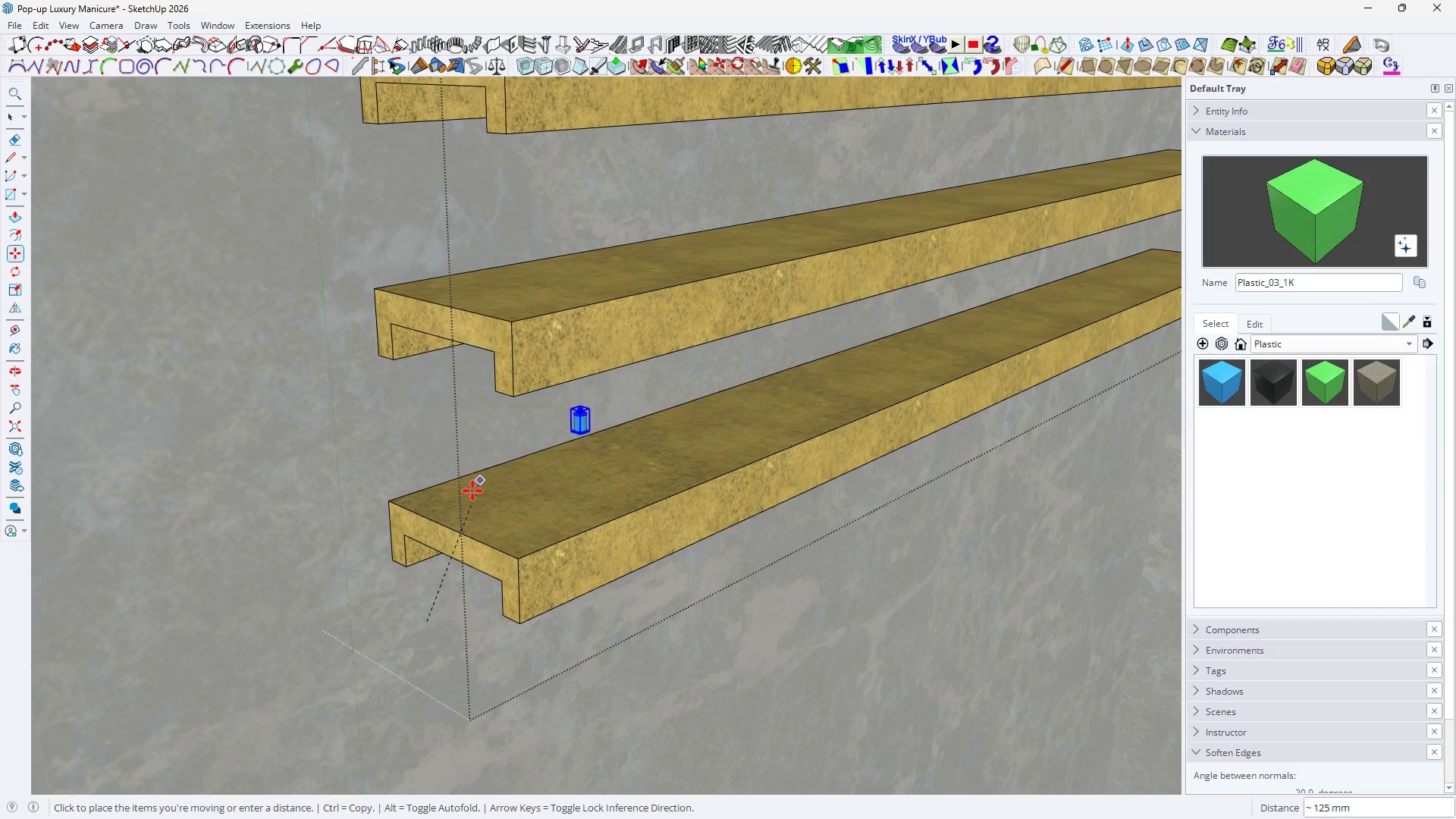 
scroll: coordinate [488, 529], scroll_direction: down, amount: 9.0
 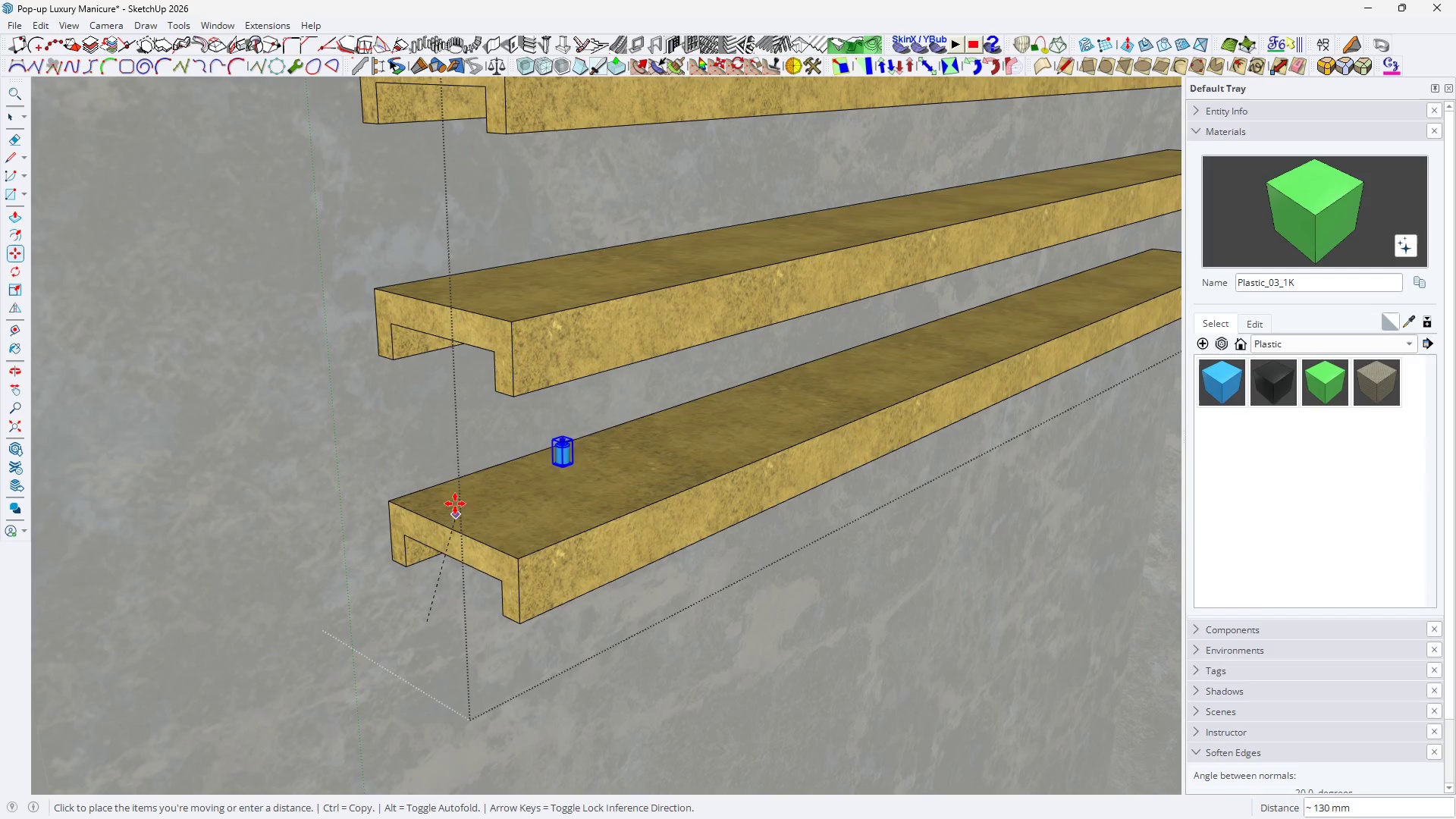 
left_click([457, 513])
 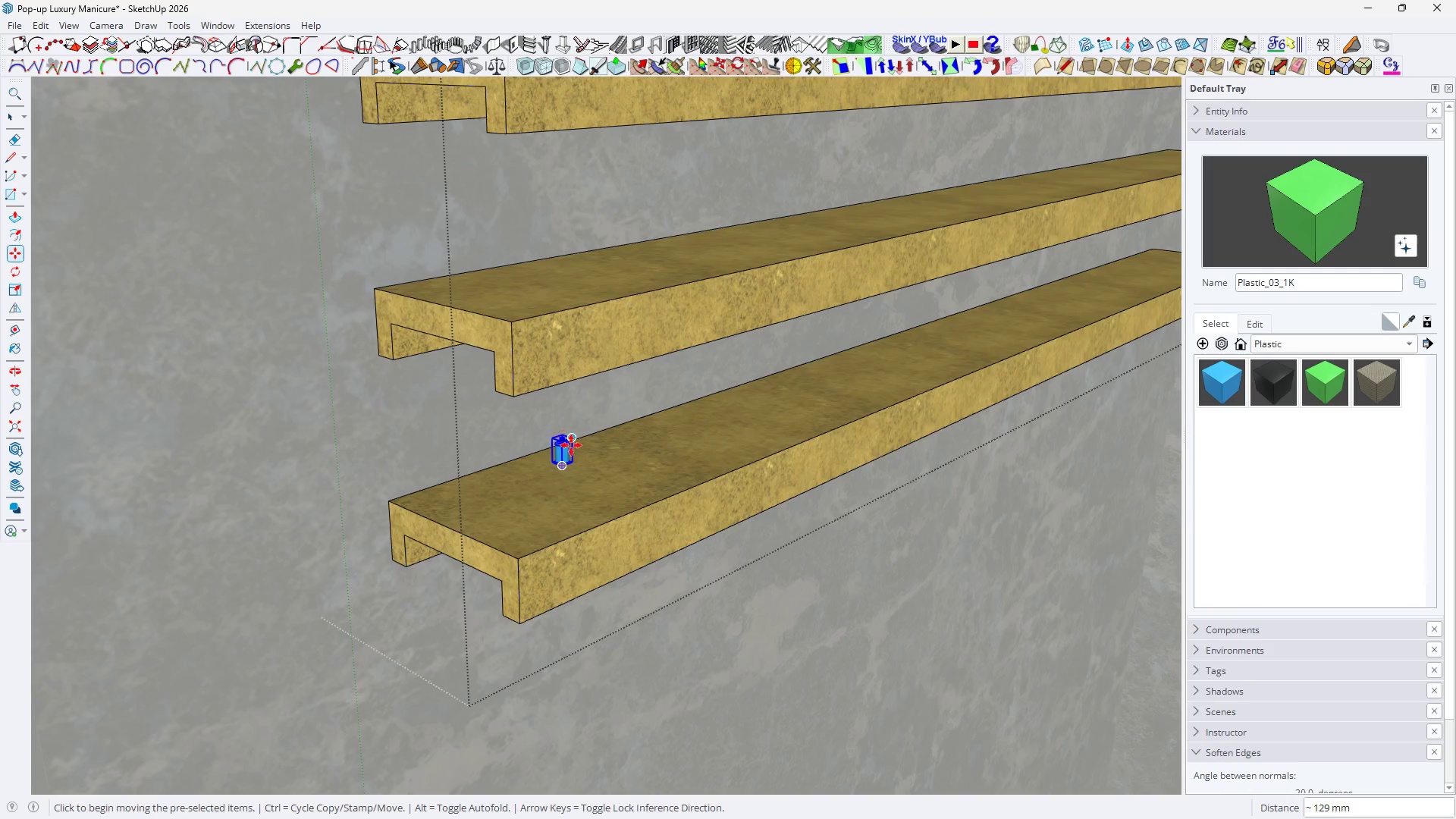 
scroll: coordinate [549, 502], scroll_direction: up, amount: 7.0
 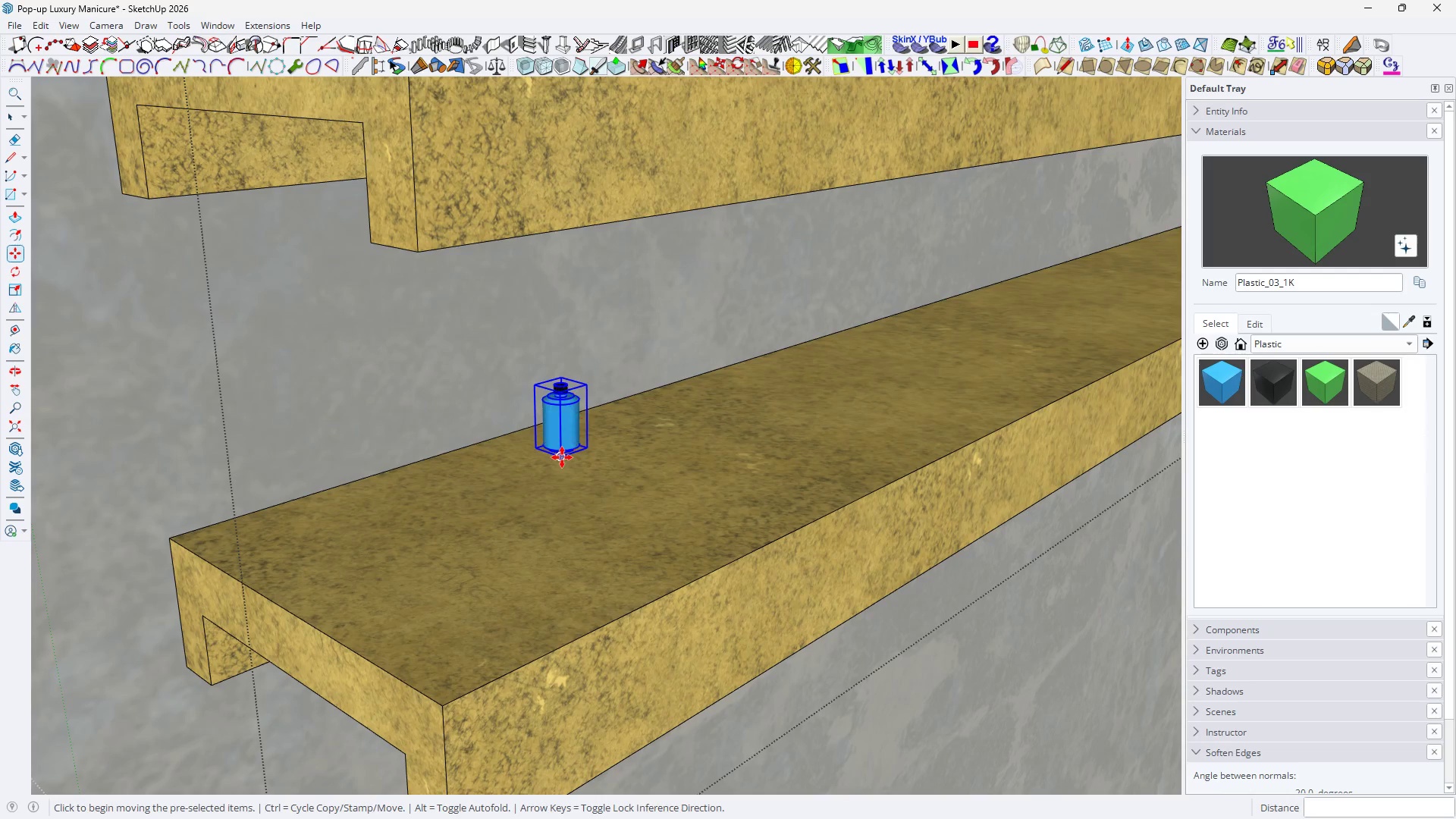 
left_click([562, 457])
 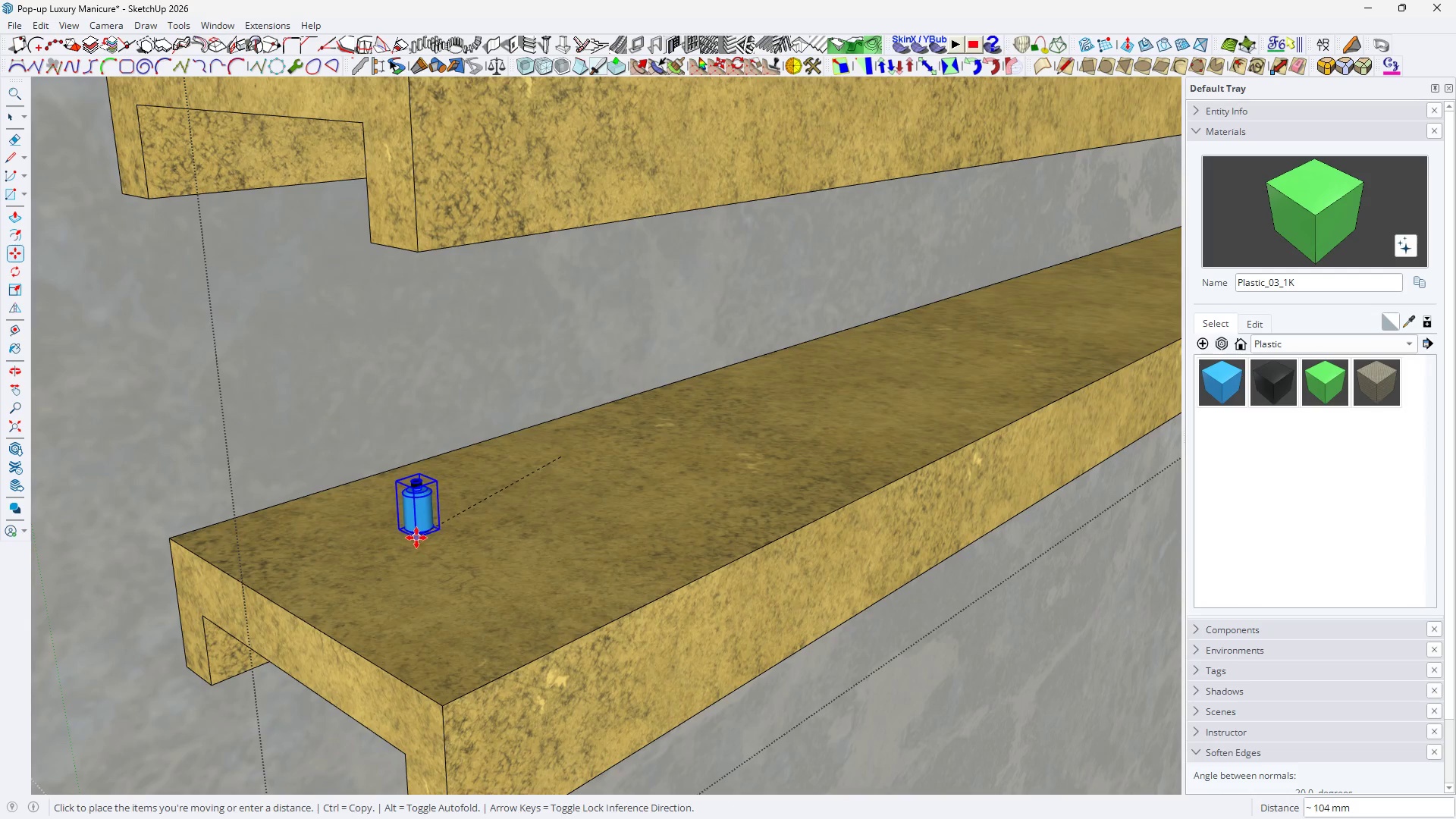 
key(Space)
 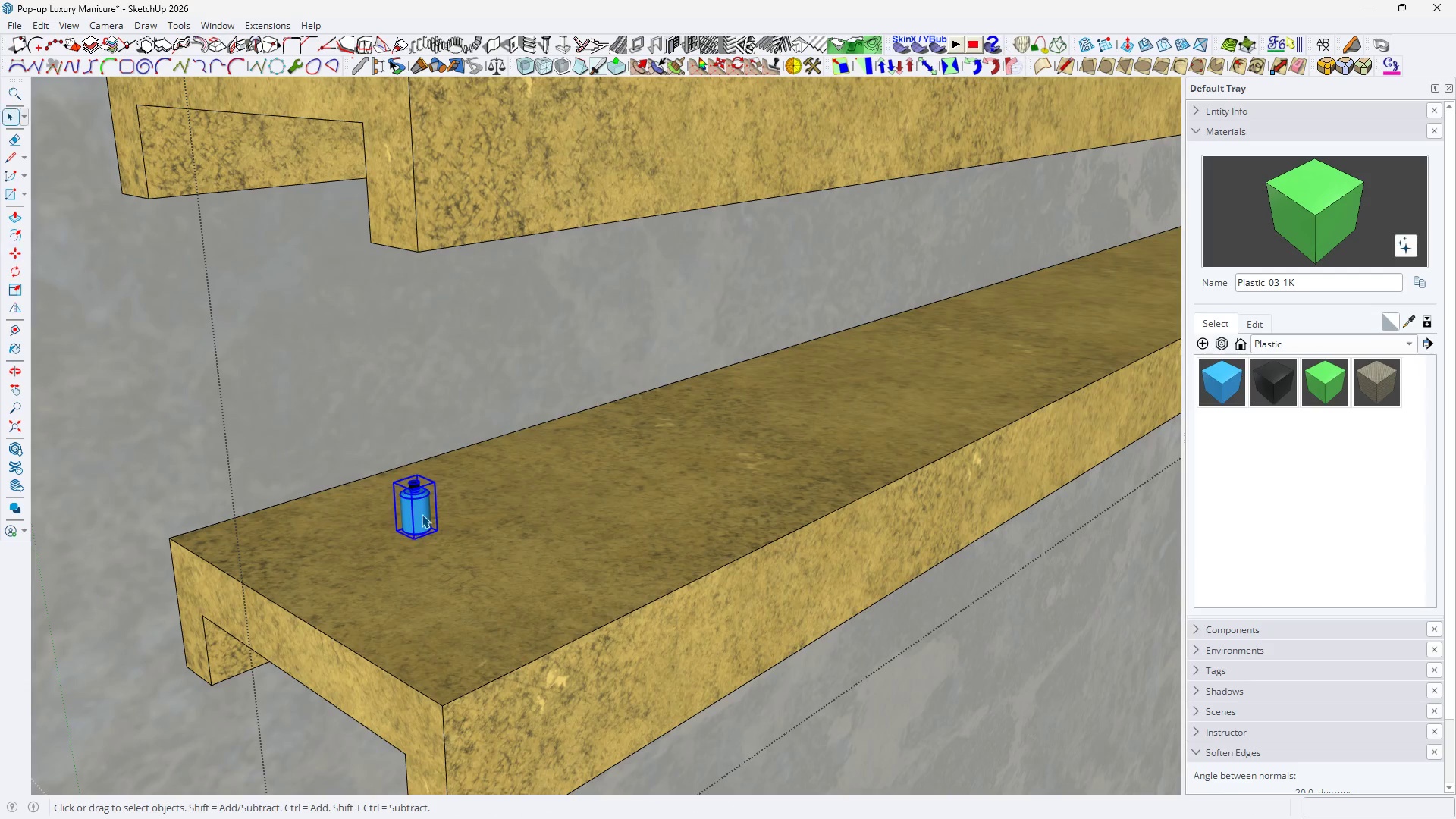 
key(S)
 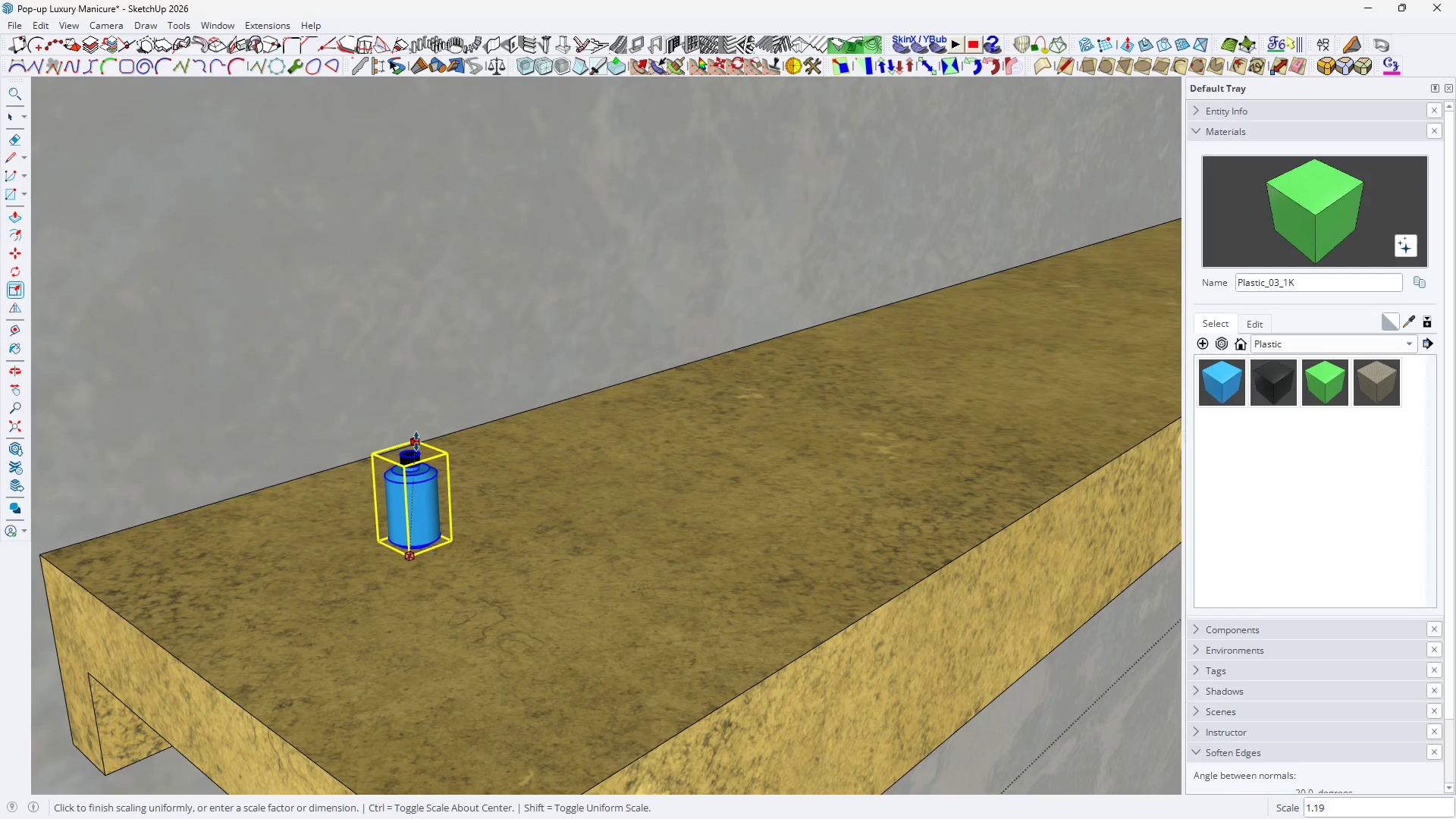 
scroll: coordinate [424, 498], scroll_direction: up, amount: 4.0
 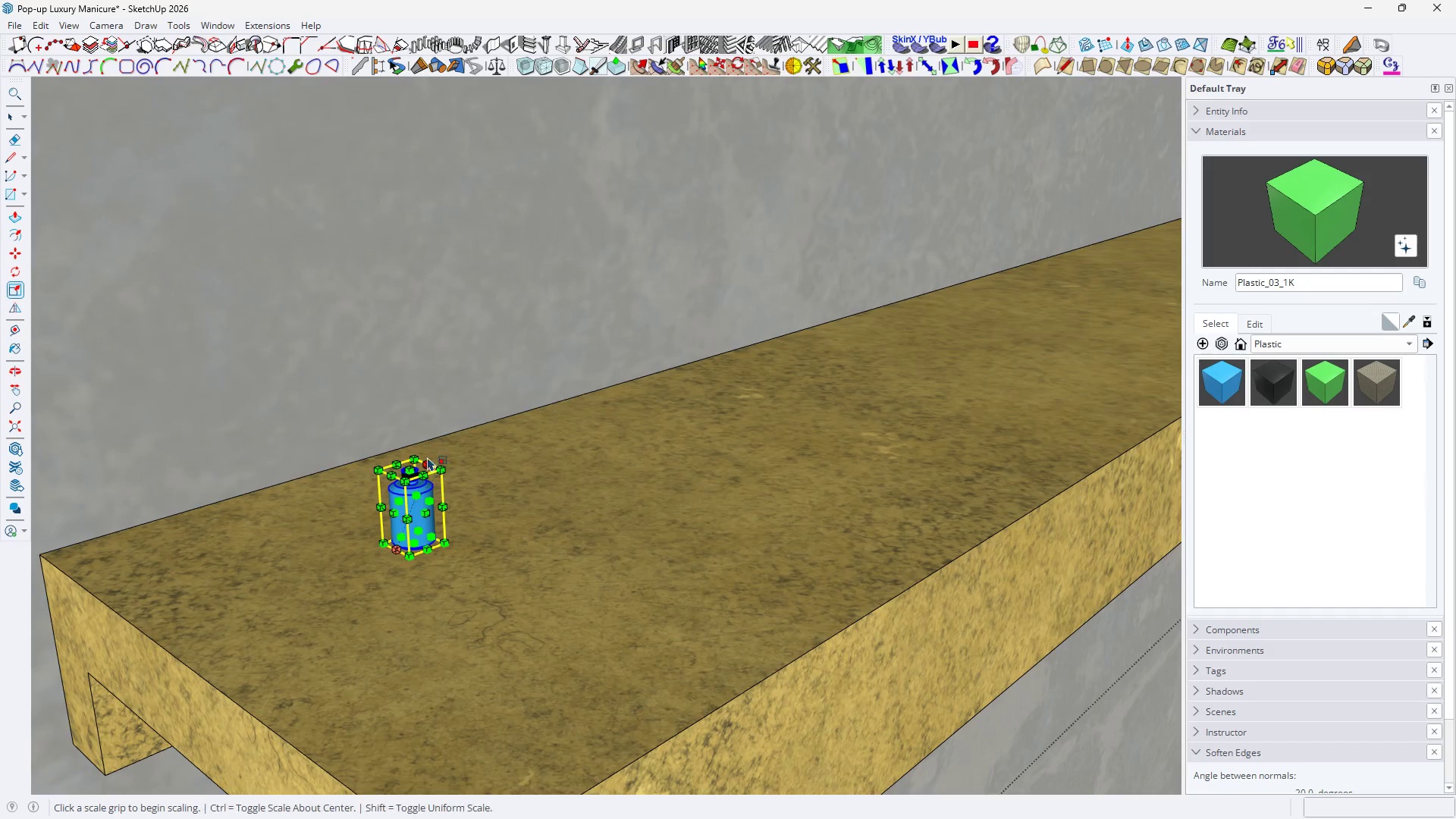 
key(2)
 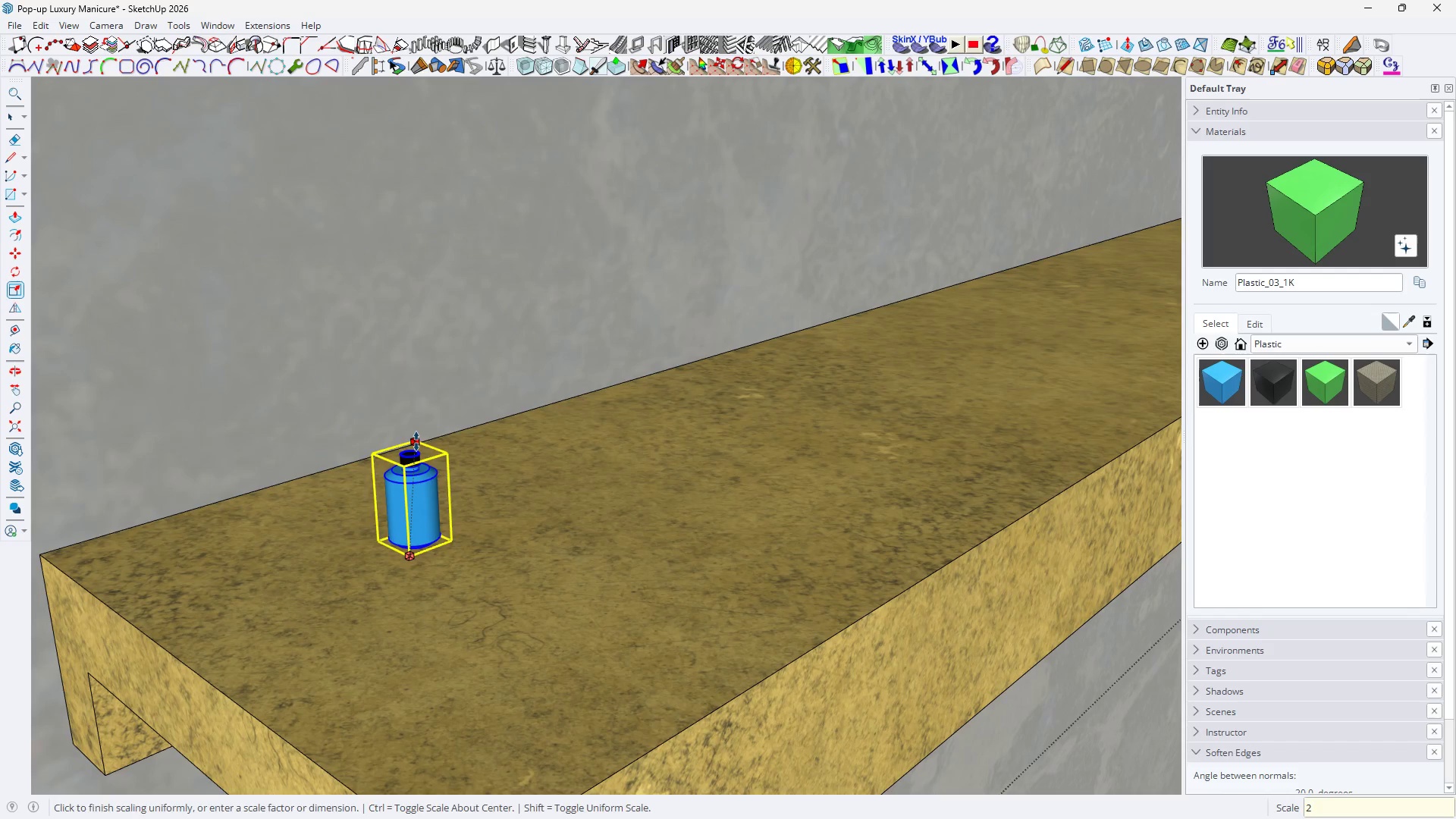 
key(Enter)
 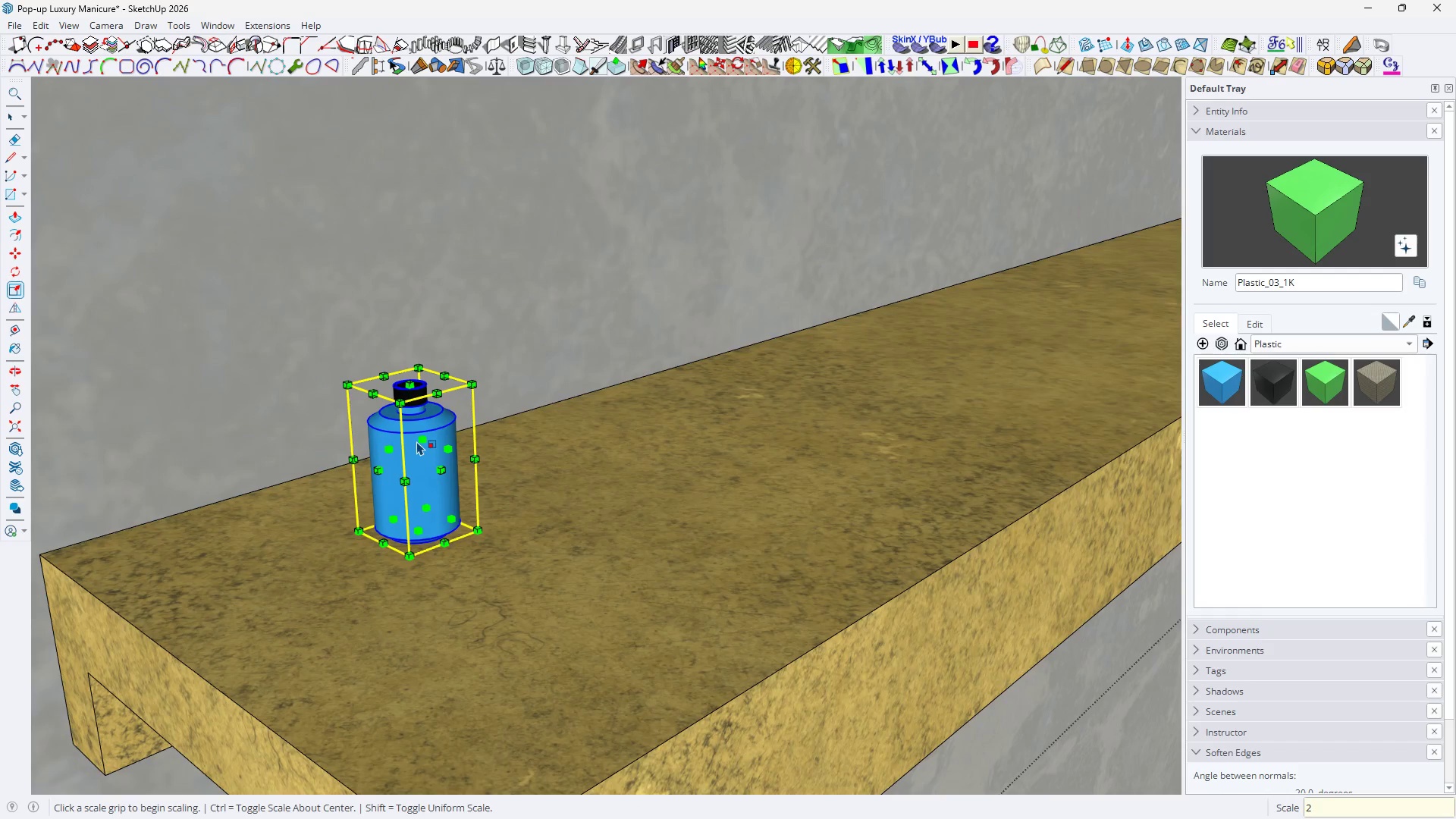 
key(Space)
 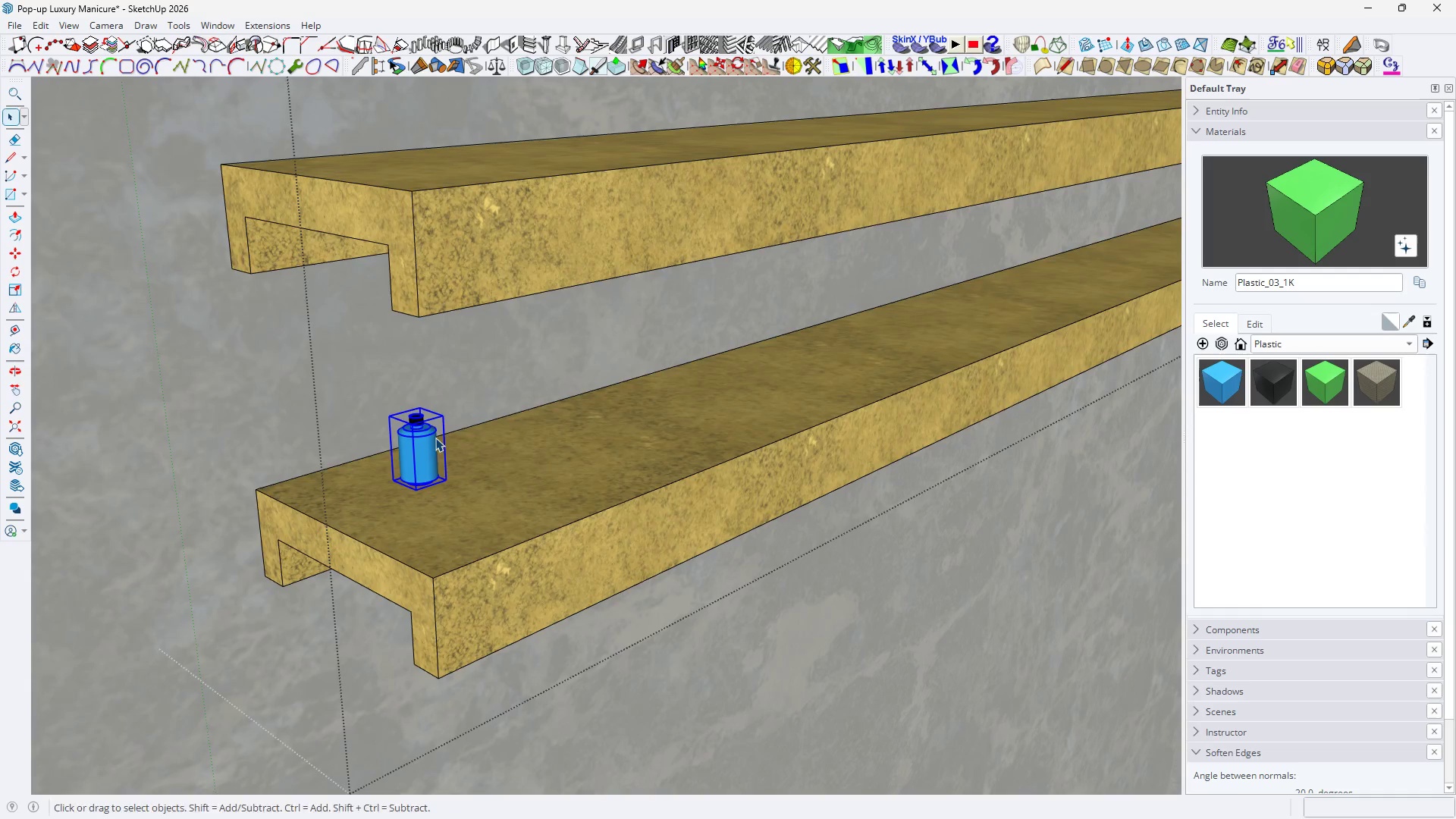 
type(HH S)
 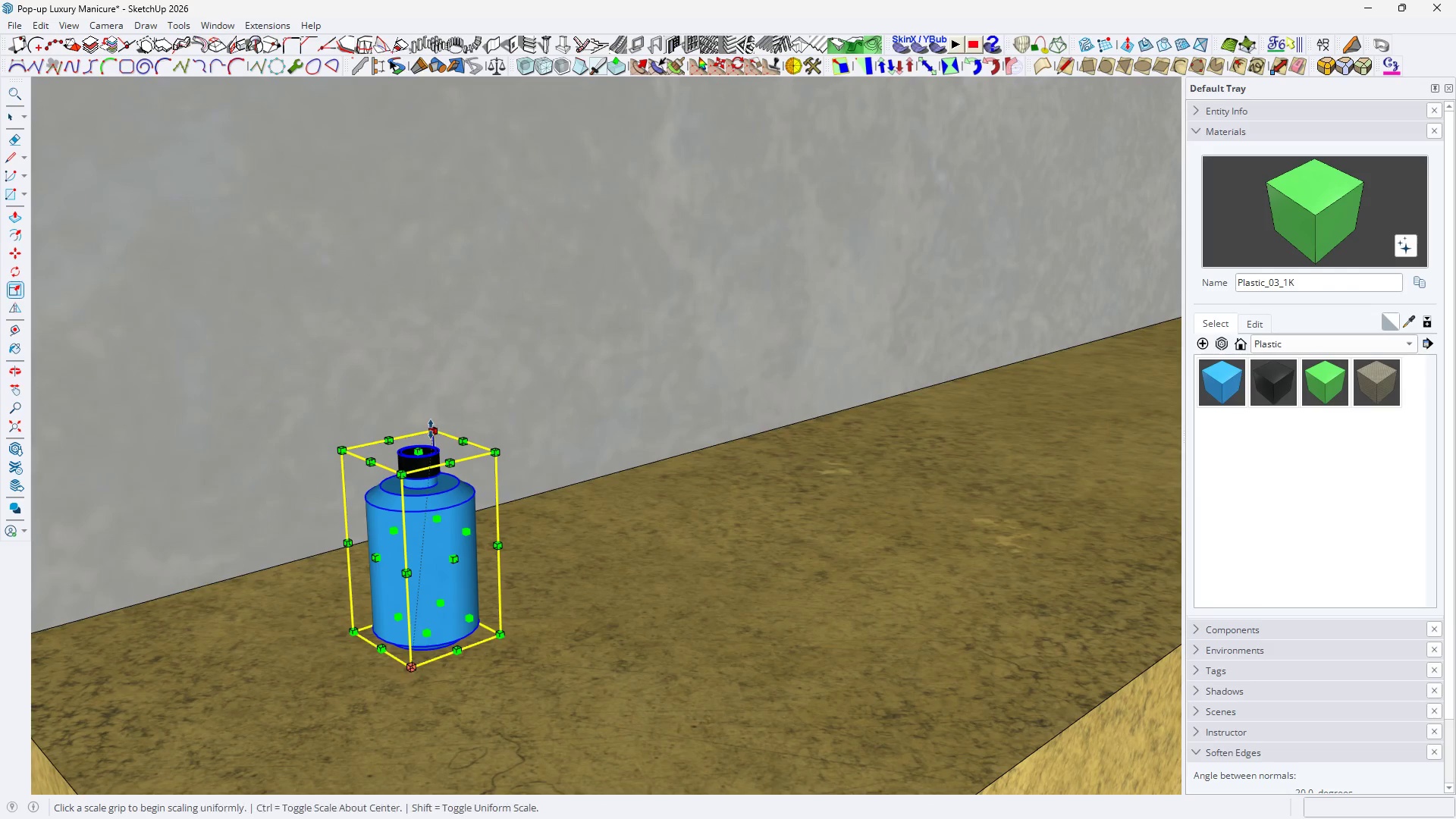 
scroll: coordinate [419, 391], scroll_direction: down, amount: 2.0
 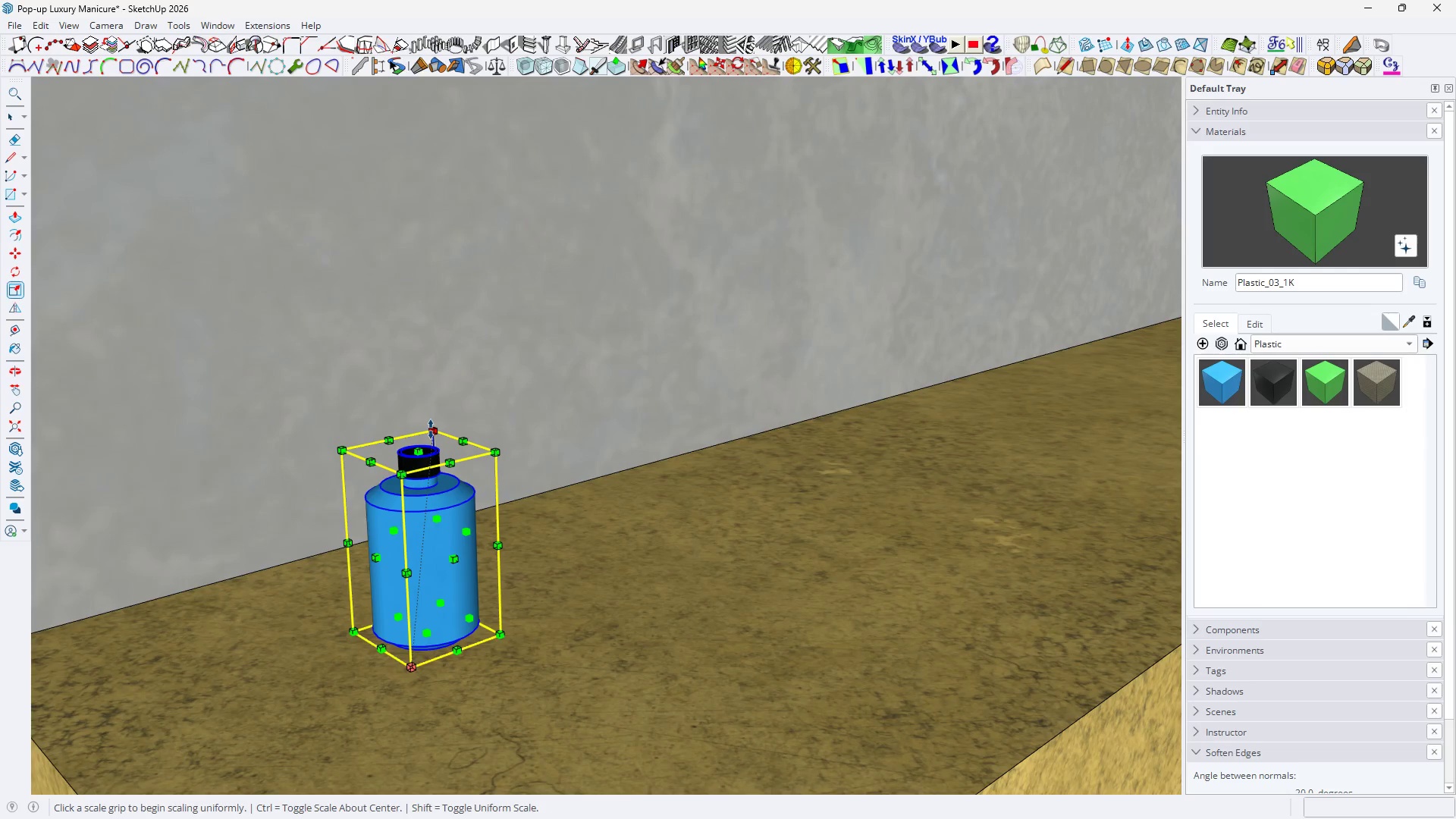 
left_click([431, 429])
 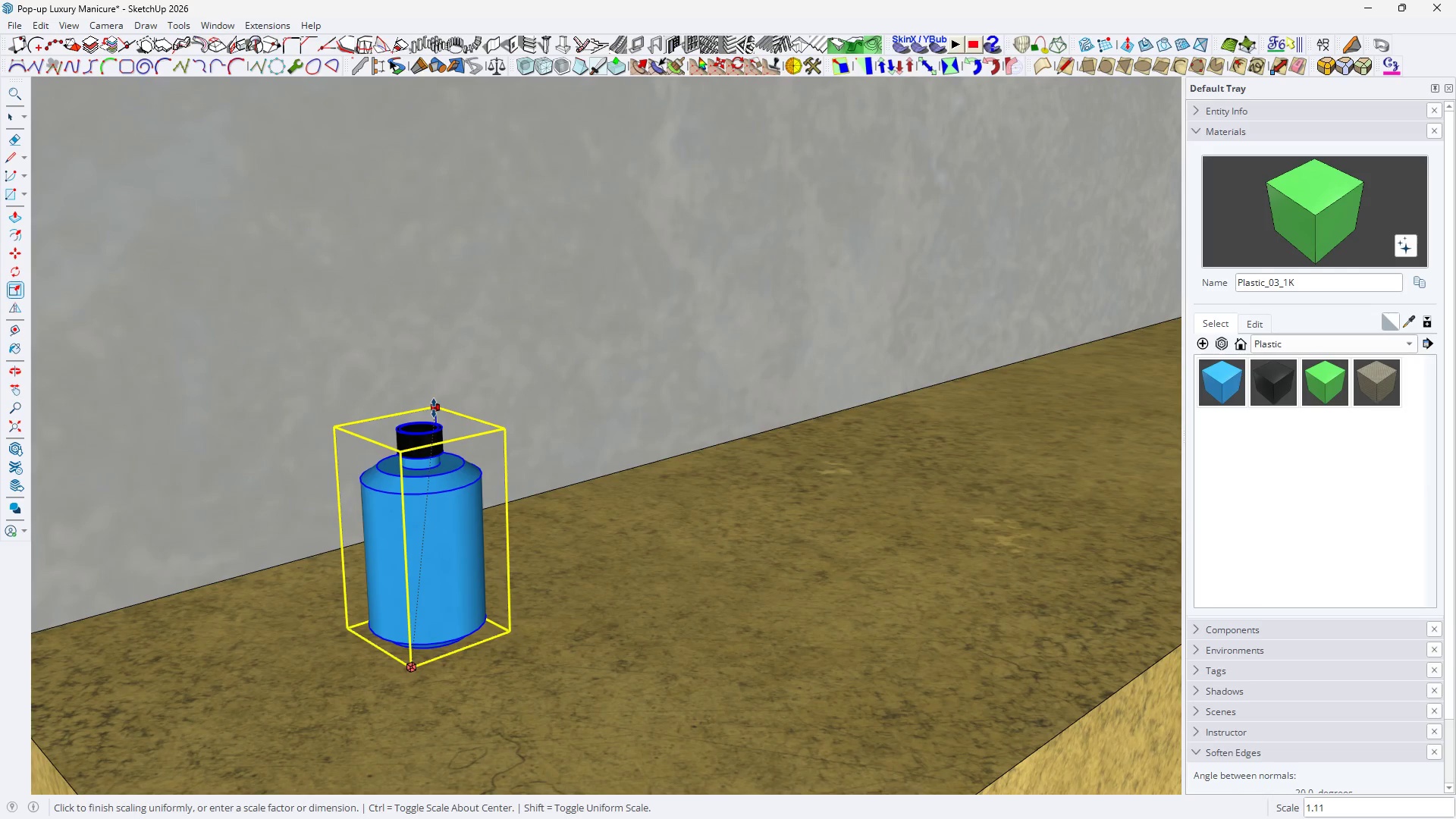 
key(2)
 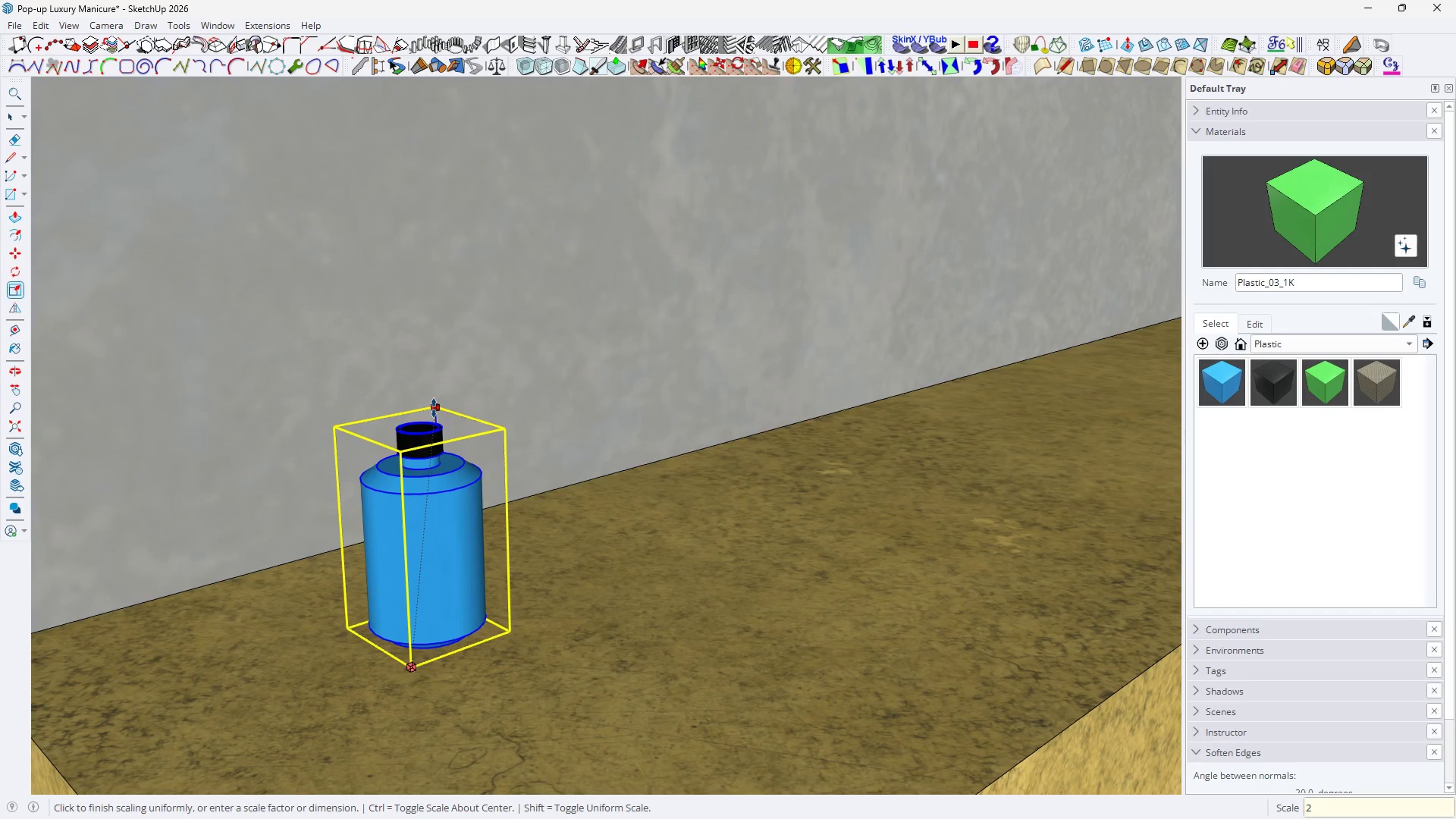 
key(Enter)
 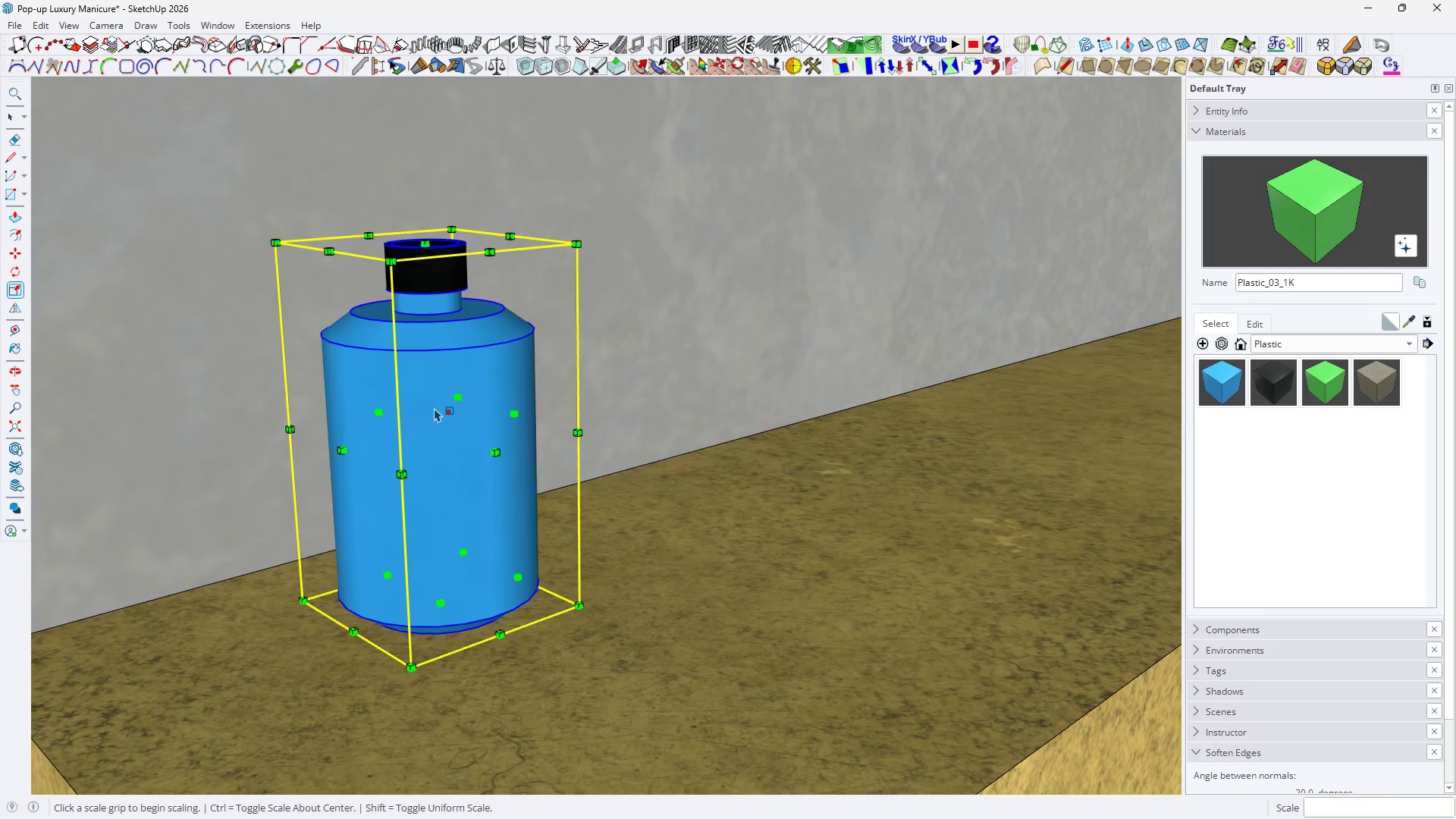 
type( H )
key(Escape)
key(Escape)
type( HH)
 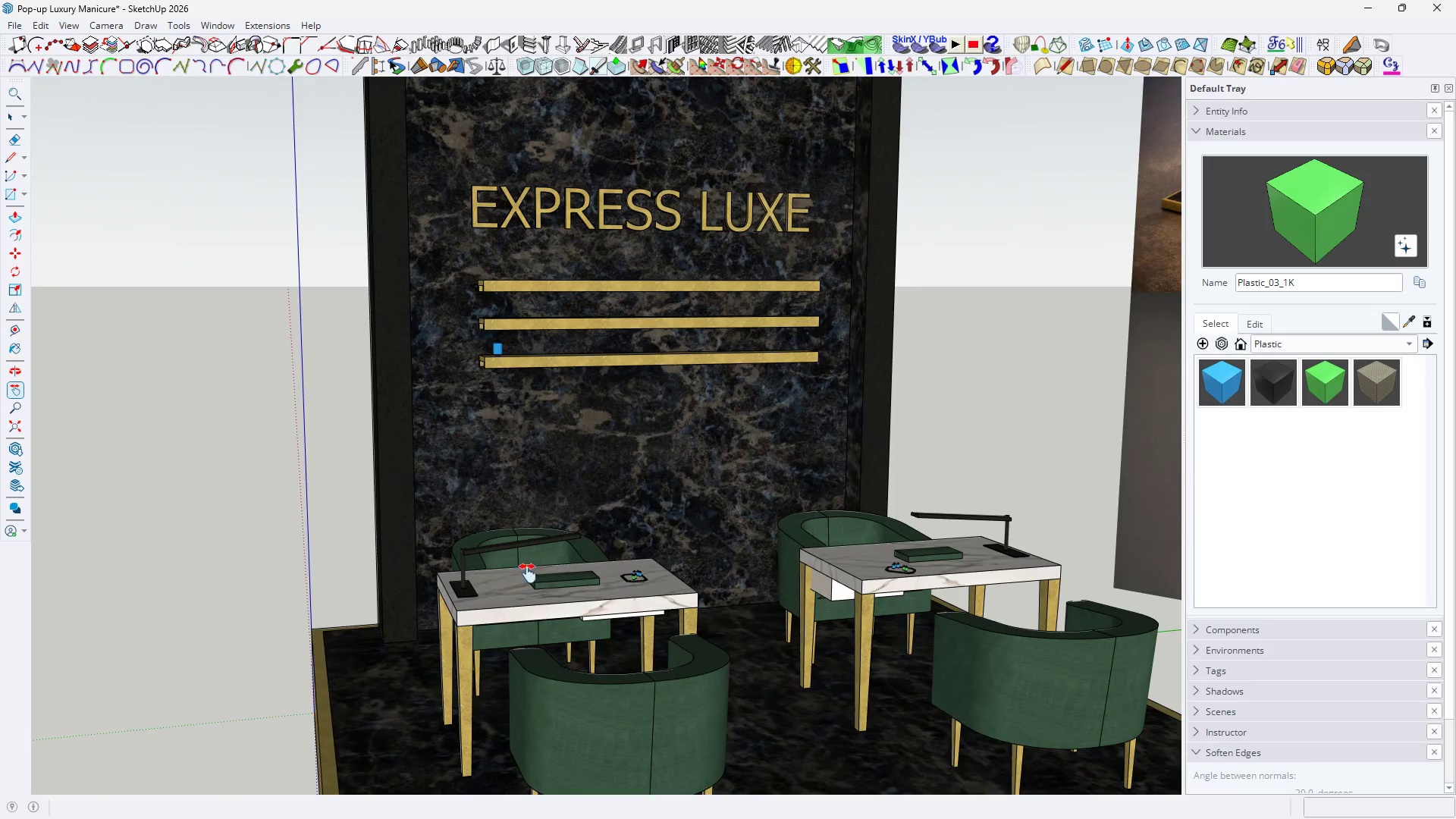 
scroll: coordinate [527, 340], scroll_direction: down, amount: 34.0
 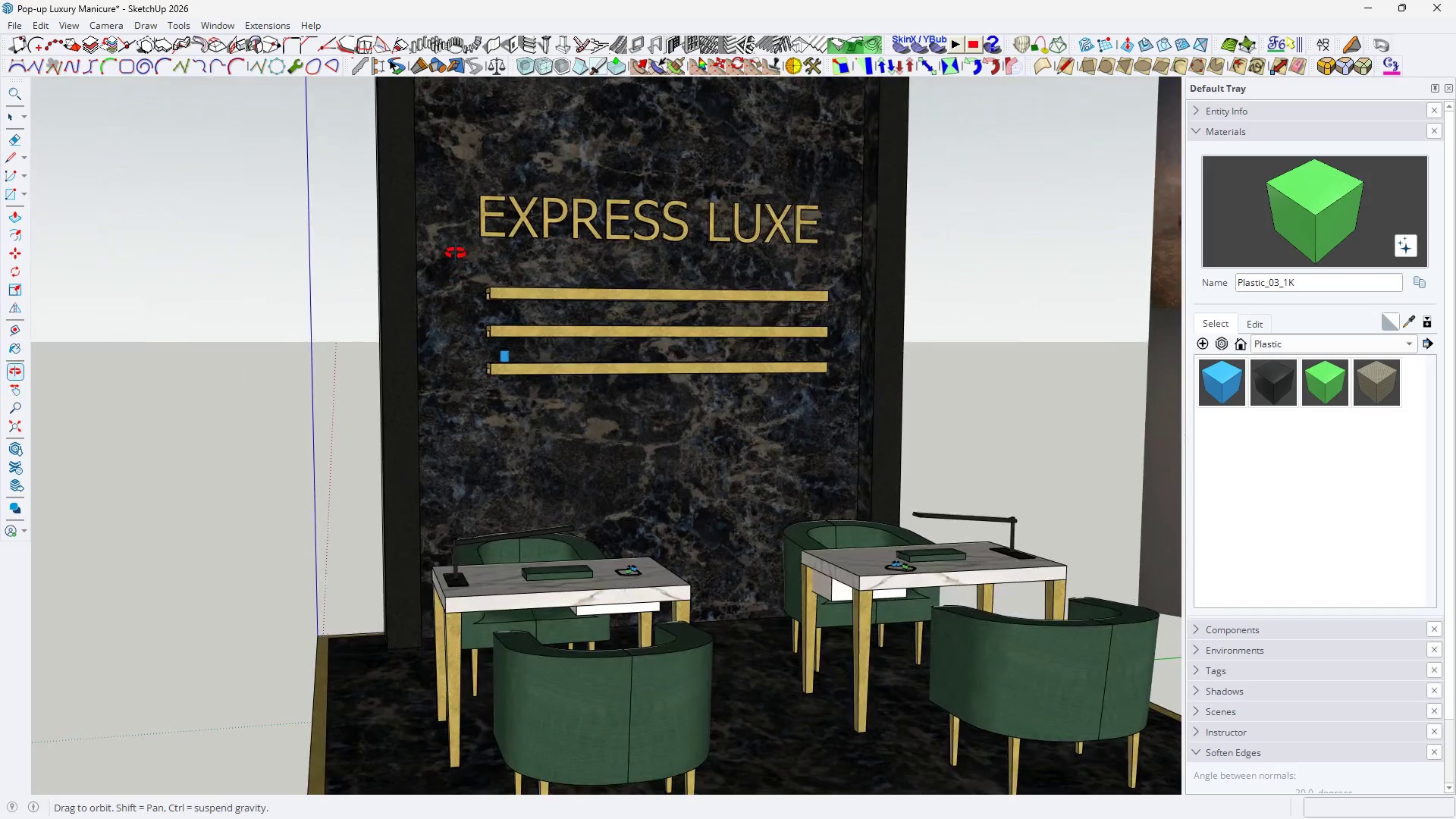 
key(Space)
 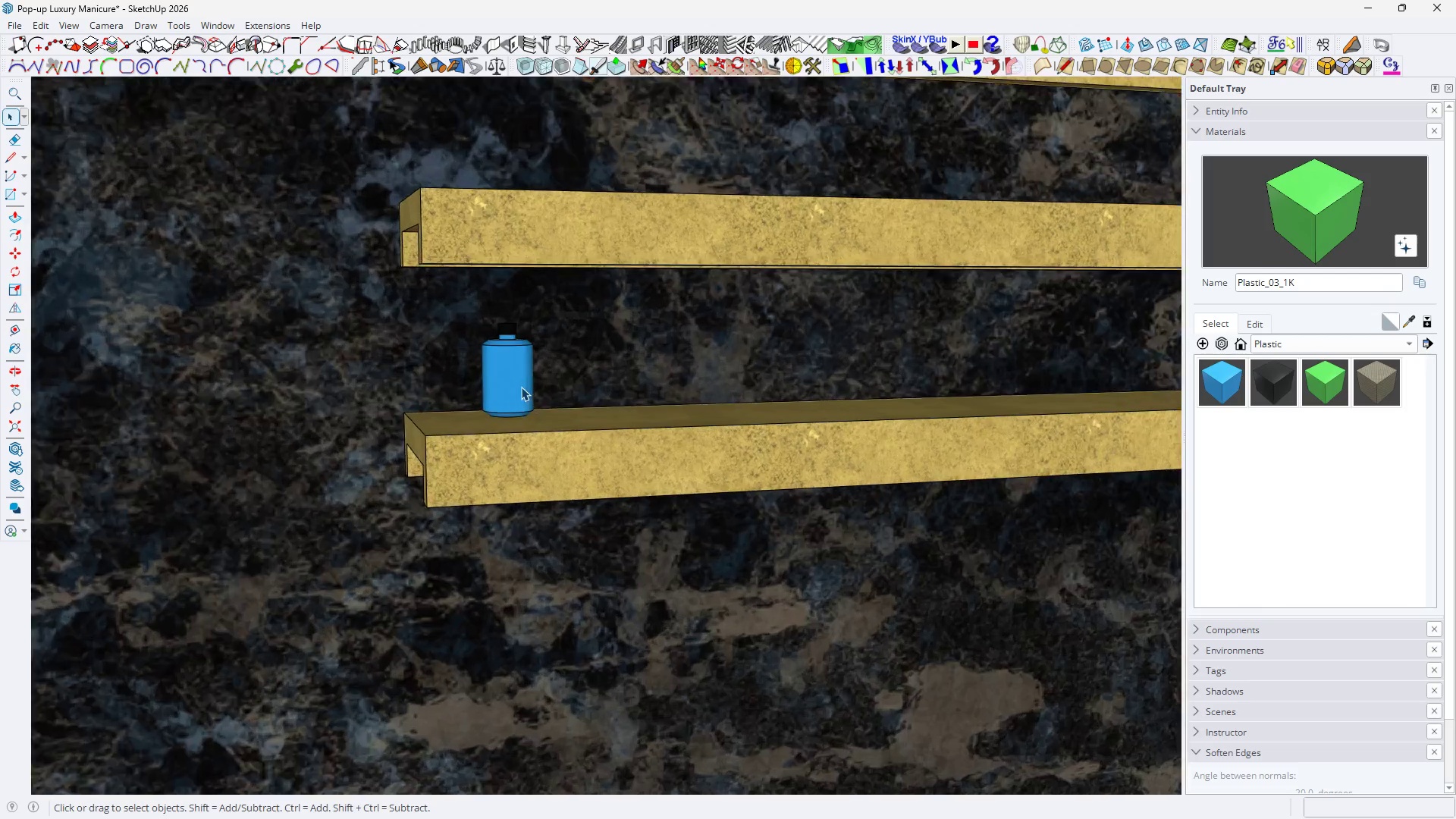 
double_click([521, 381])
 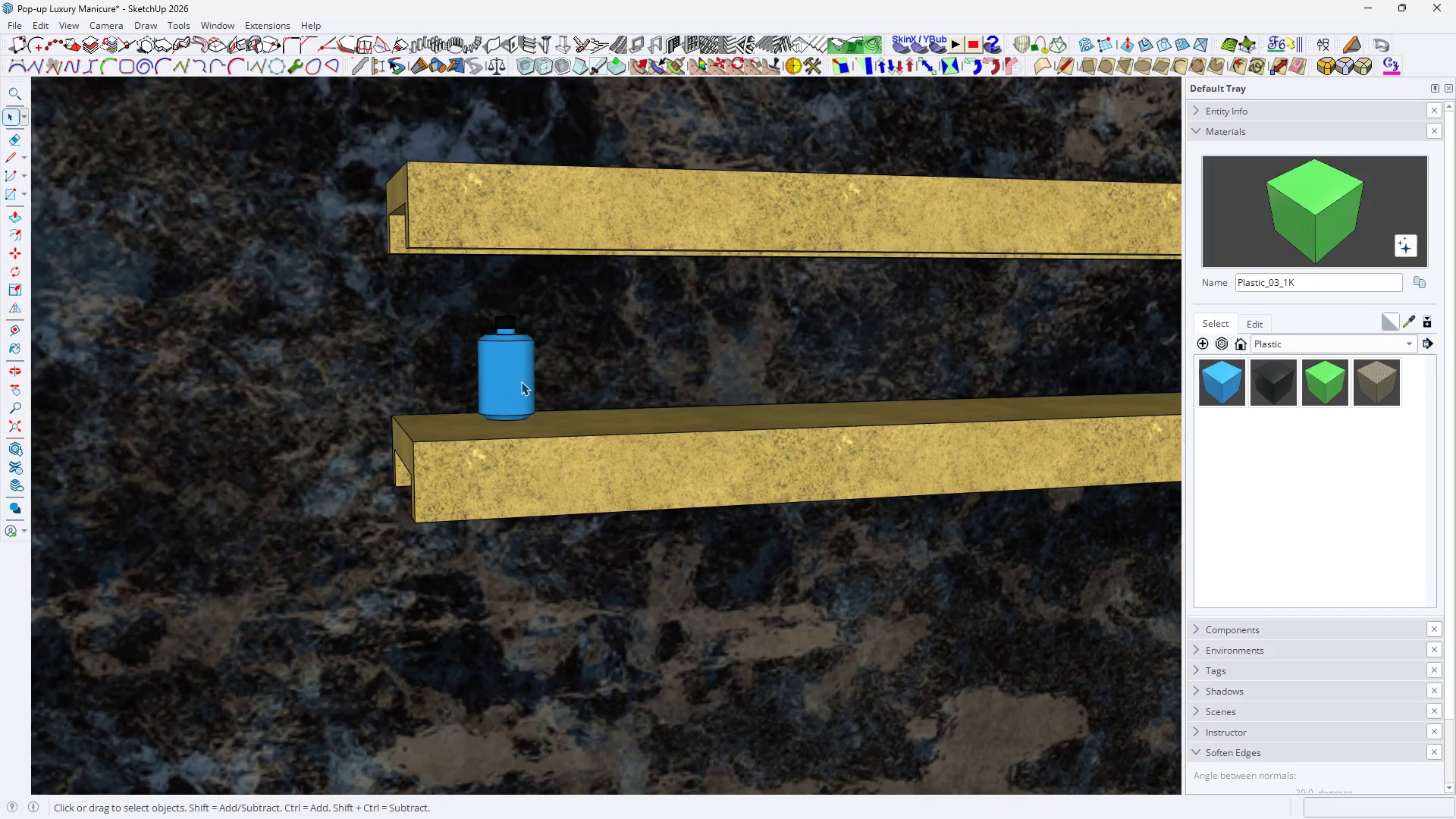 
scroll: coordinate [521, 387], scroll_direction: up, amount: 18.0
 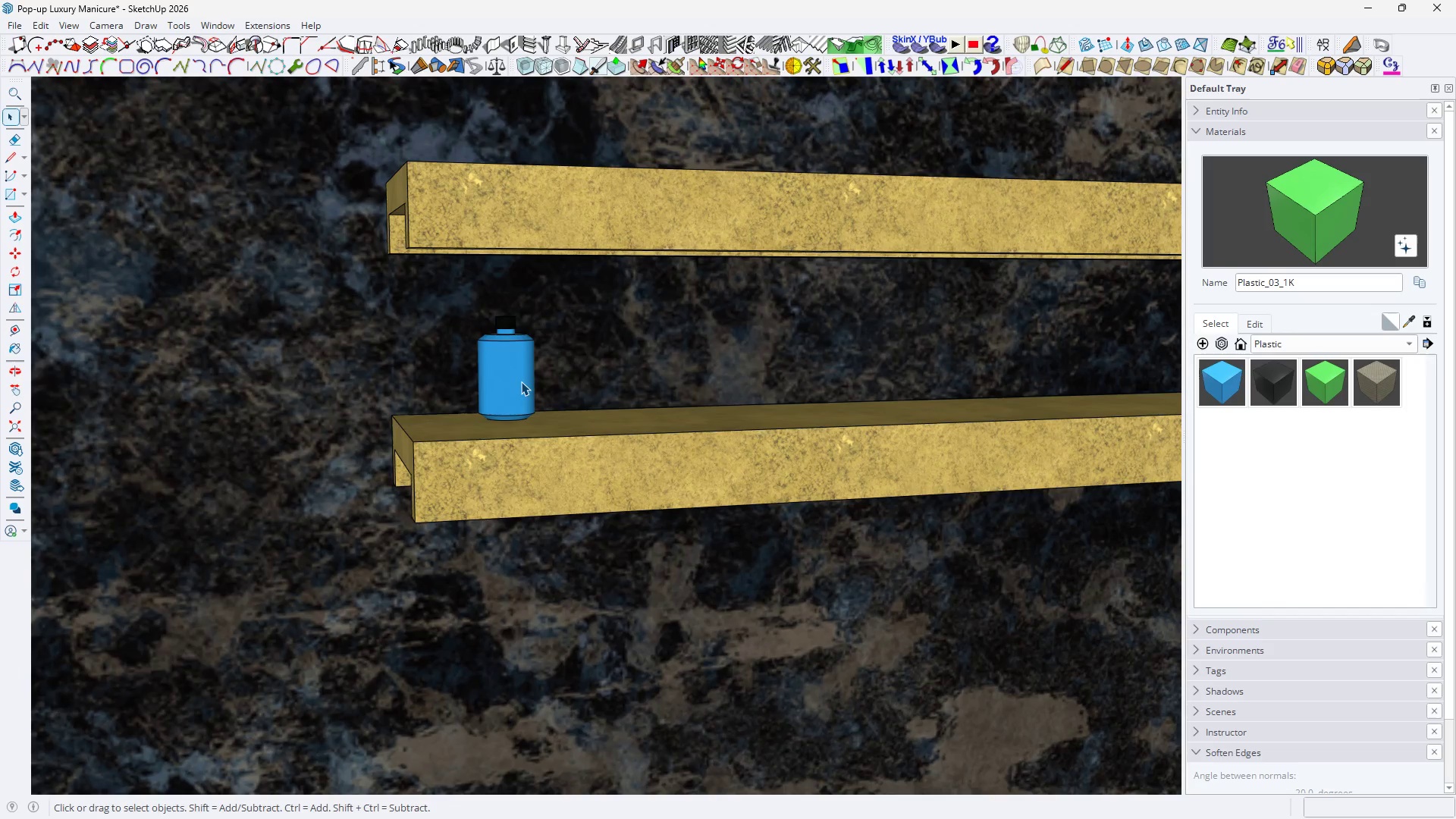 
triple_click([521, 381])
 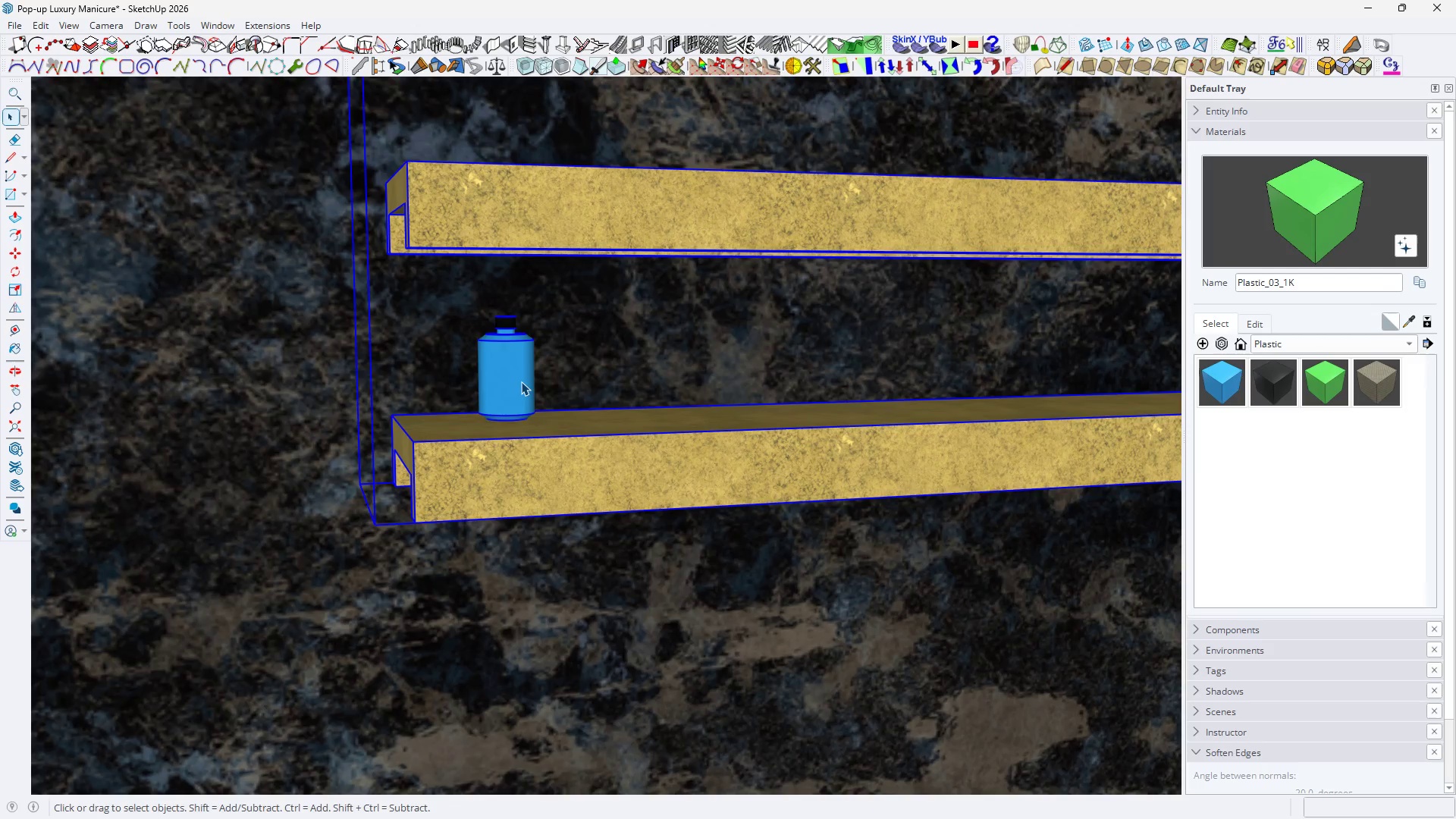 
triple_click([521, 381])
 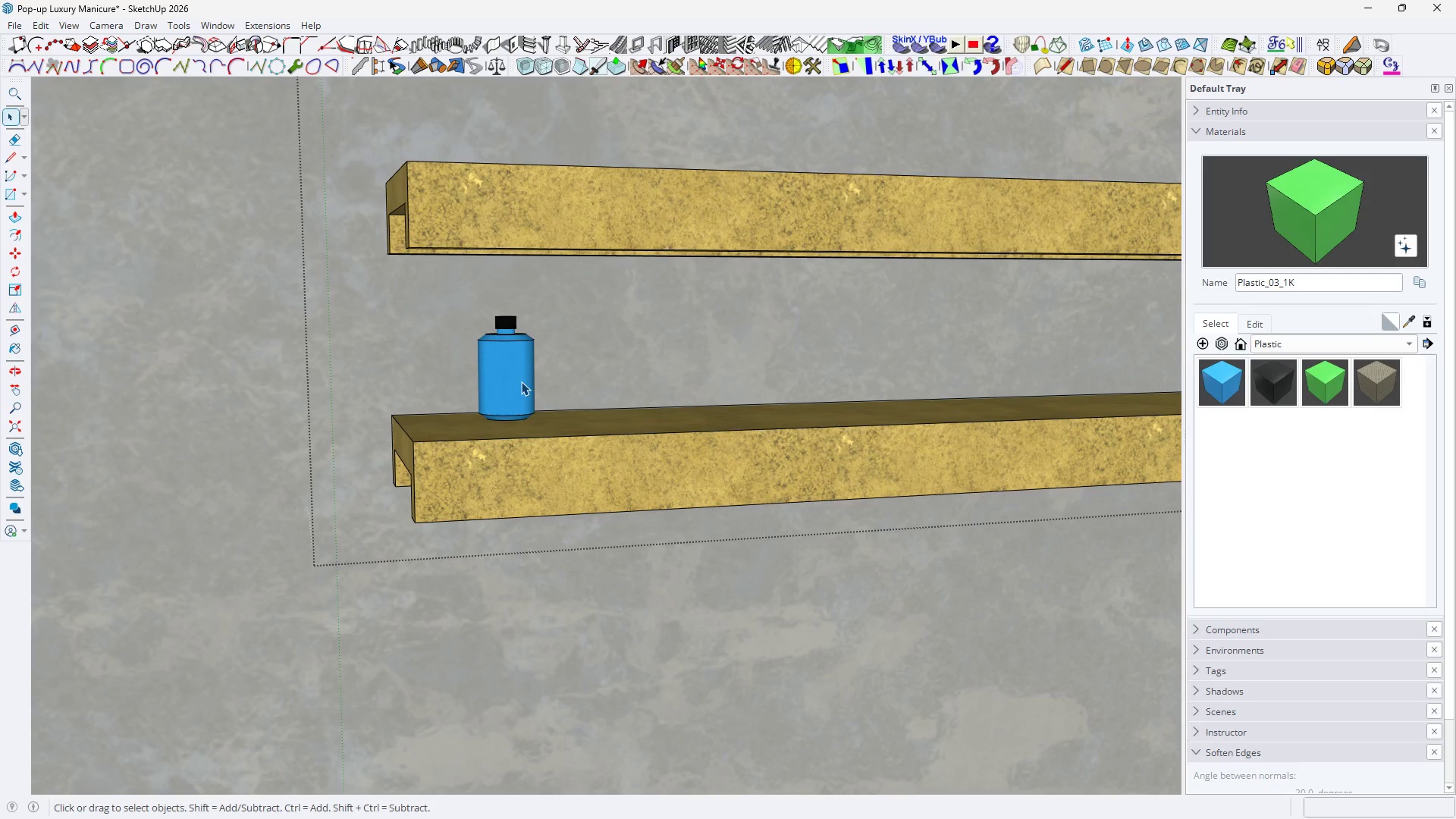 
triple_click([521, 381])
 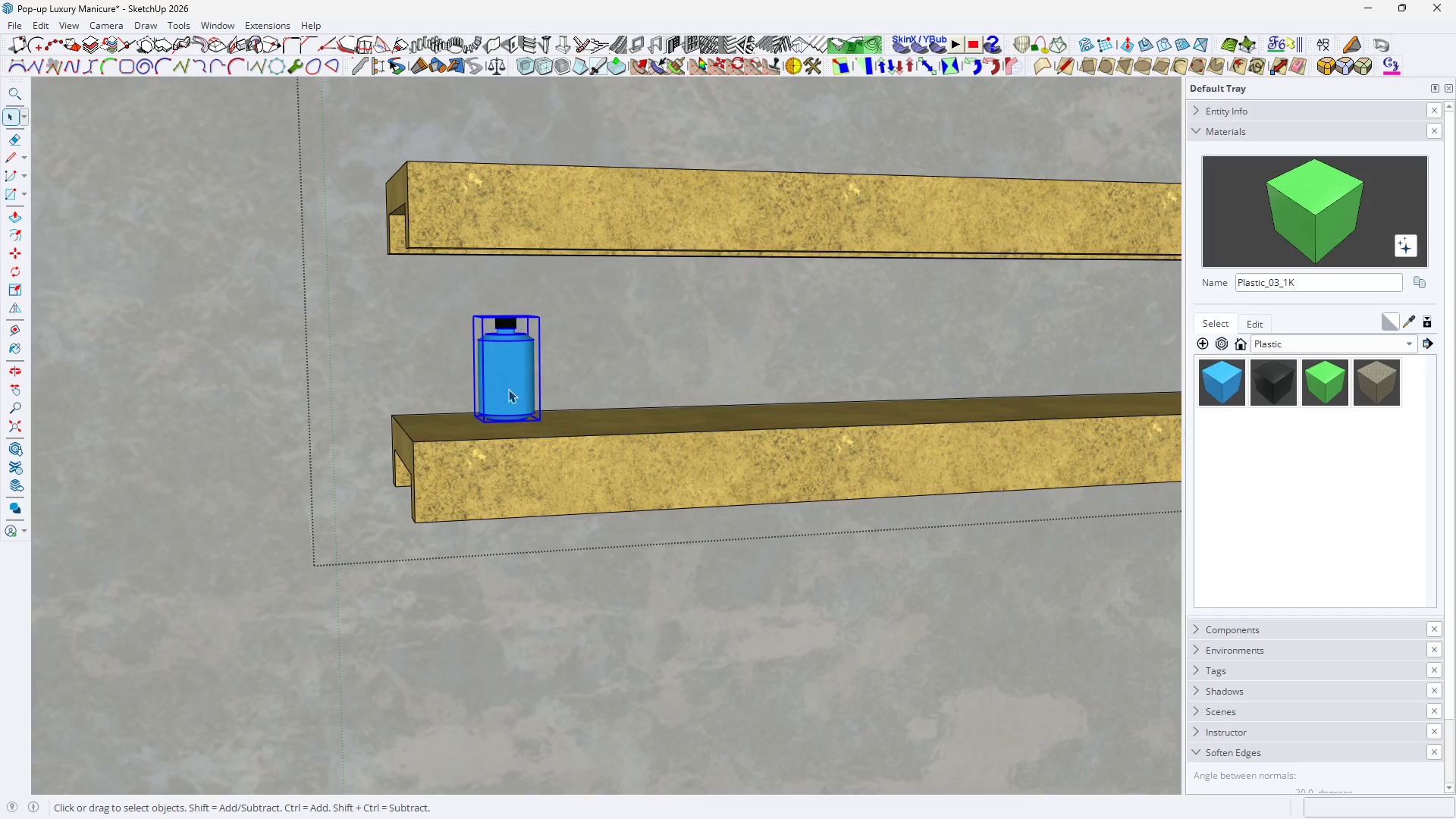 
key(H)
 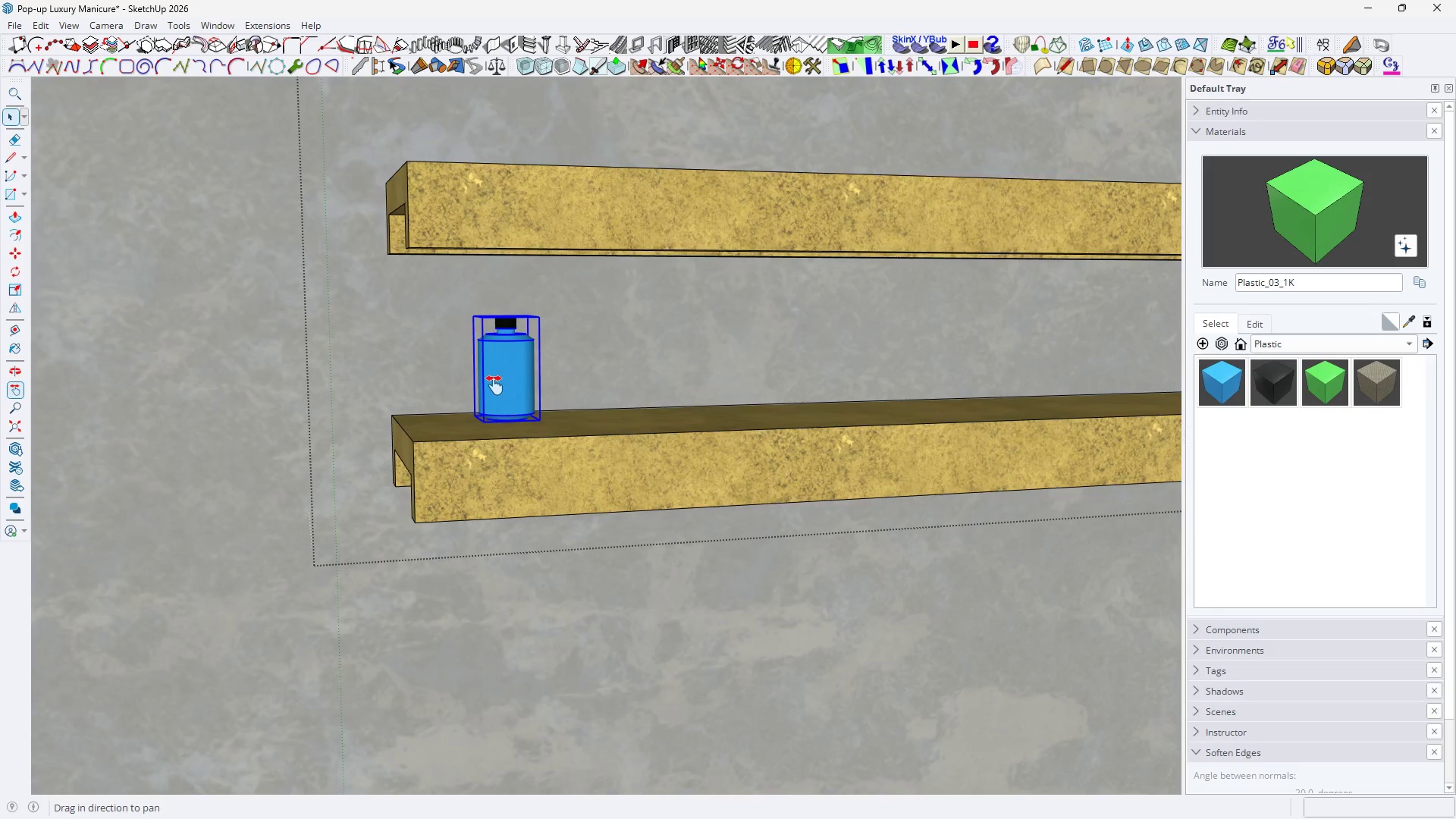 
scroll: coordinate [494, 385], scroll_direction: up, amount: 2.0
 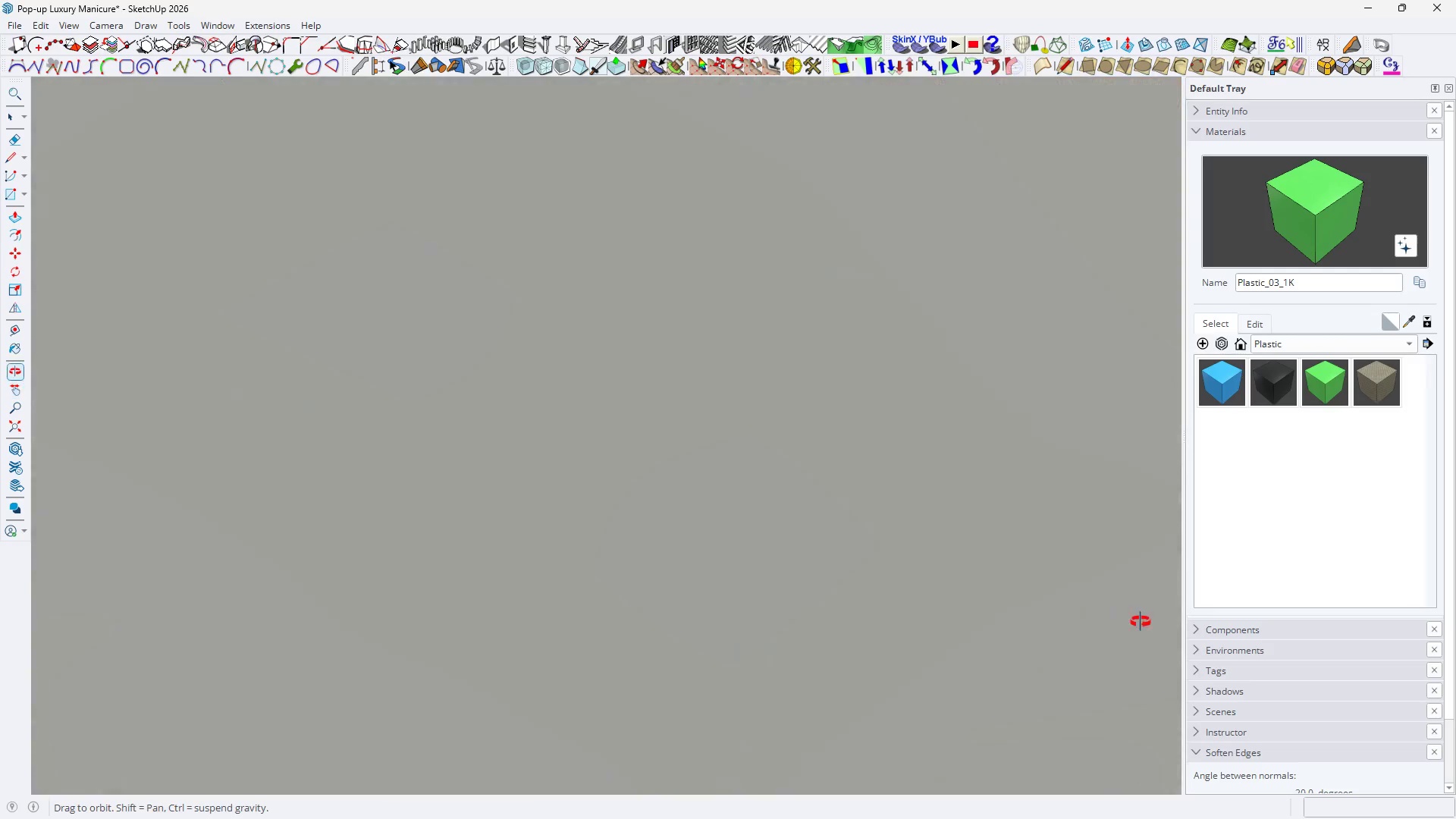 
type(H HH)
 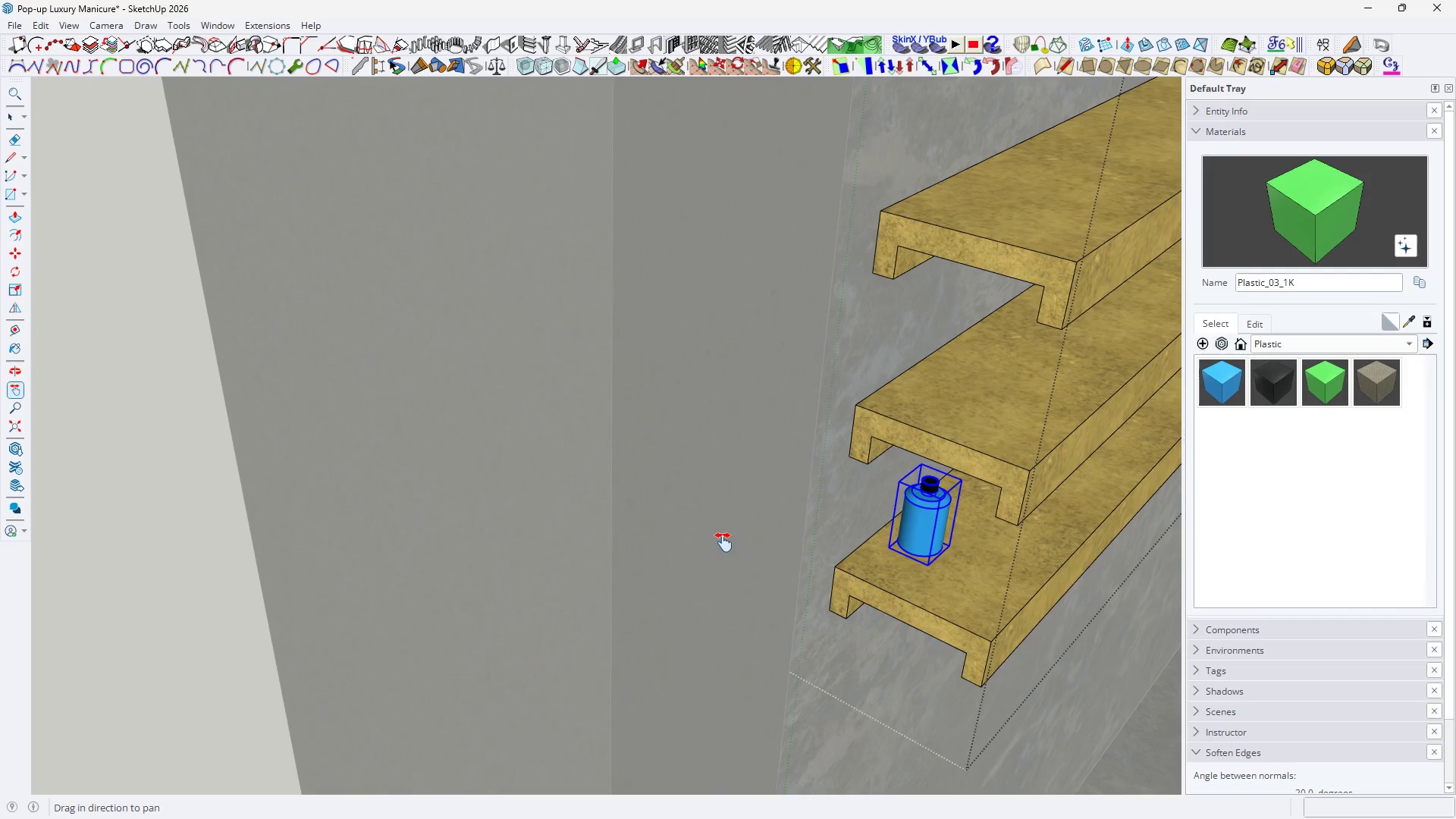 
left_click_drag(start_coordinate=[764, 542], to_coordinate=[629, 400])
 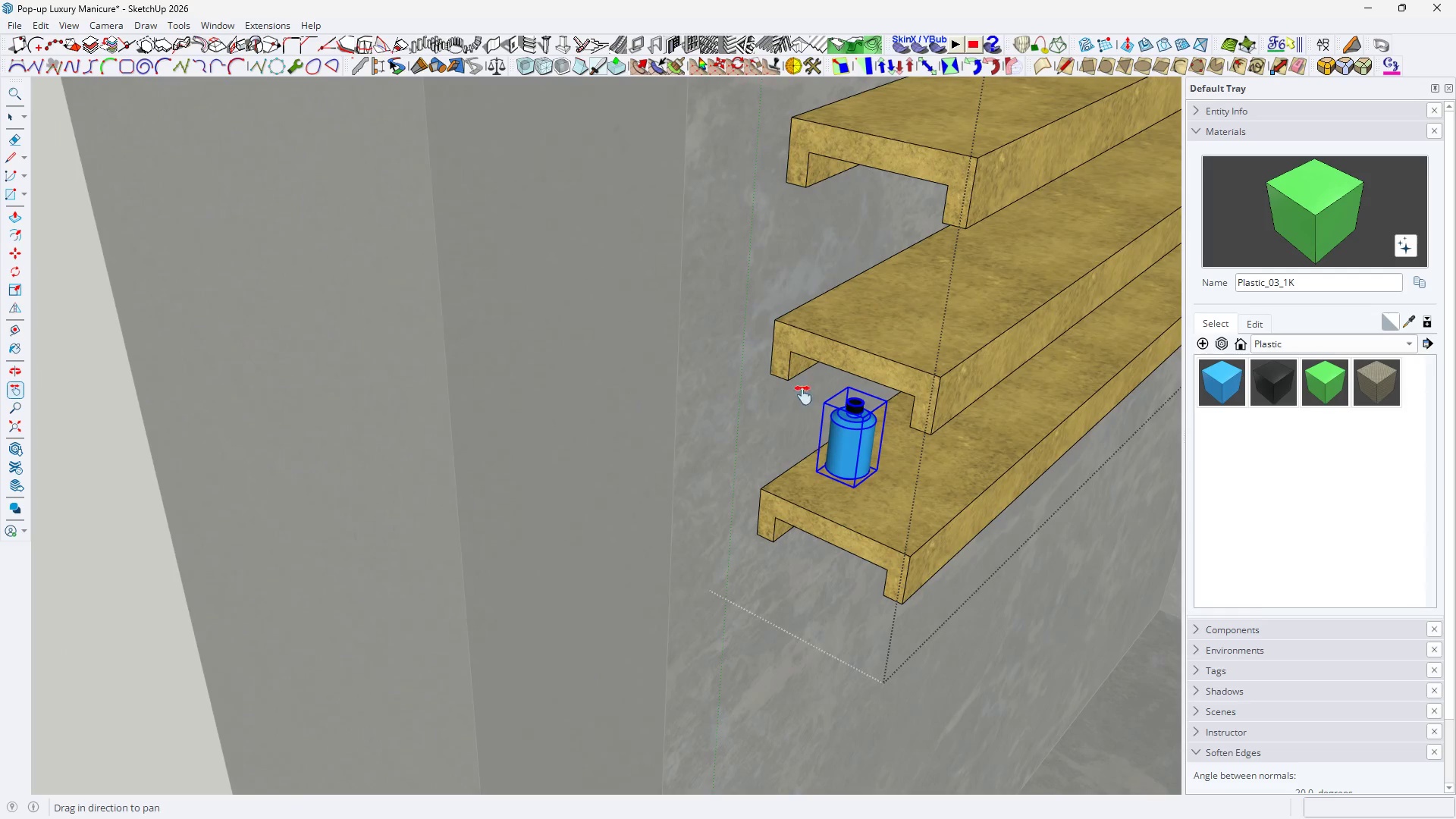 
scroll: coordinate [485, 368], scroll_direction: down, amount: 44.0
 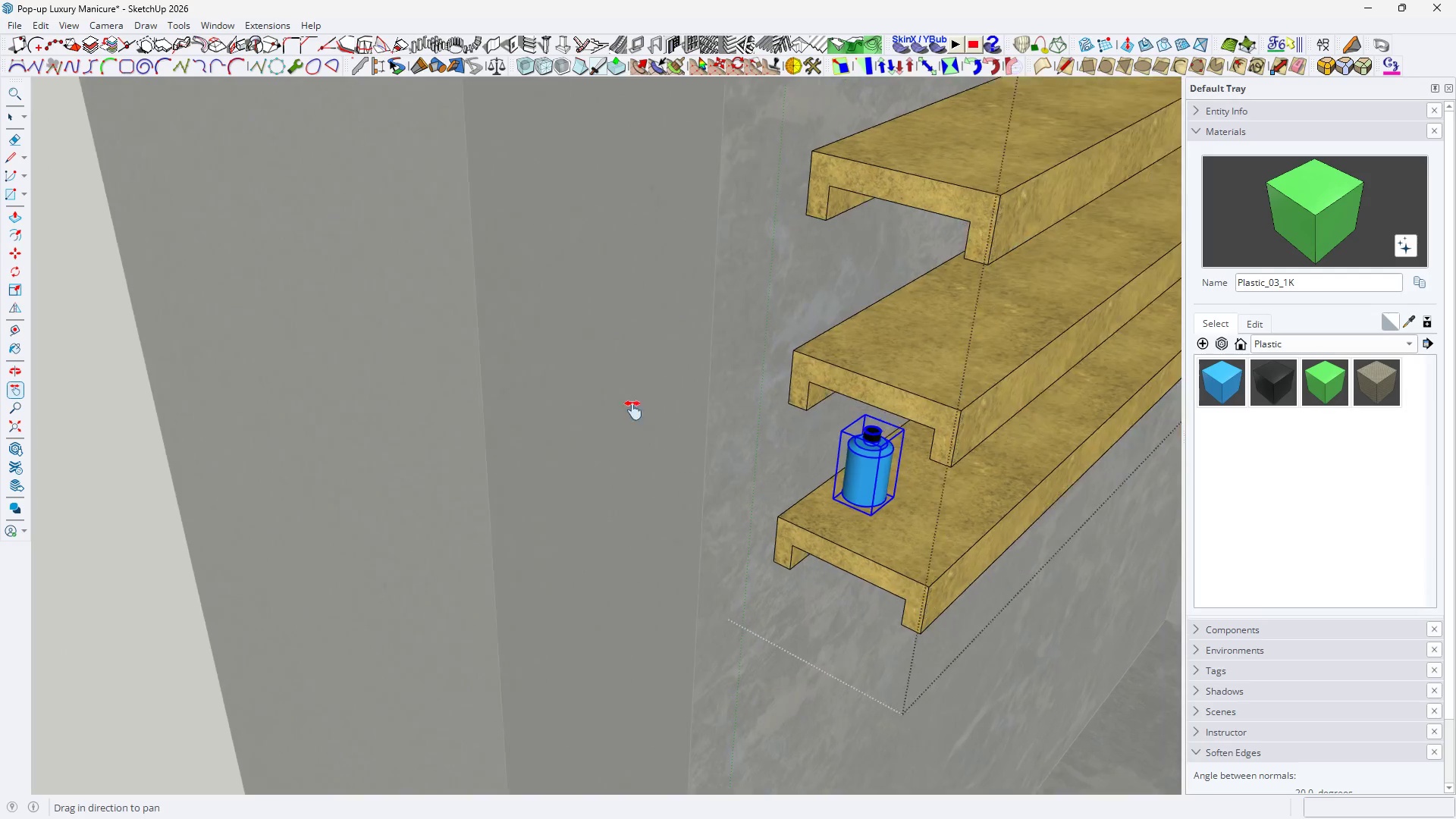 
type( HM)
 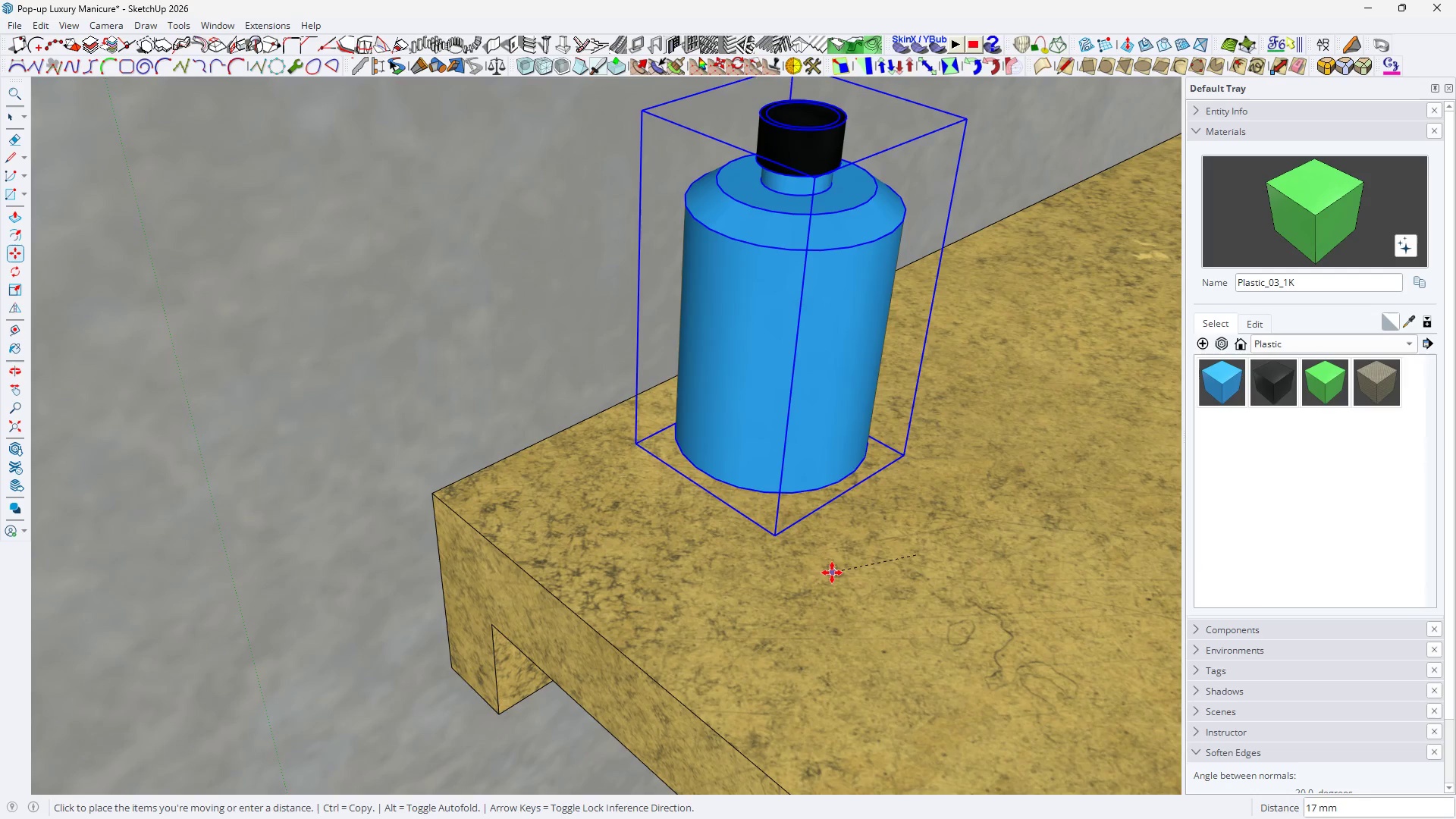 
scroll: coordinate [889, 513], scroll_direction: up, amount: 15.0
 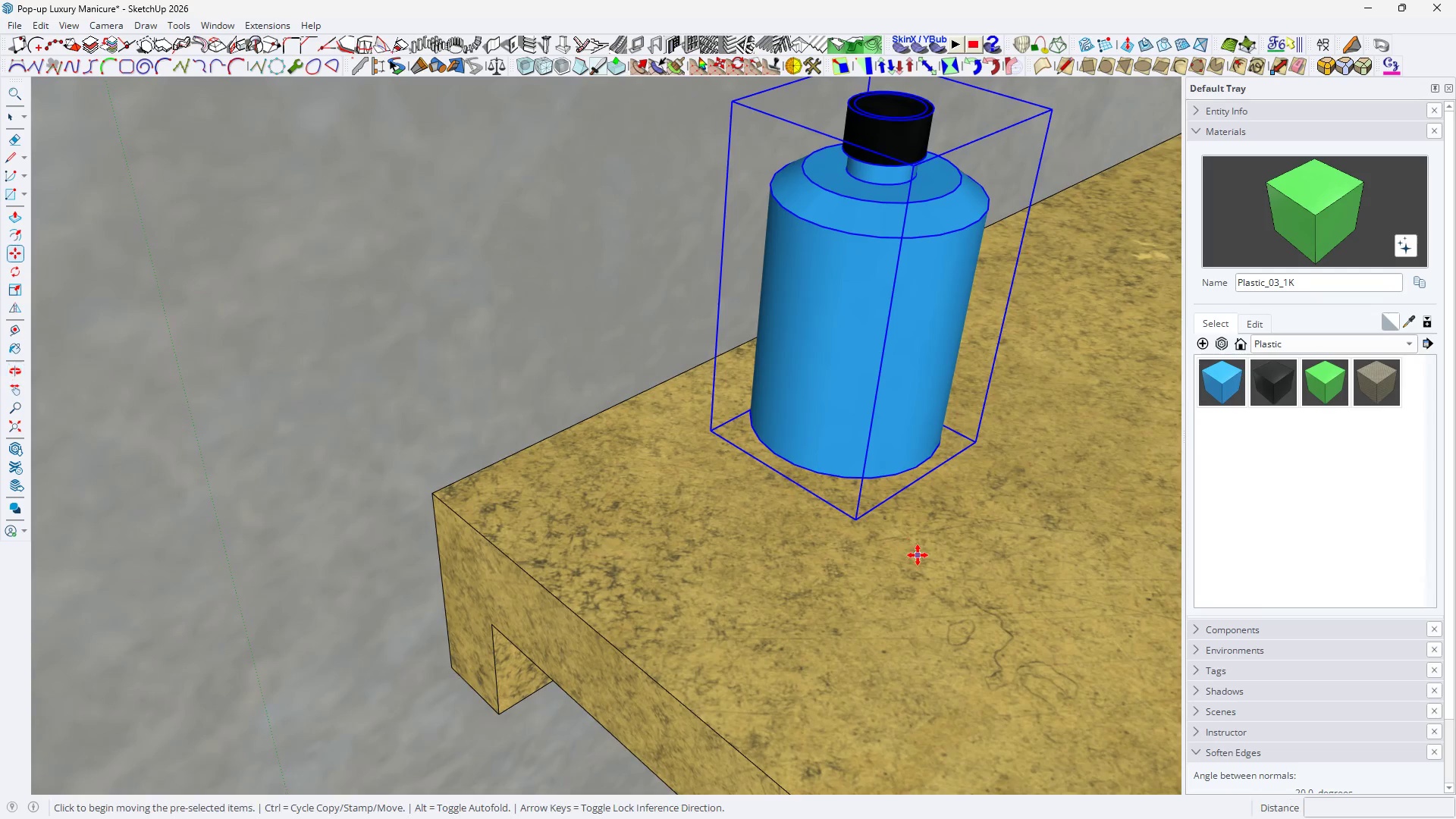 
left_click_drag(start_coordinate=[916, 555], to_coordinate=[909, 554])
 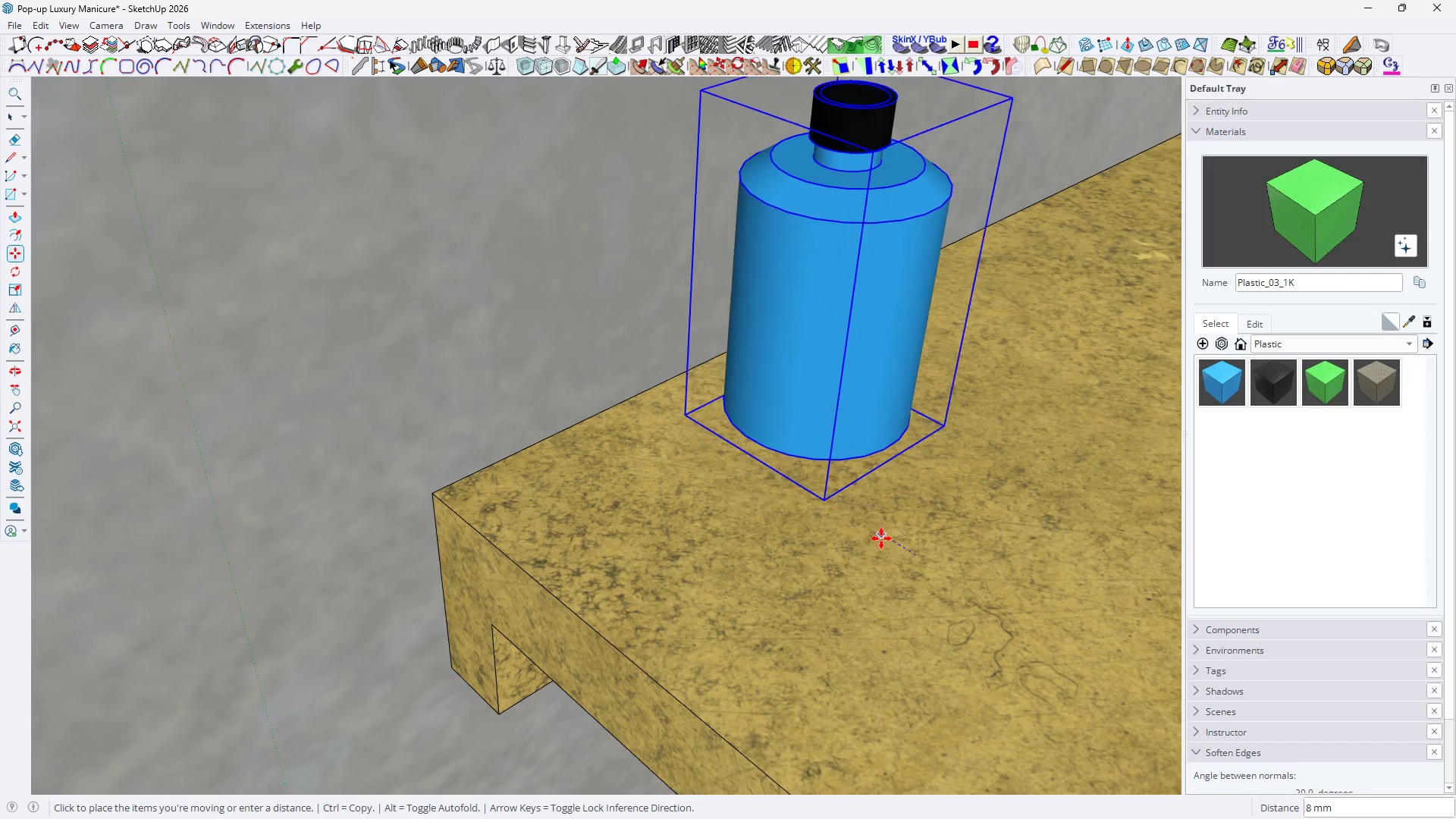 
type(HH)
 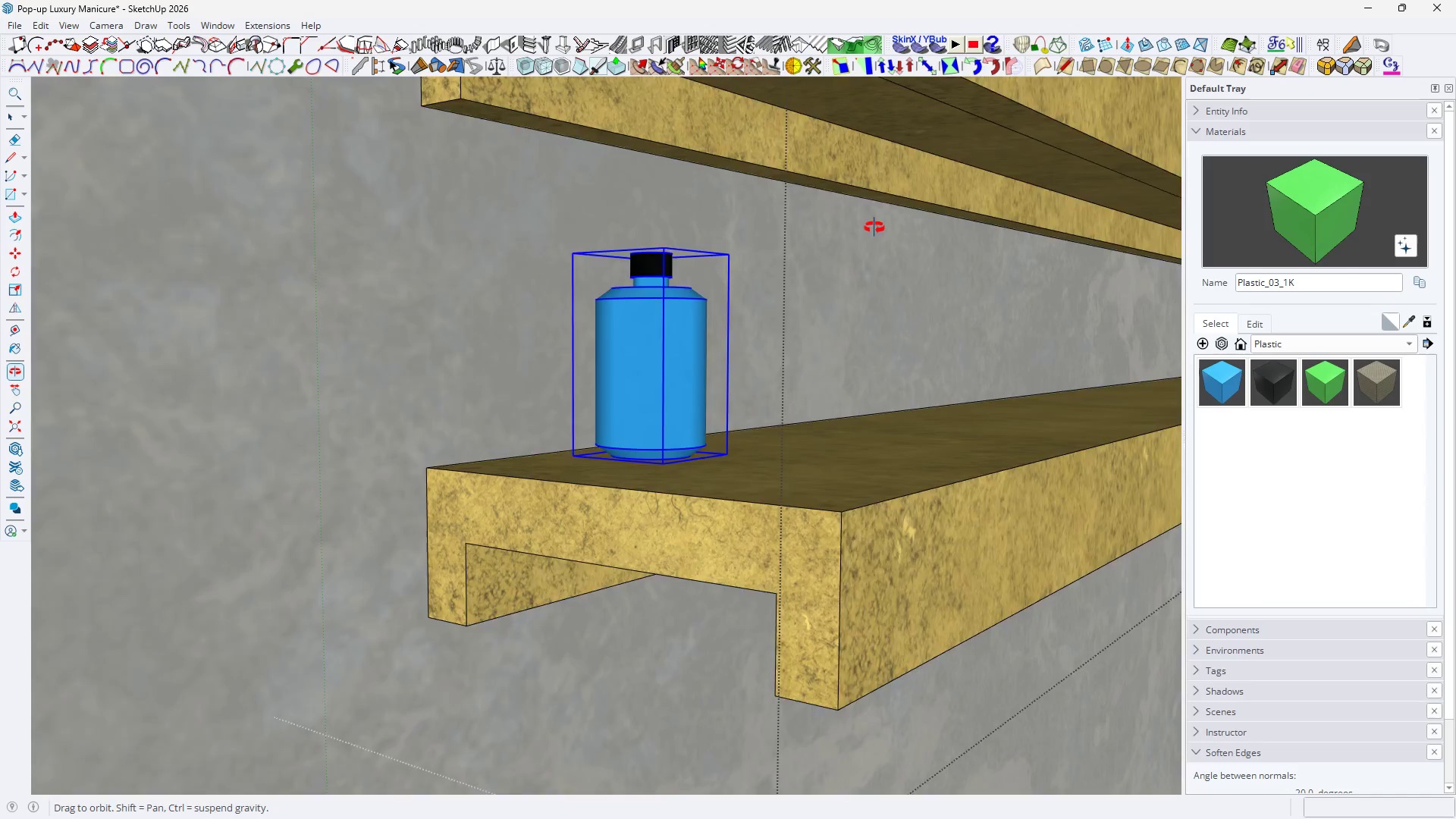 
scroll: coordinate [498, 318], scroll_direction: down, amount: 6.0
 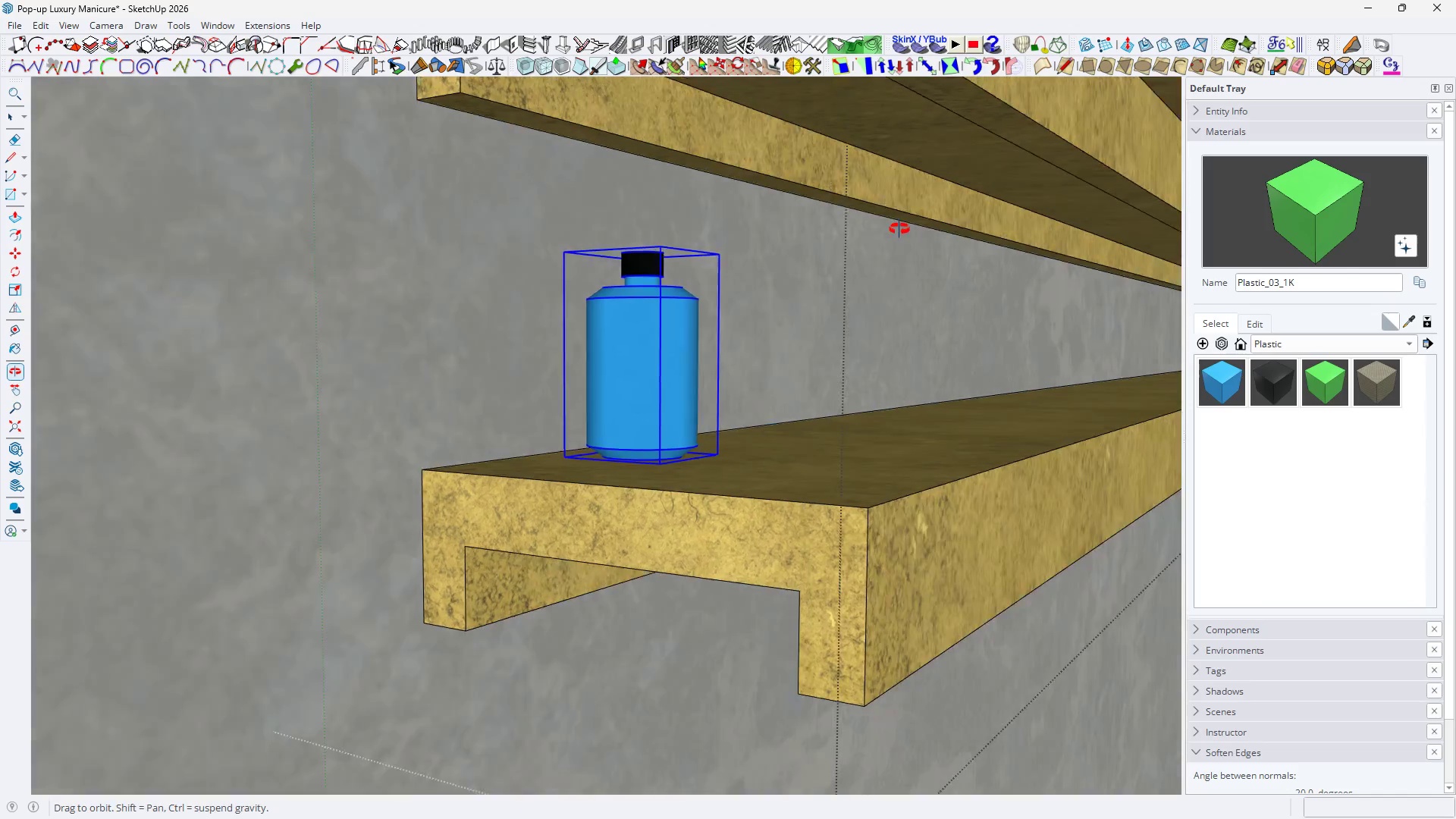 
key(Space)
 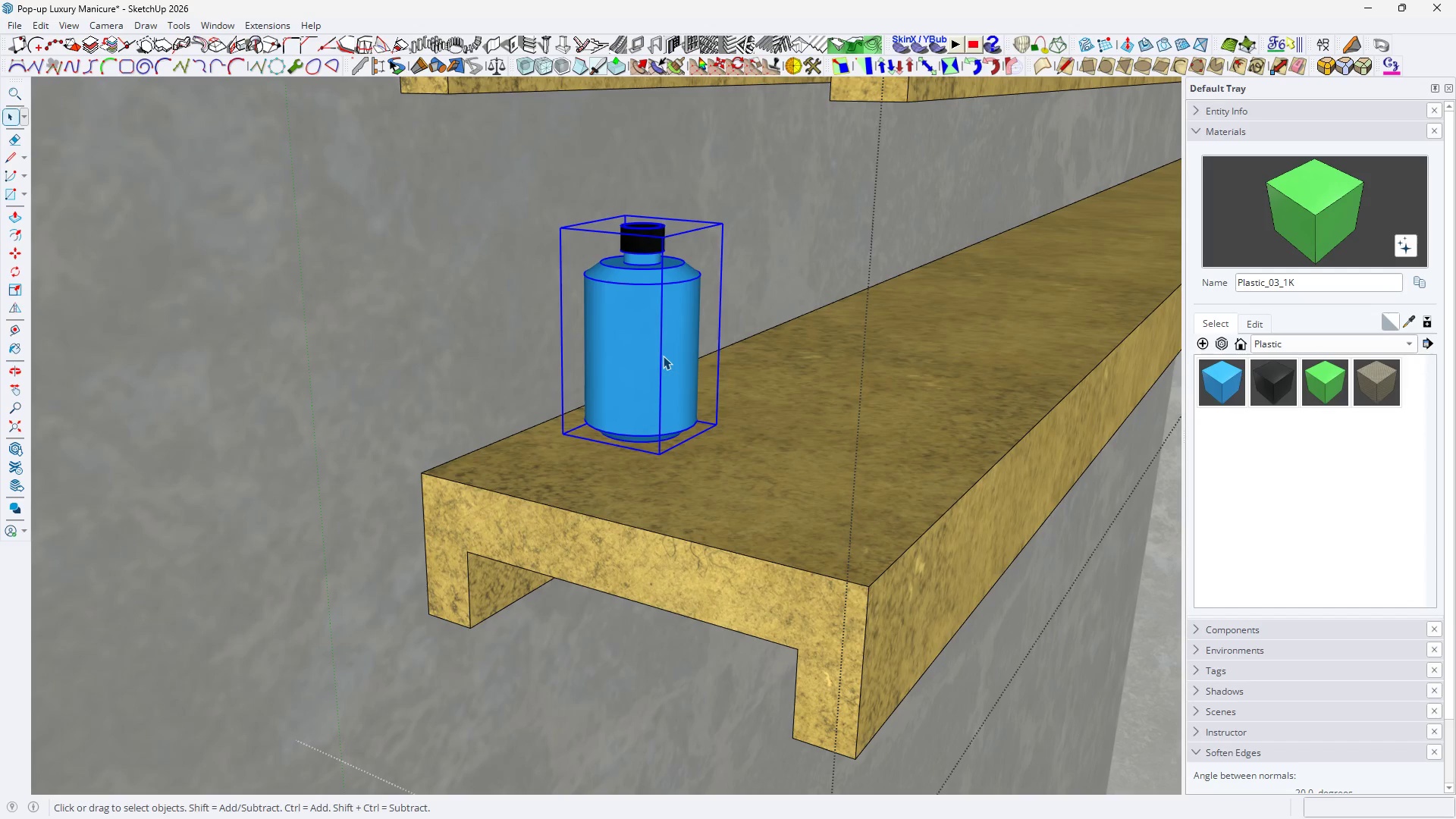 
right_click([663, 356])
 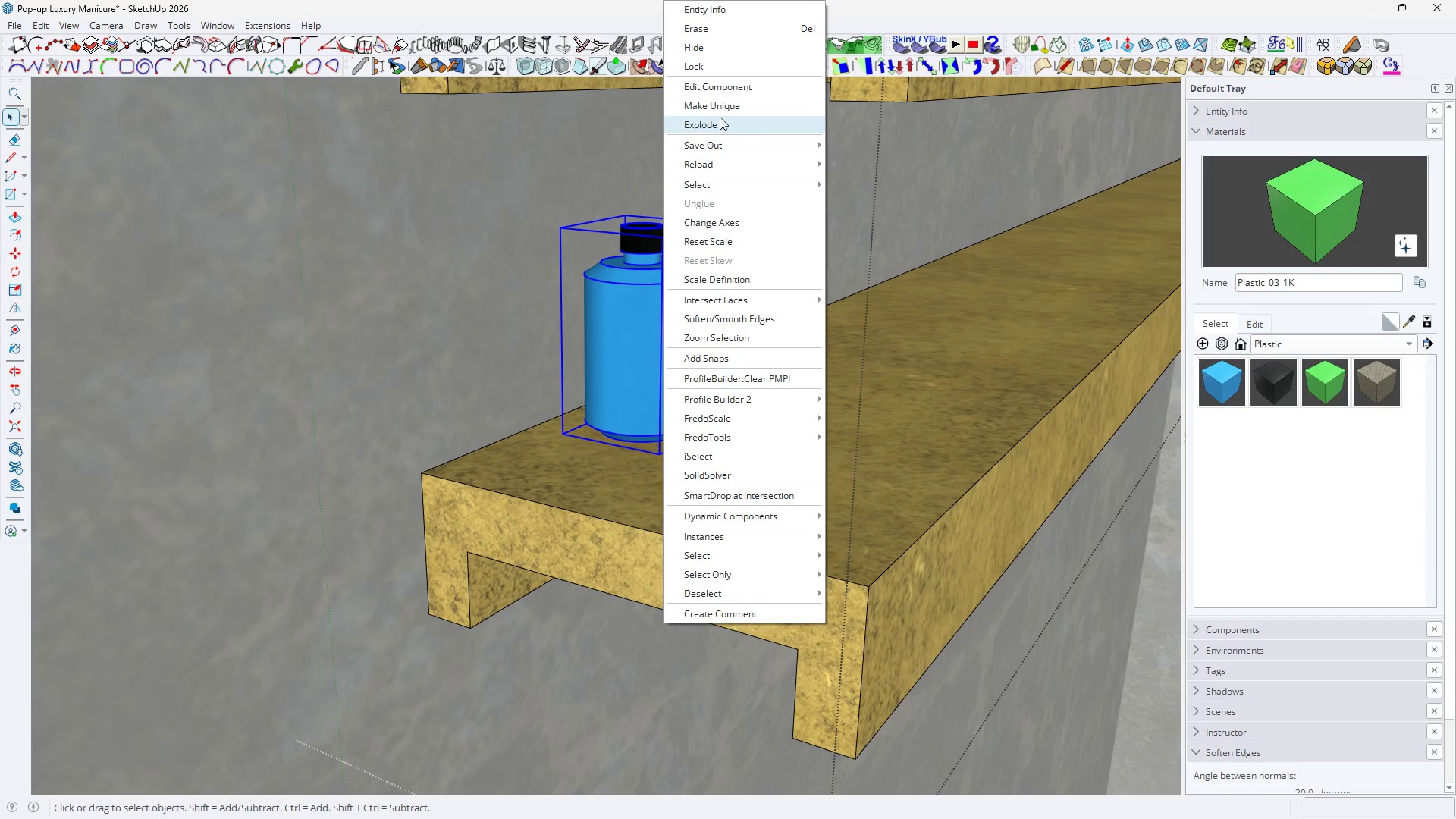 
left_click([720, 117])
 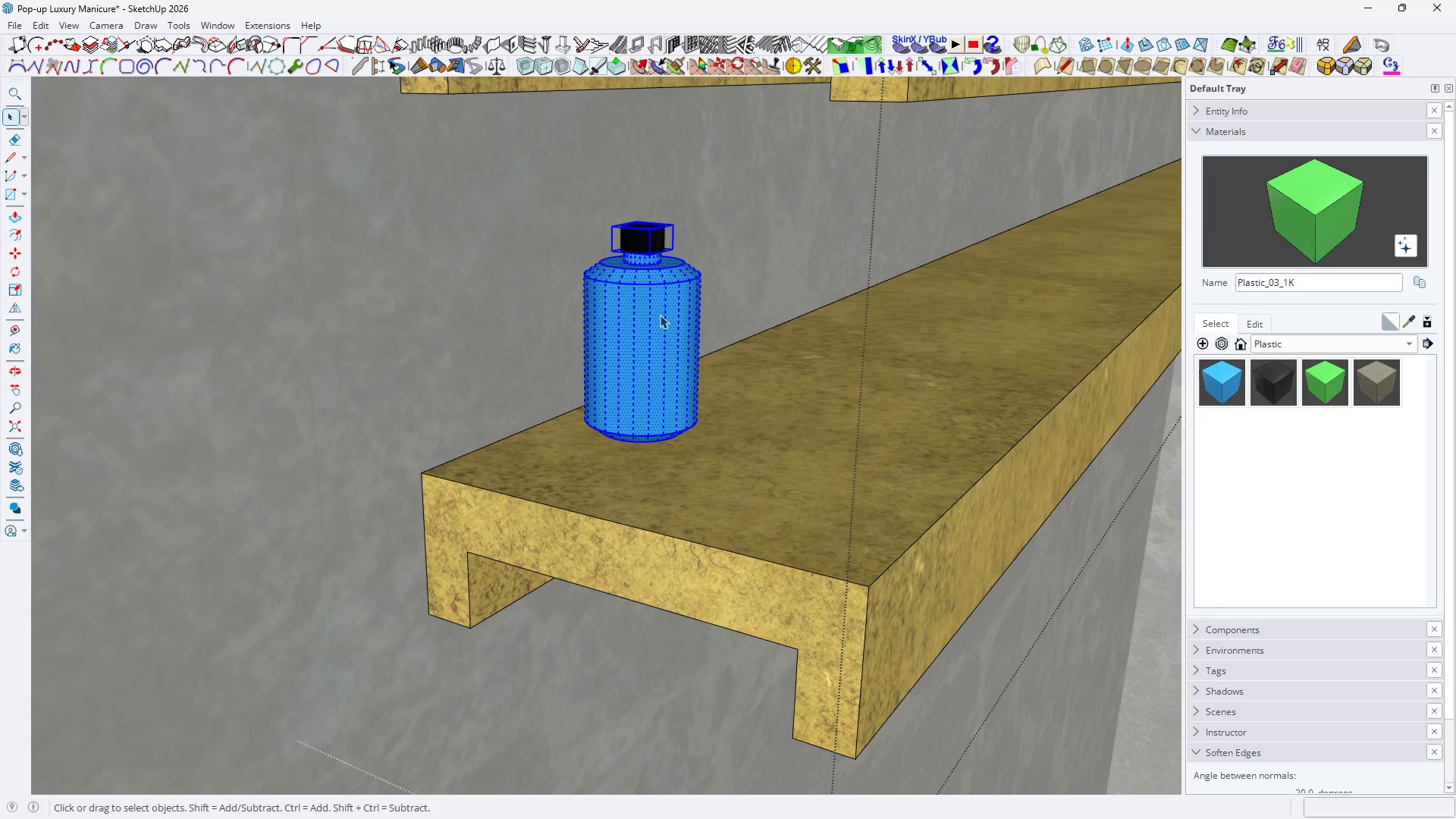 
right_click([660, 315])
 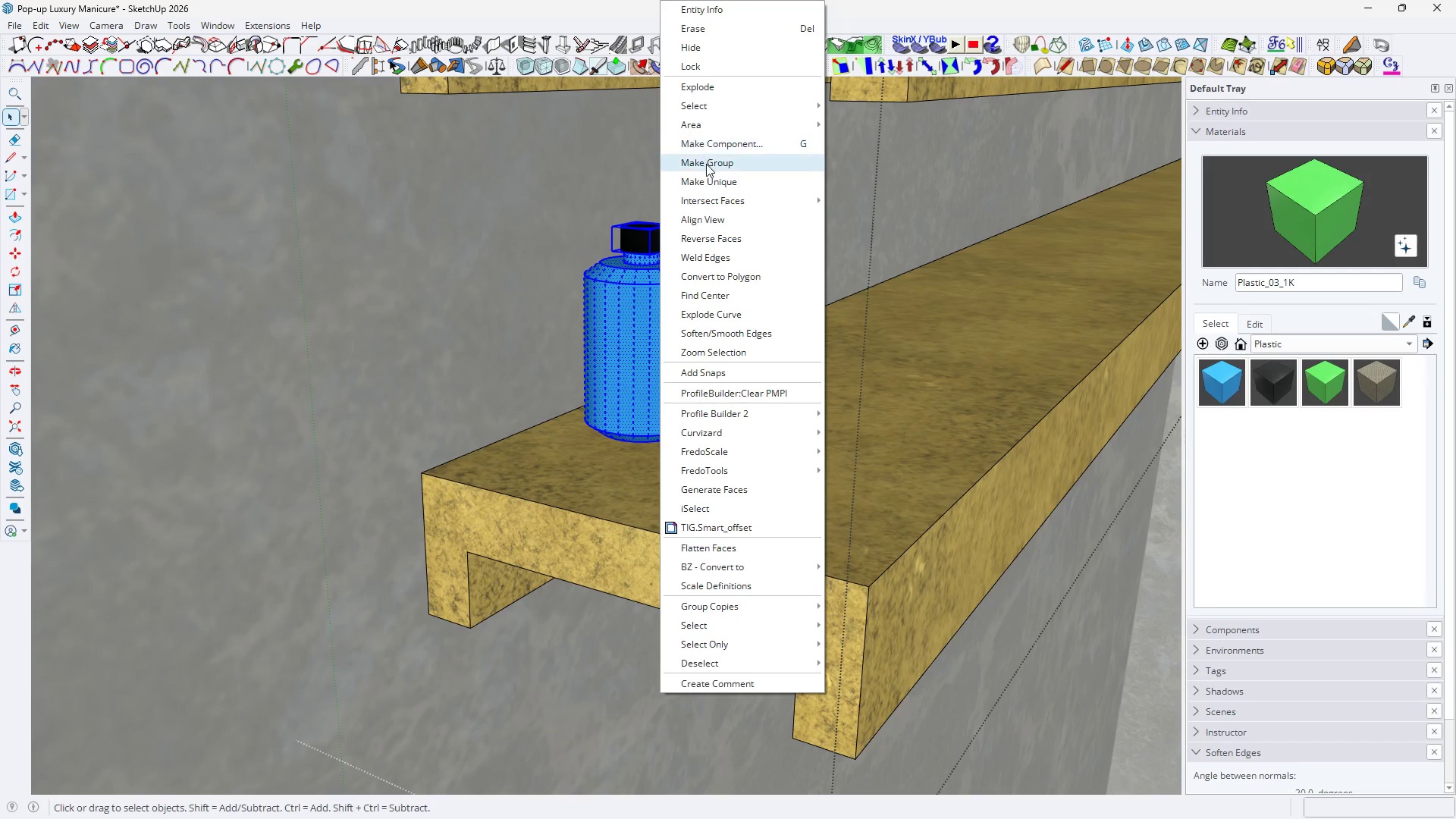 
left_click([706, 164])
 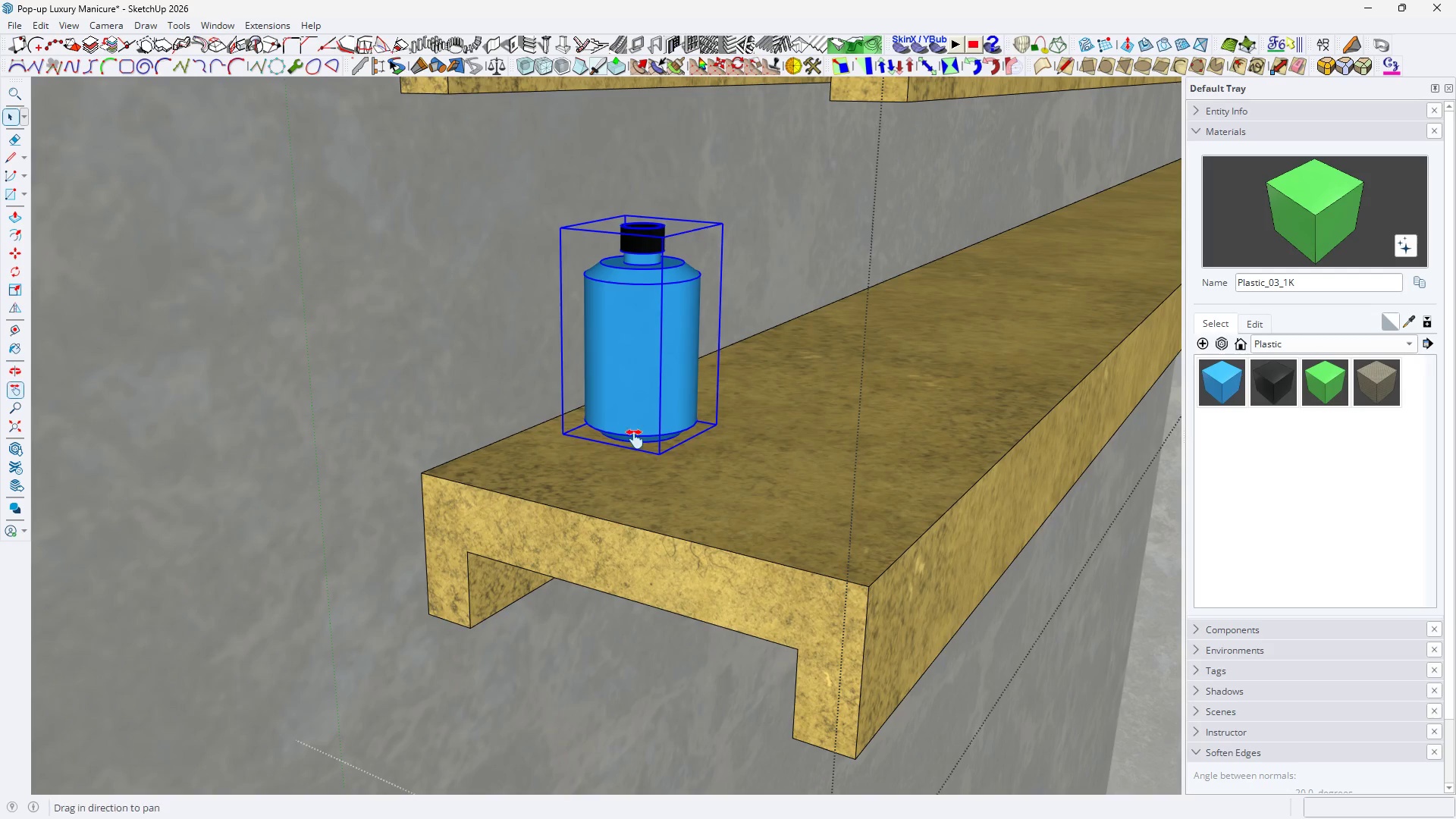 
type(HHH )
 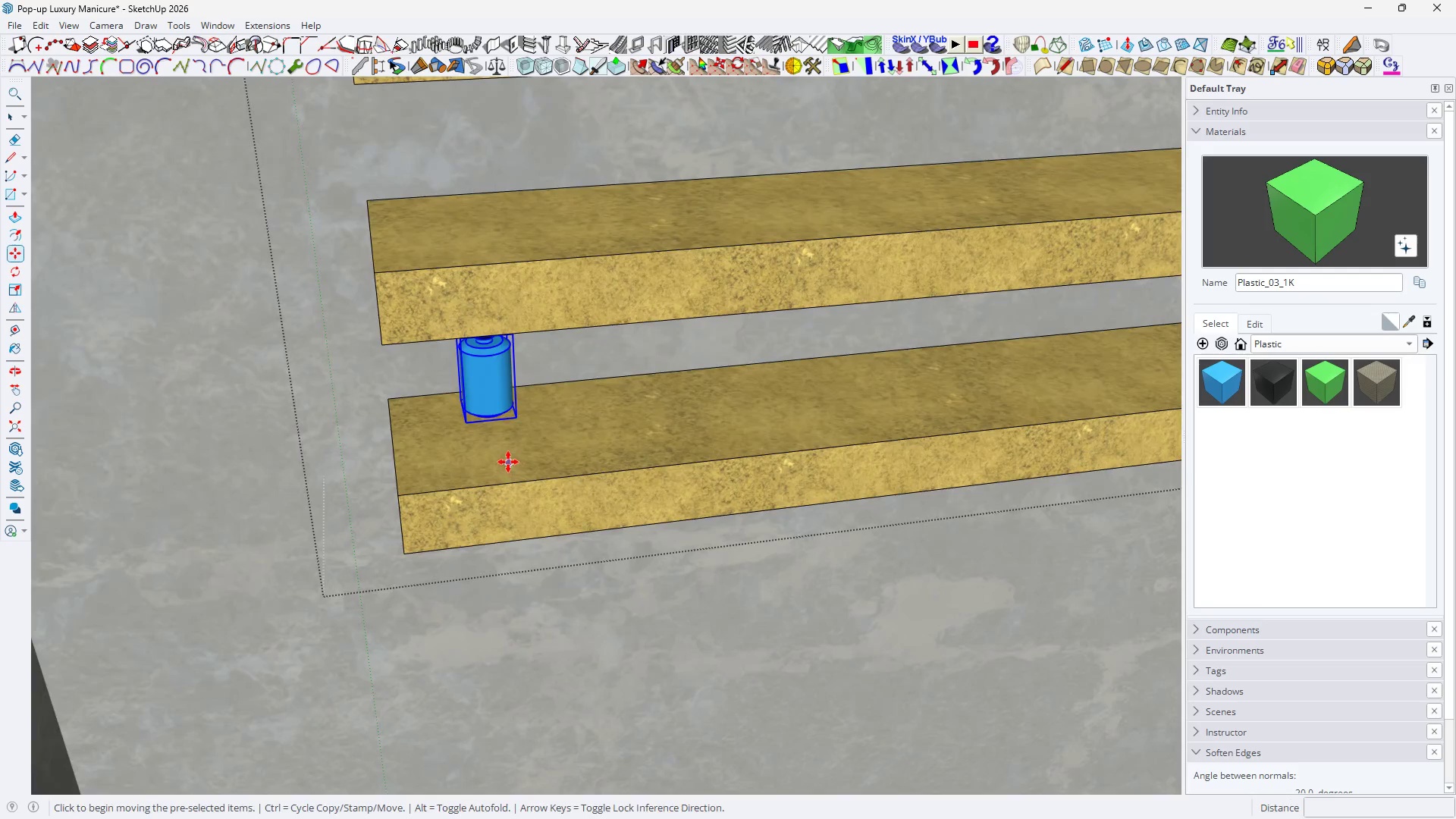 
scroll: coordinate [366, 435], scroll_direction: down, amount: 13.0
 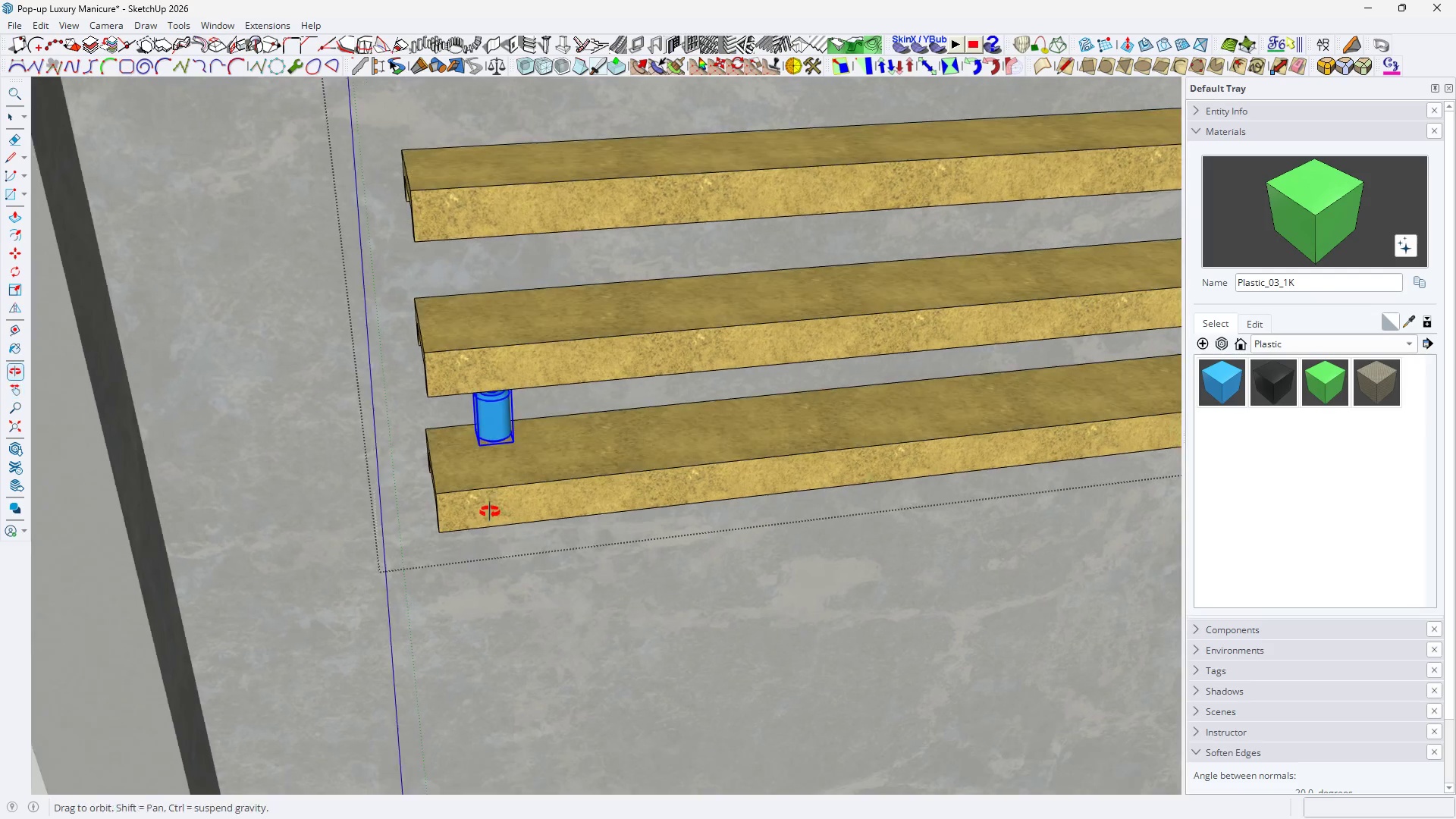 
key(M)
 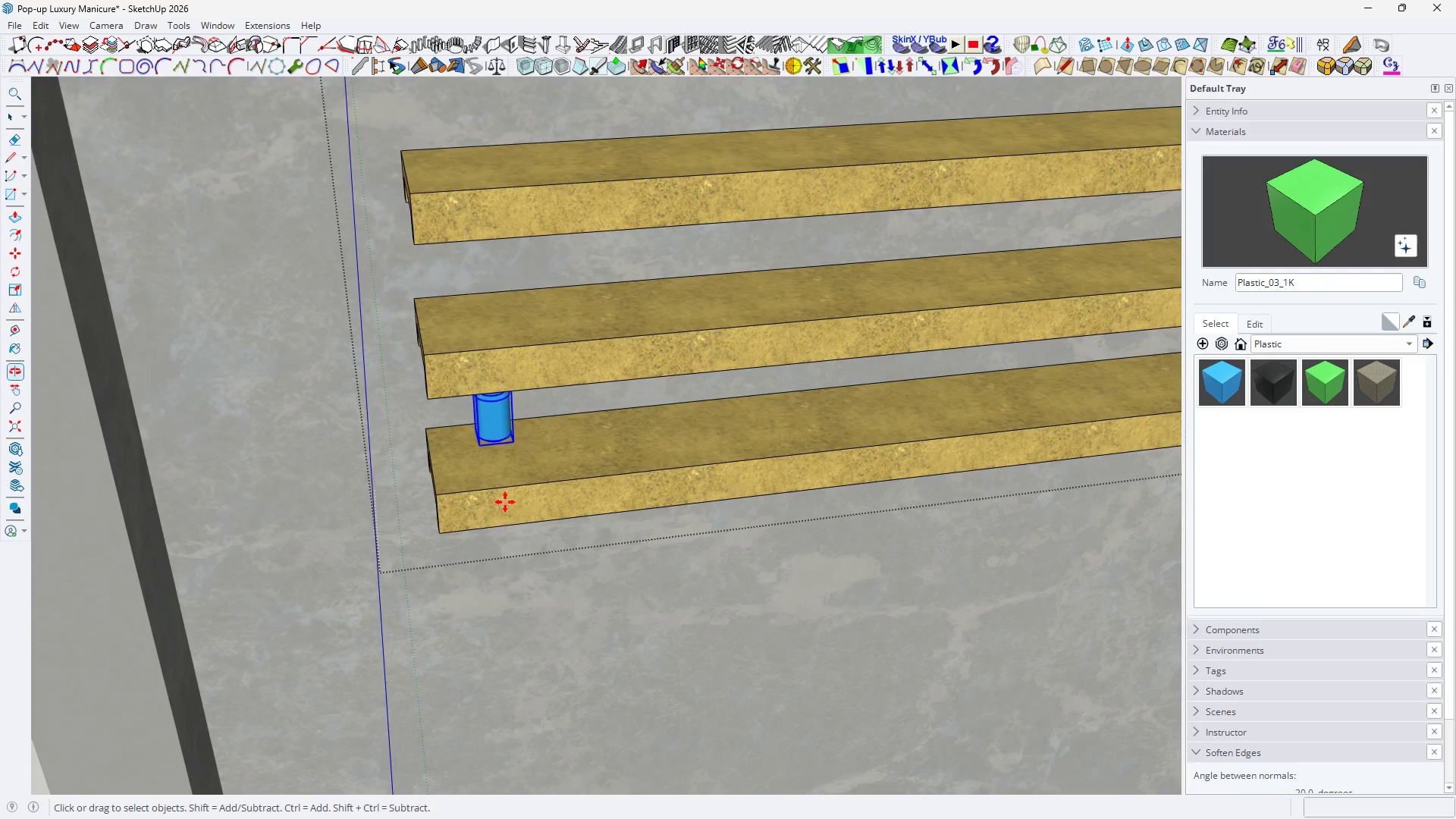 
key(Control+ControlLeft)
 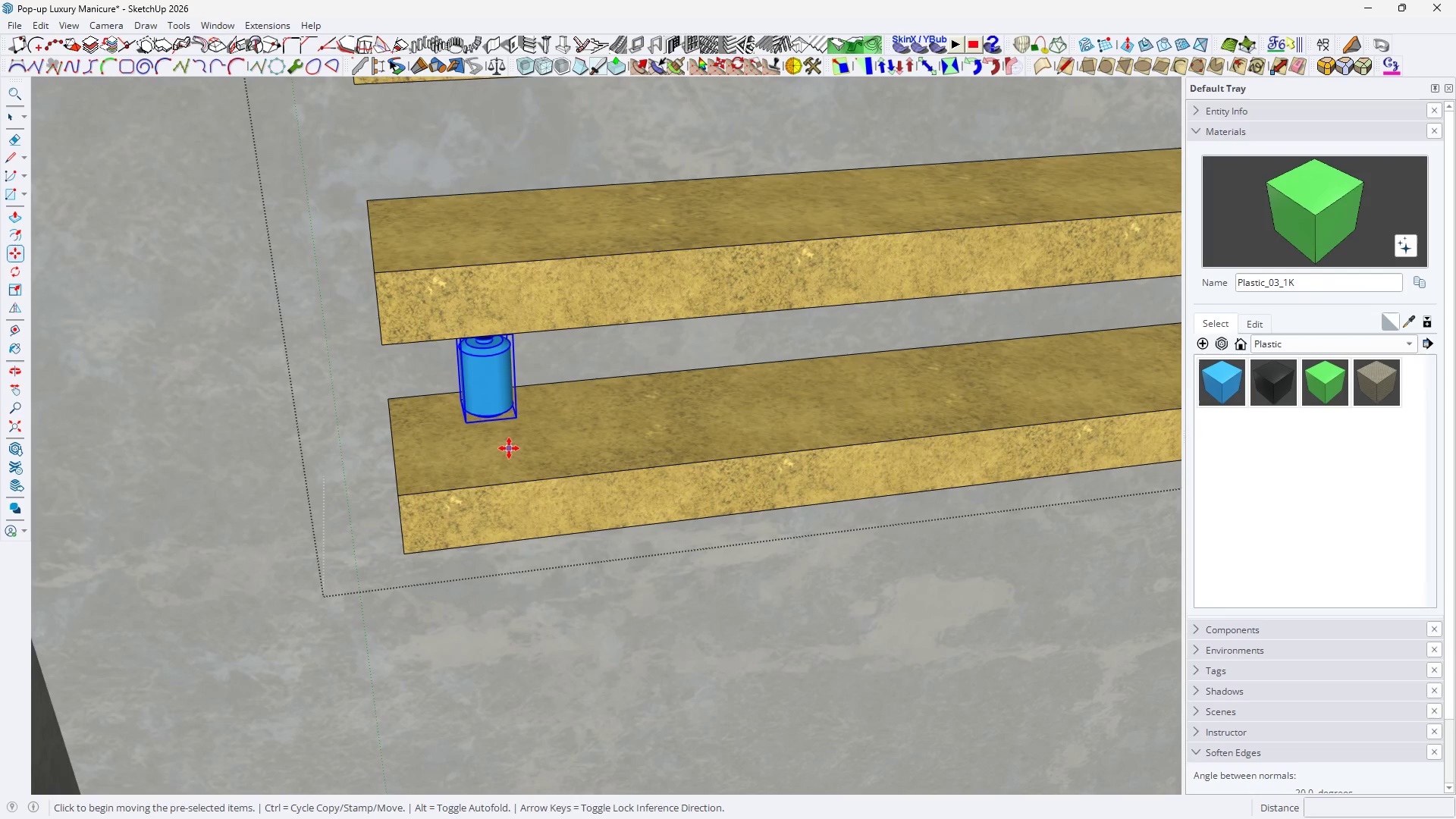 
left_click([509, 448])
 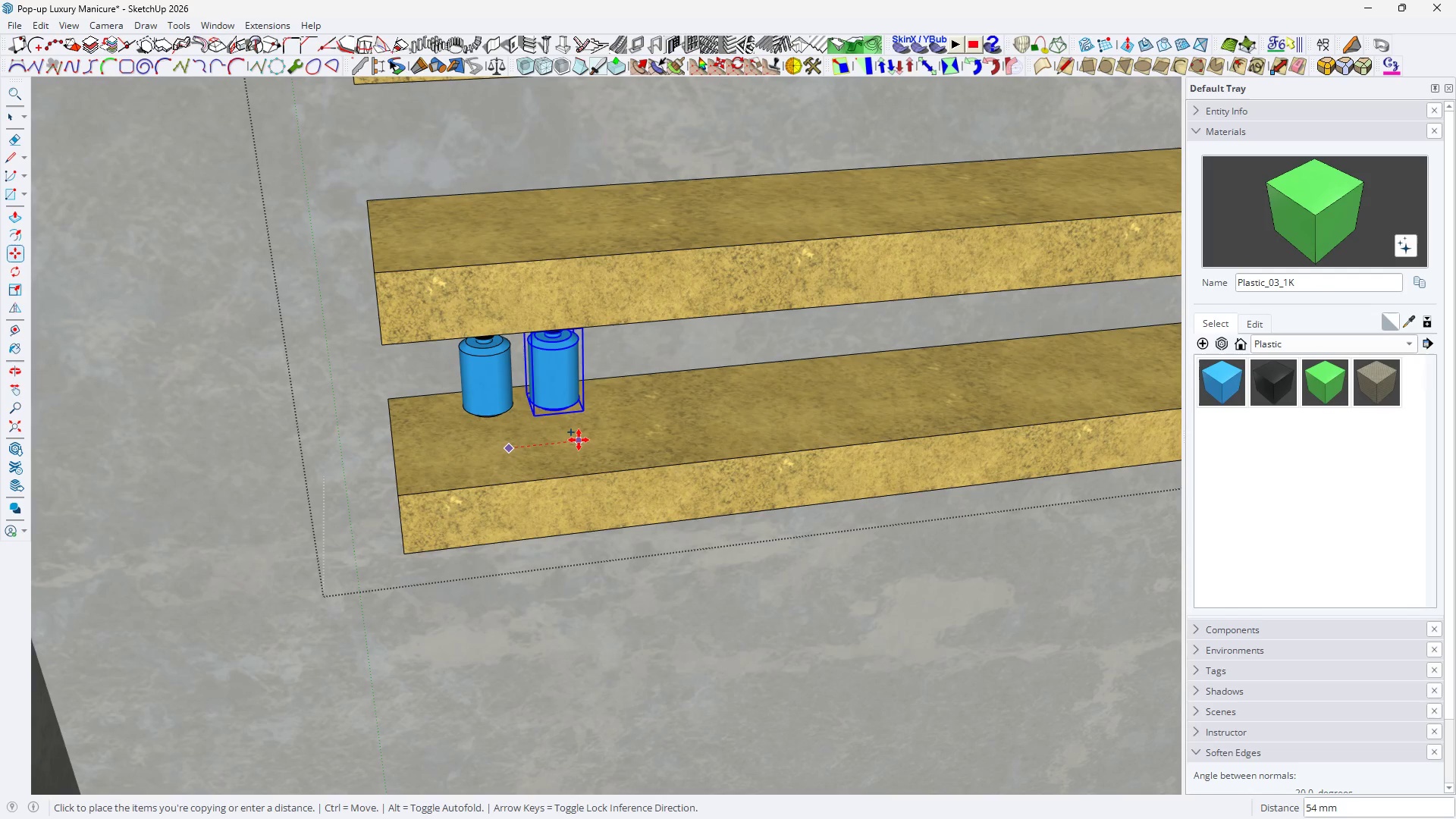 
scroll: coordinate [508, 490], scroll_direction: up, amount: 4.0
 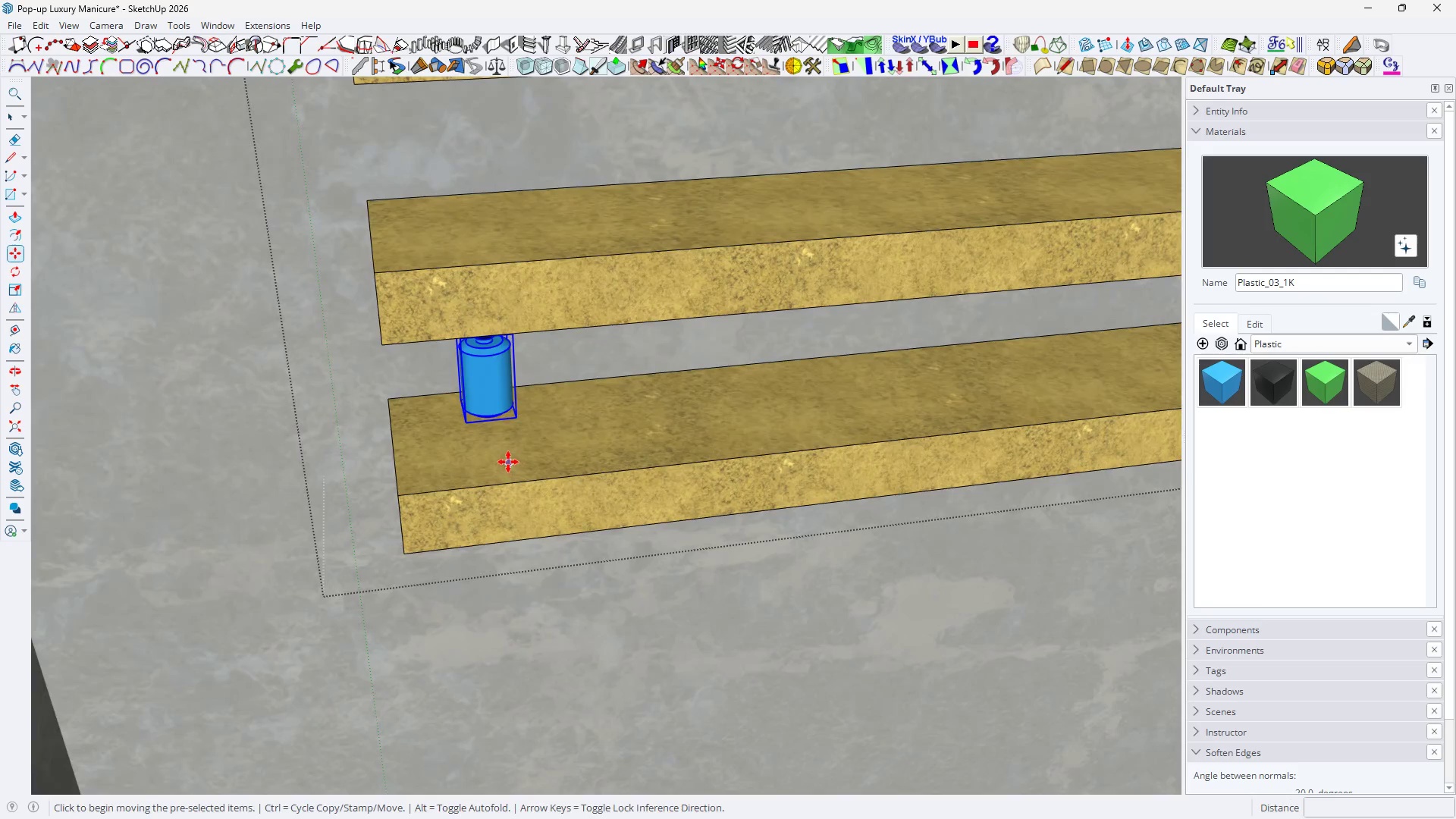 
key(Space)
 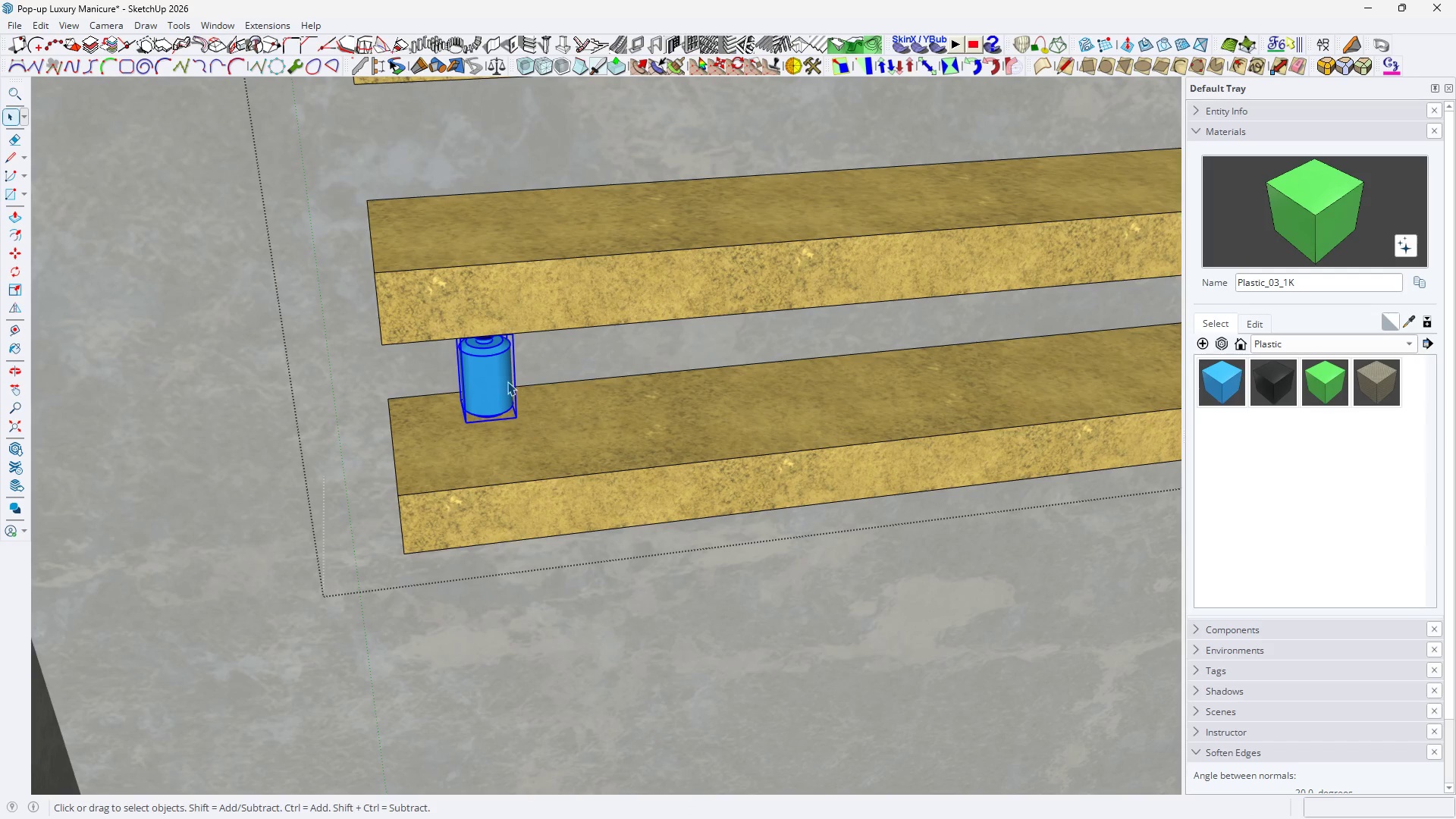 
key(M)
 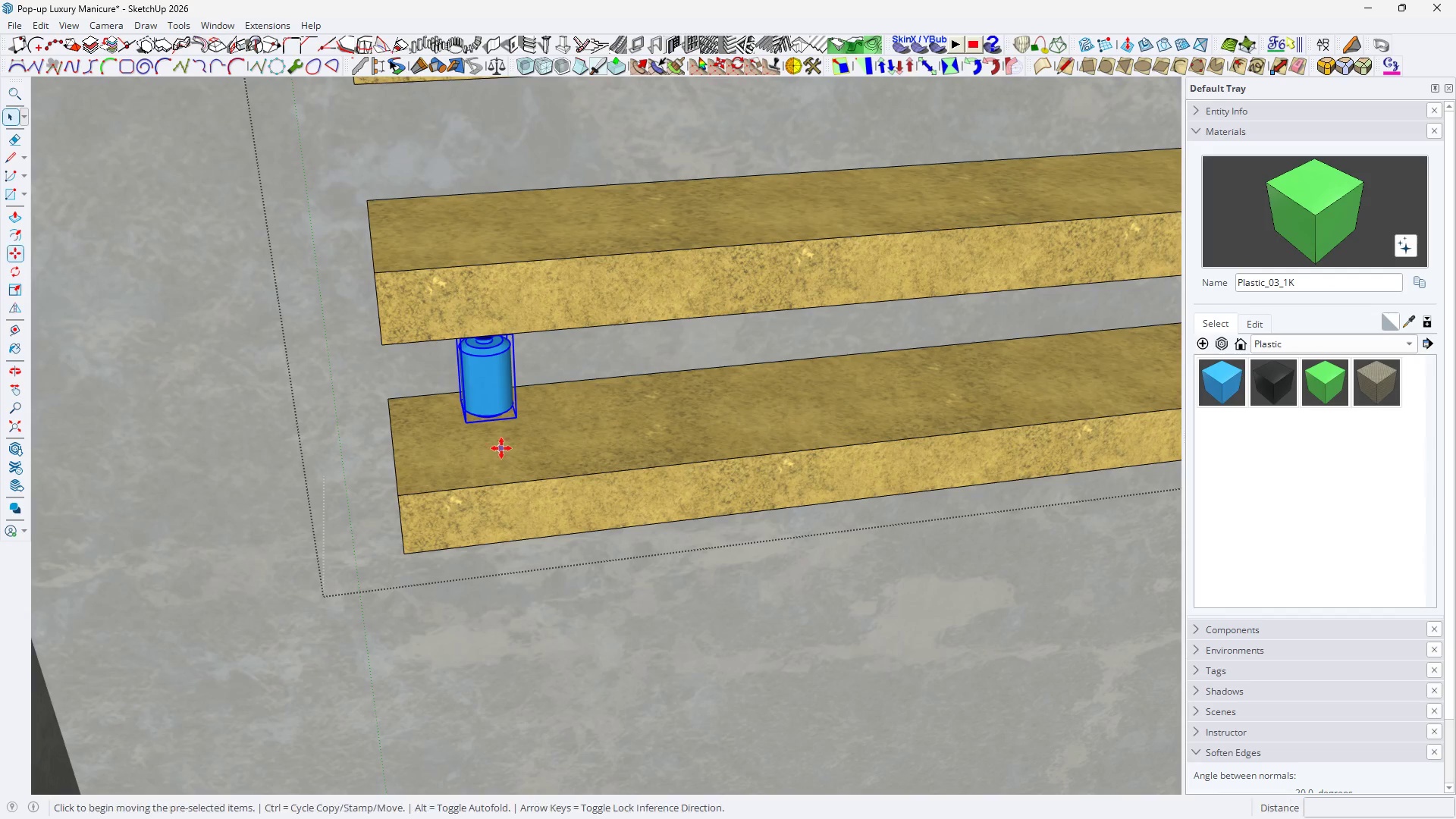 
key(Control+ControlLeft)
 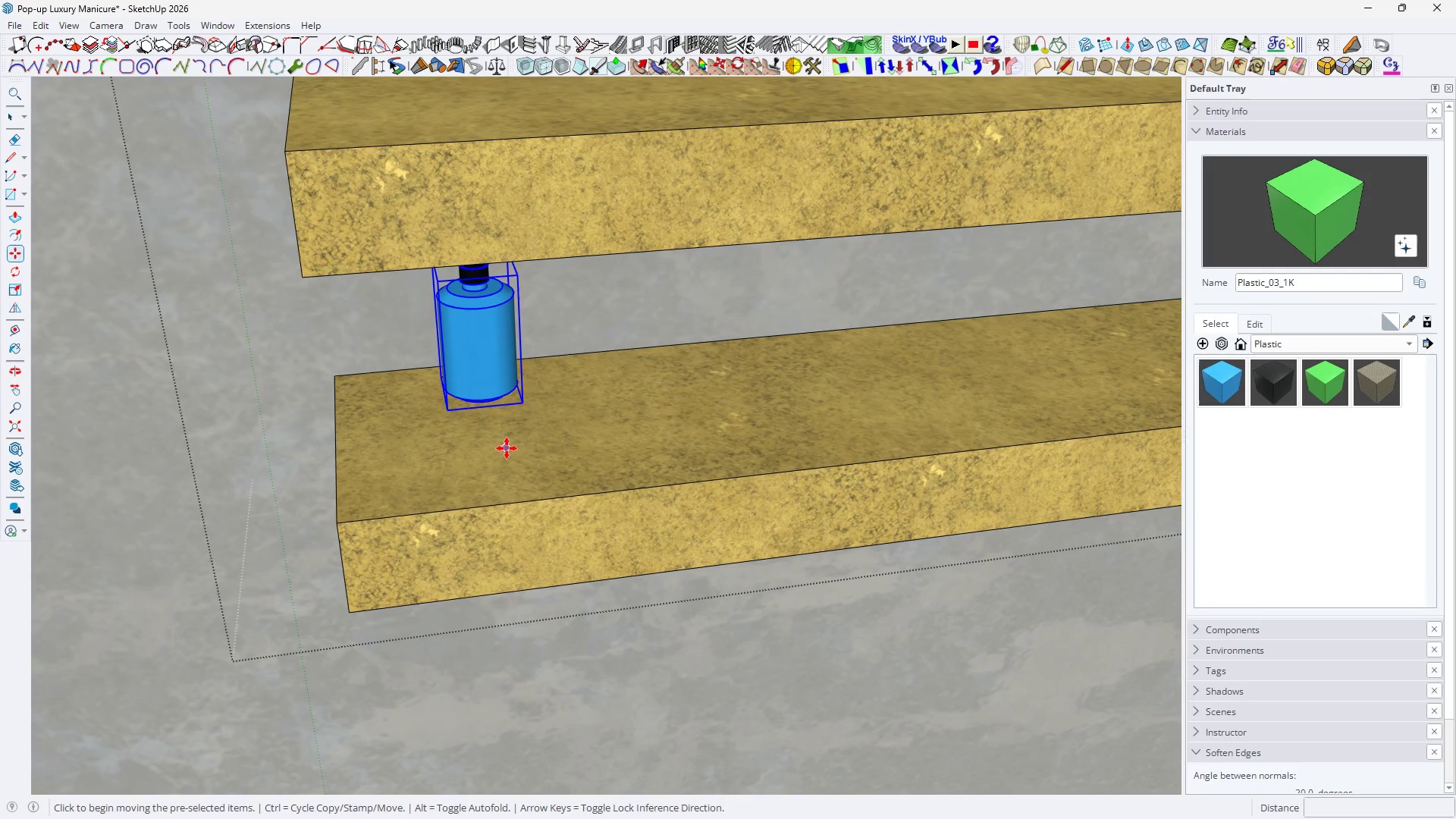 
left_click([507, 448])
 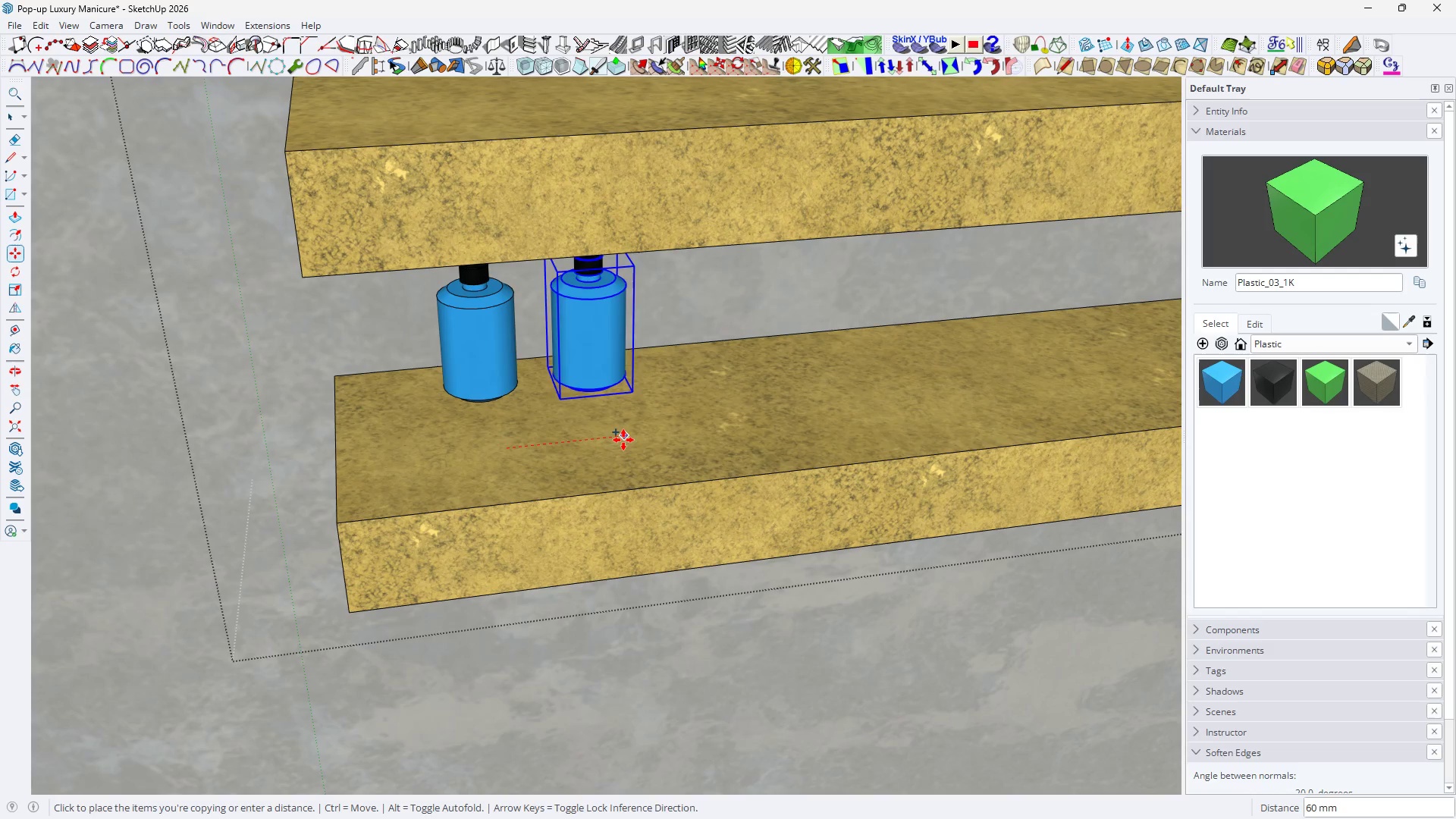 
scroll: coordinate [505, 448], scroll_direction: up, amount: 4.0
 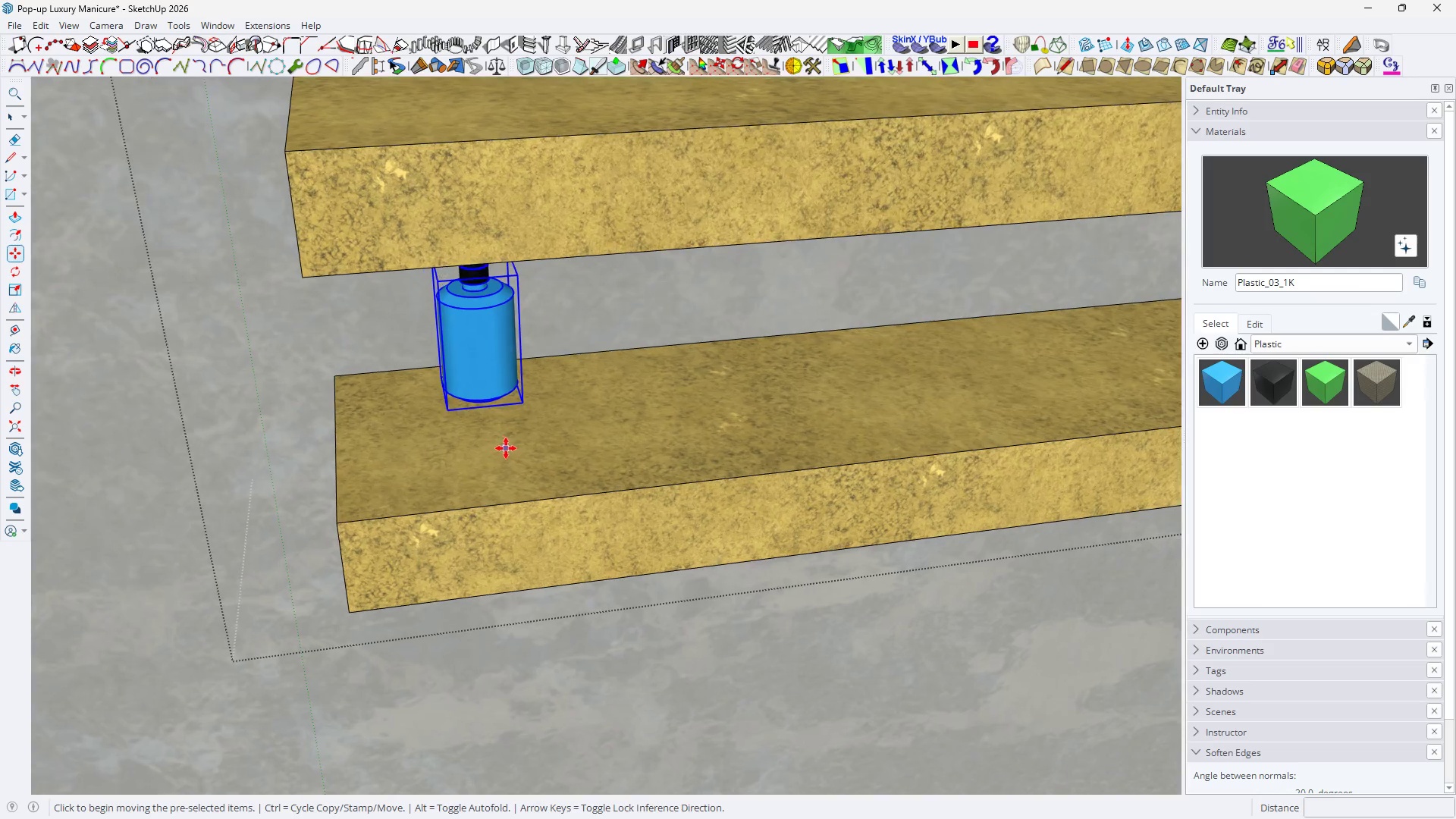 
left_click([618, 443])
 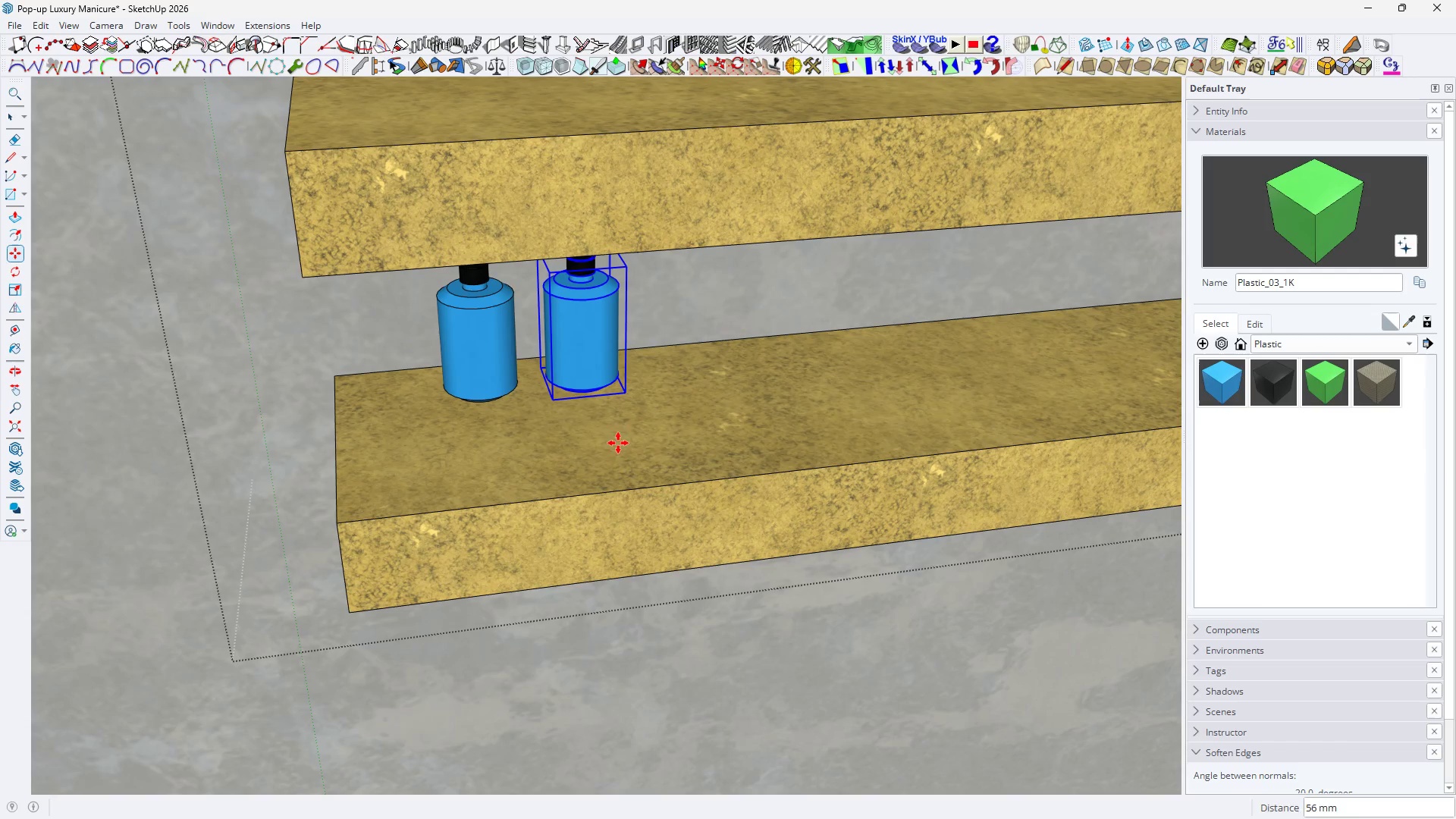 
key(Space)
 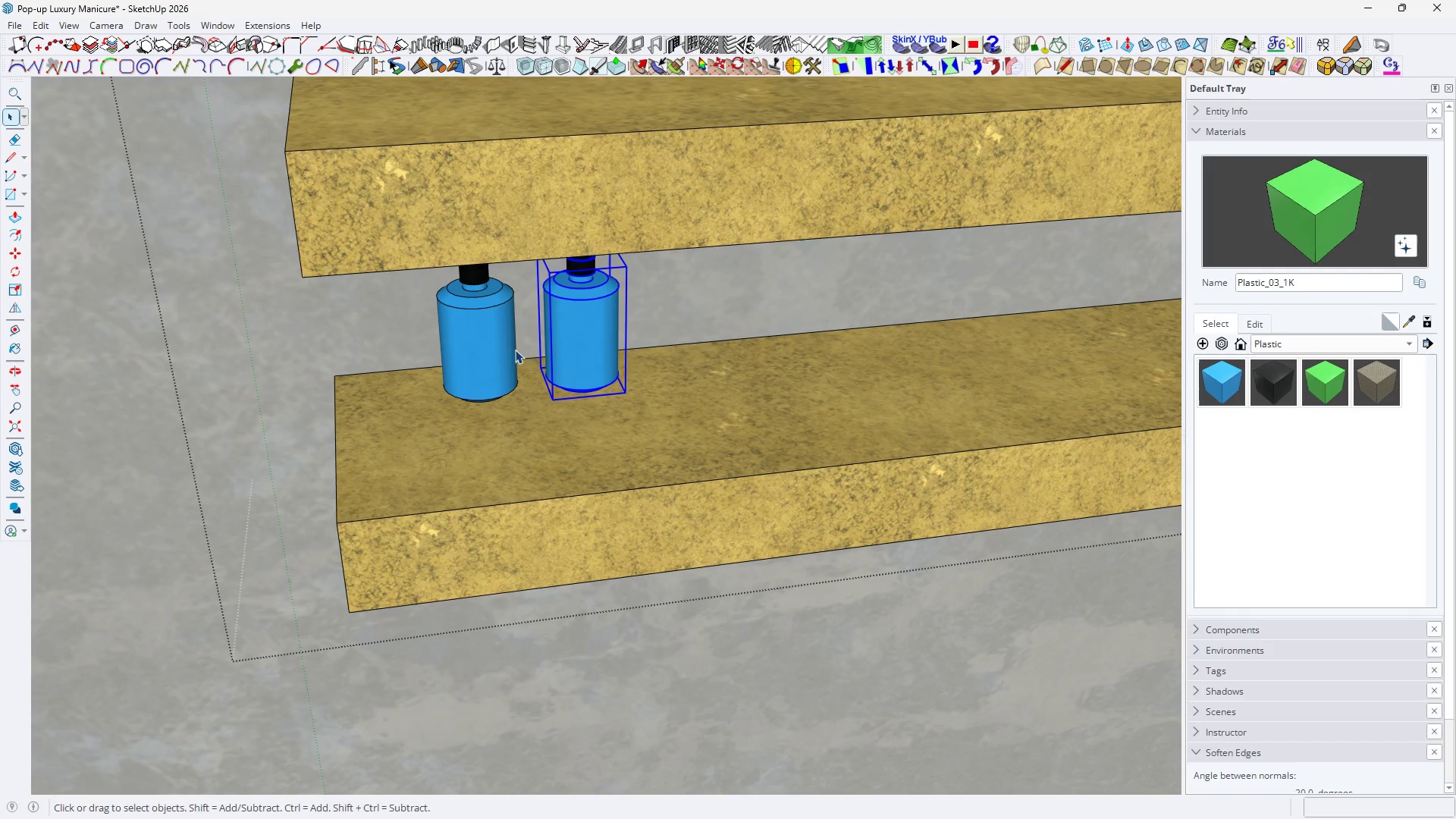 
hold_key(key=ControlLeft, duration=0.66)
double_click([506, 343])
 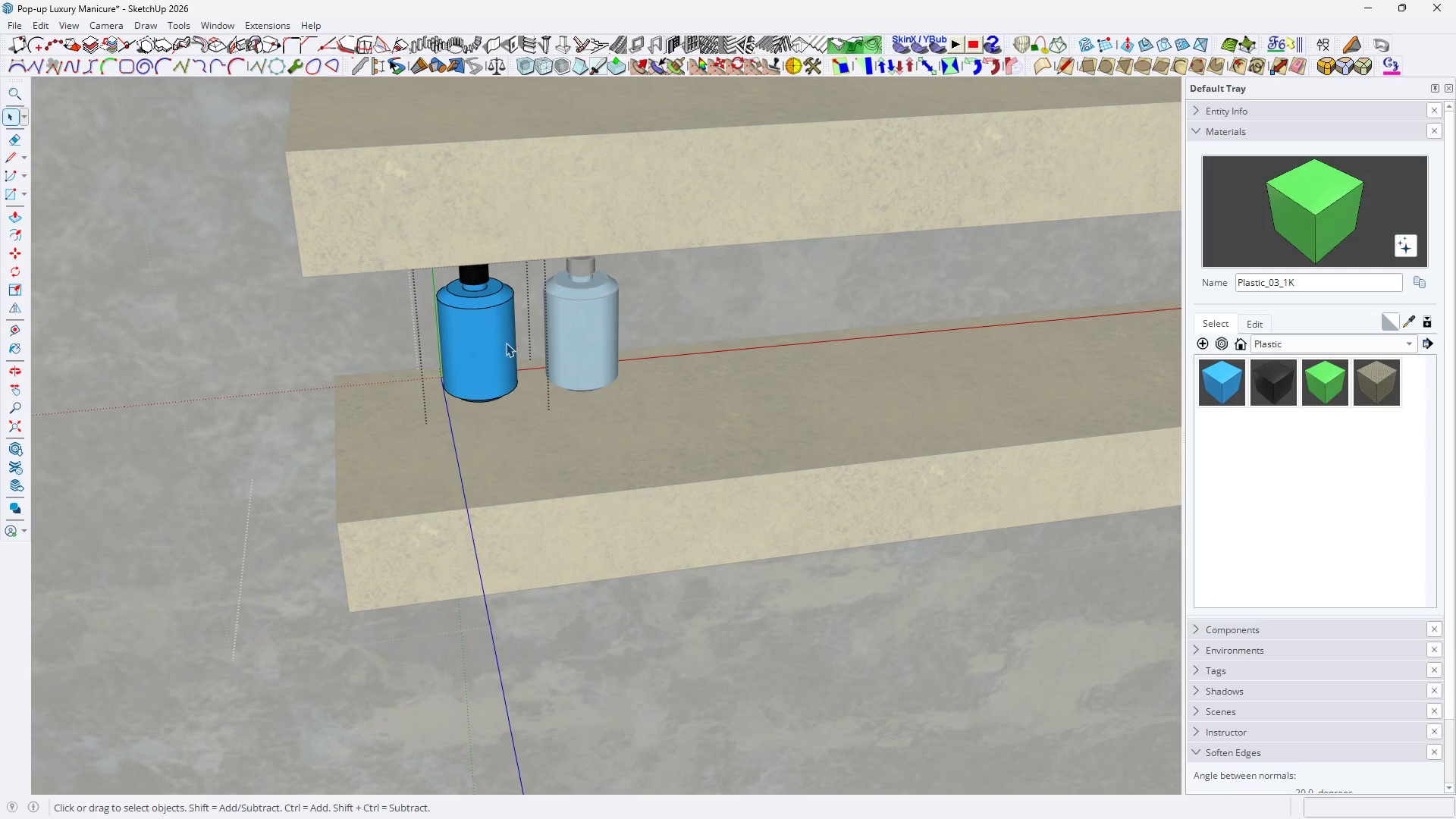 
key(Escape)
 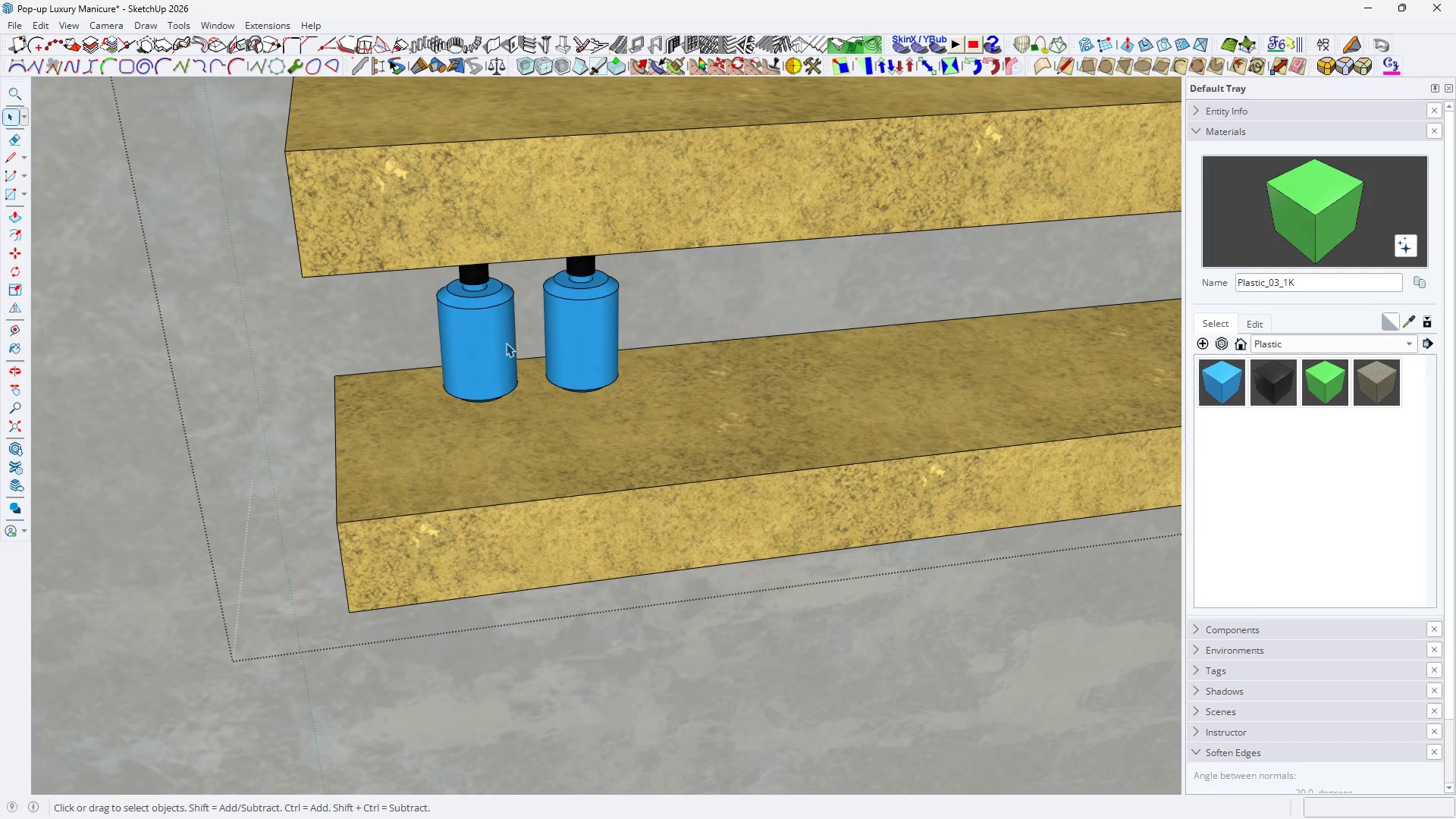 
left_click([506, 343])
 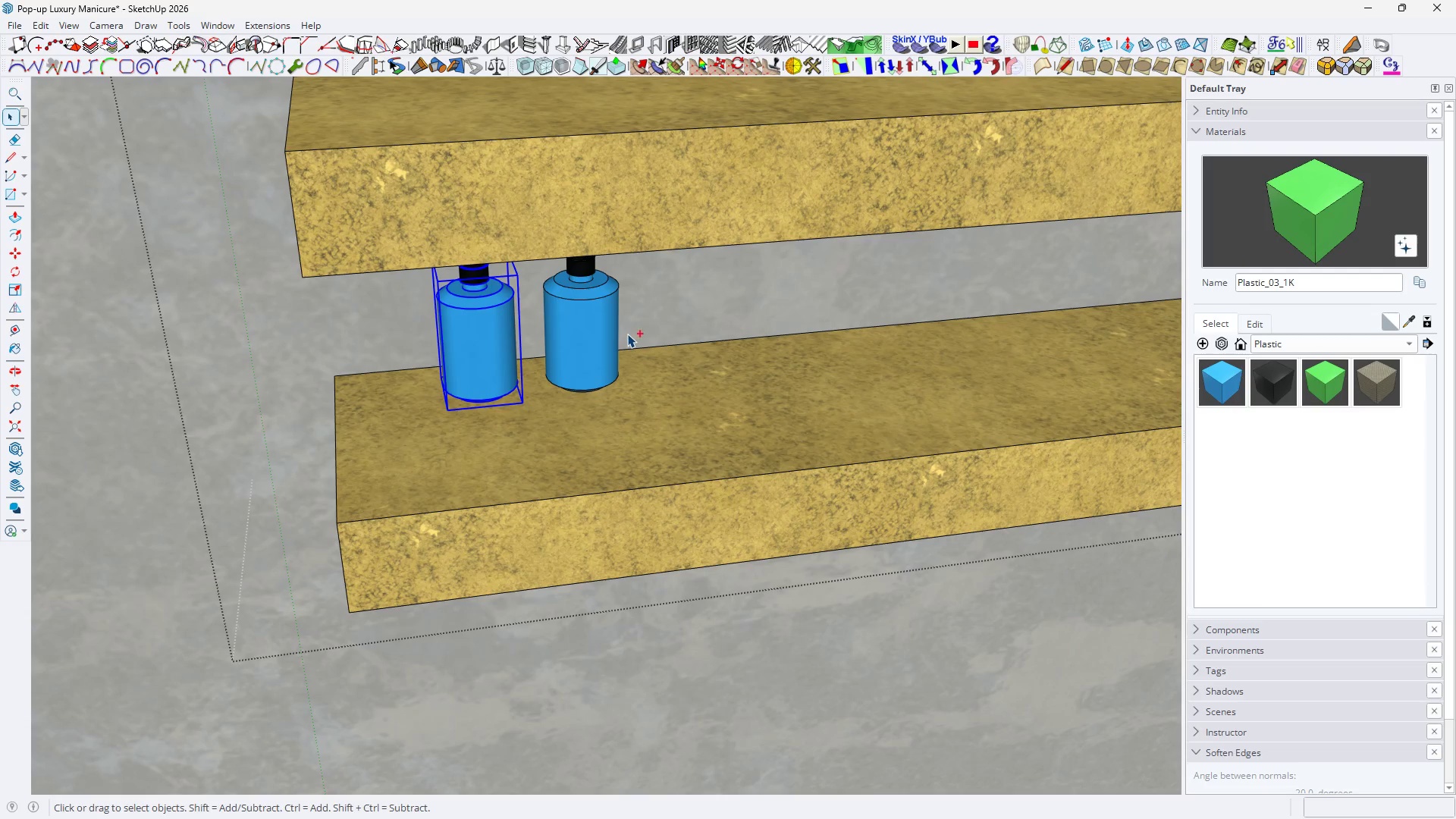 
hold_key(key=ControlLeft, duration=0.62)
left_click([591, 331])
 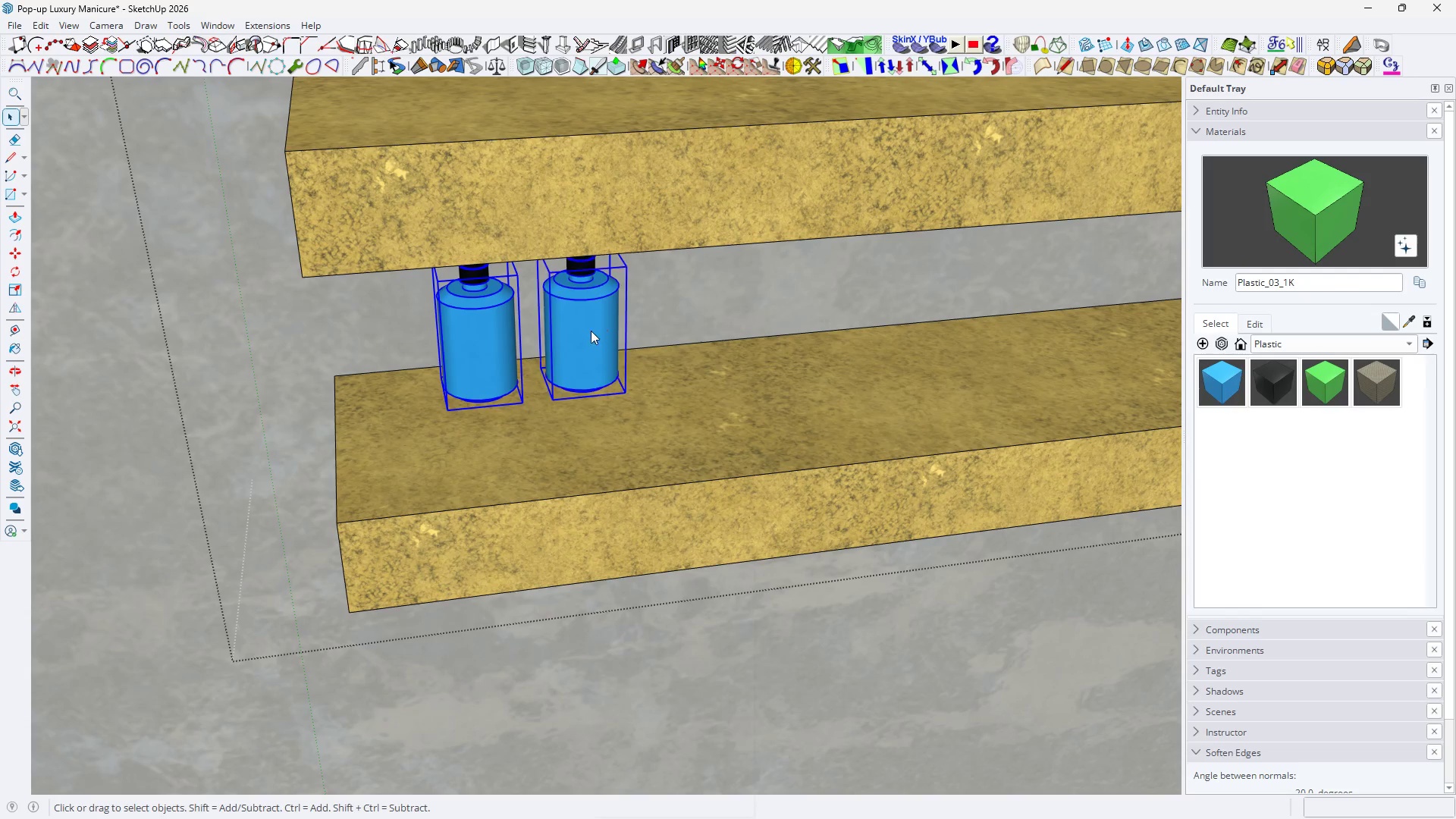 
right_click([591, 331])
 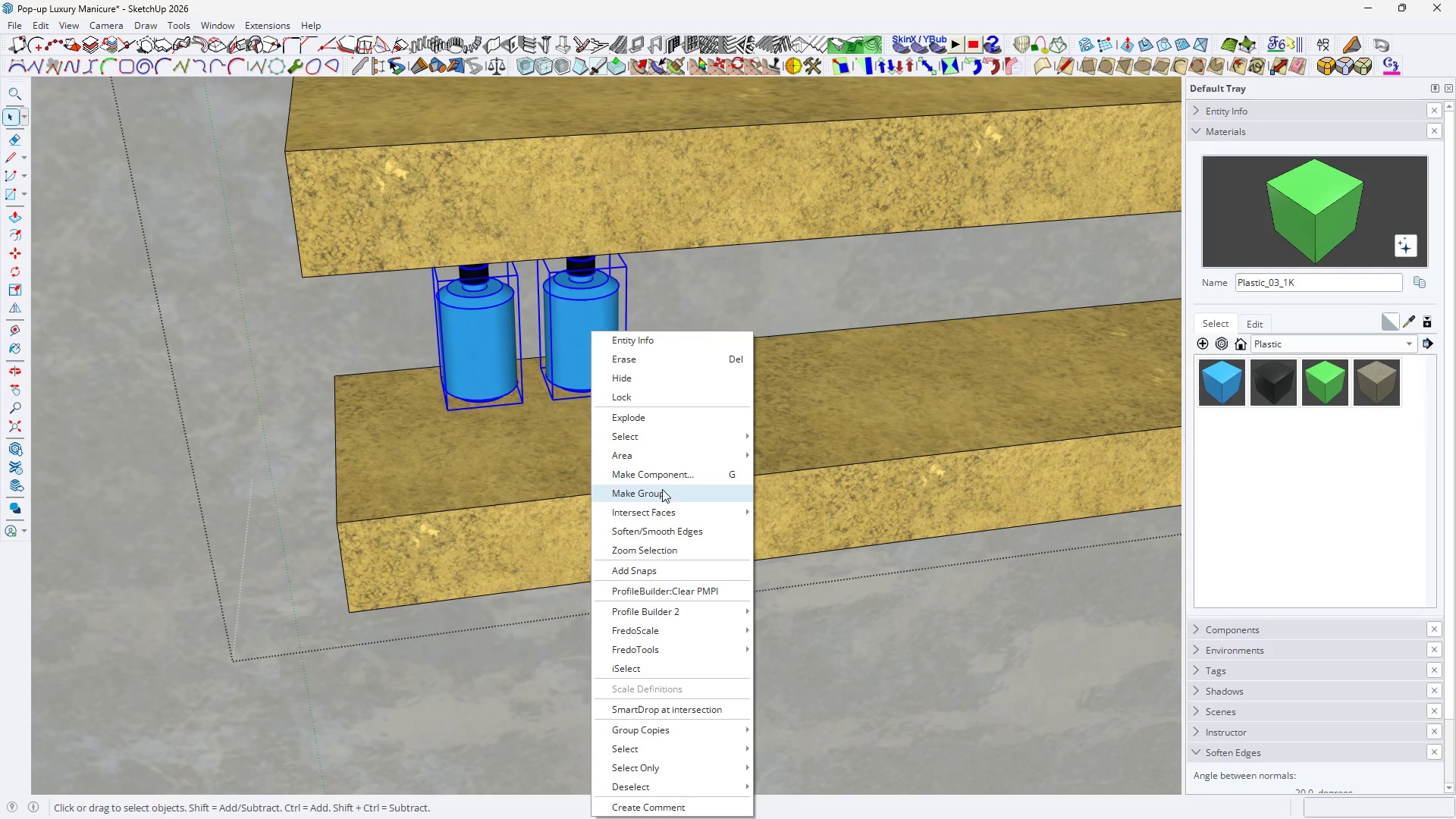 
left_click([667, 498])
 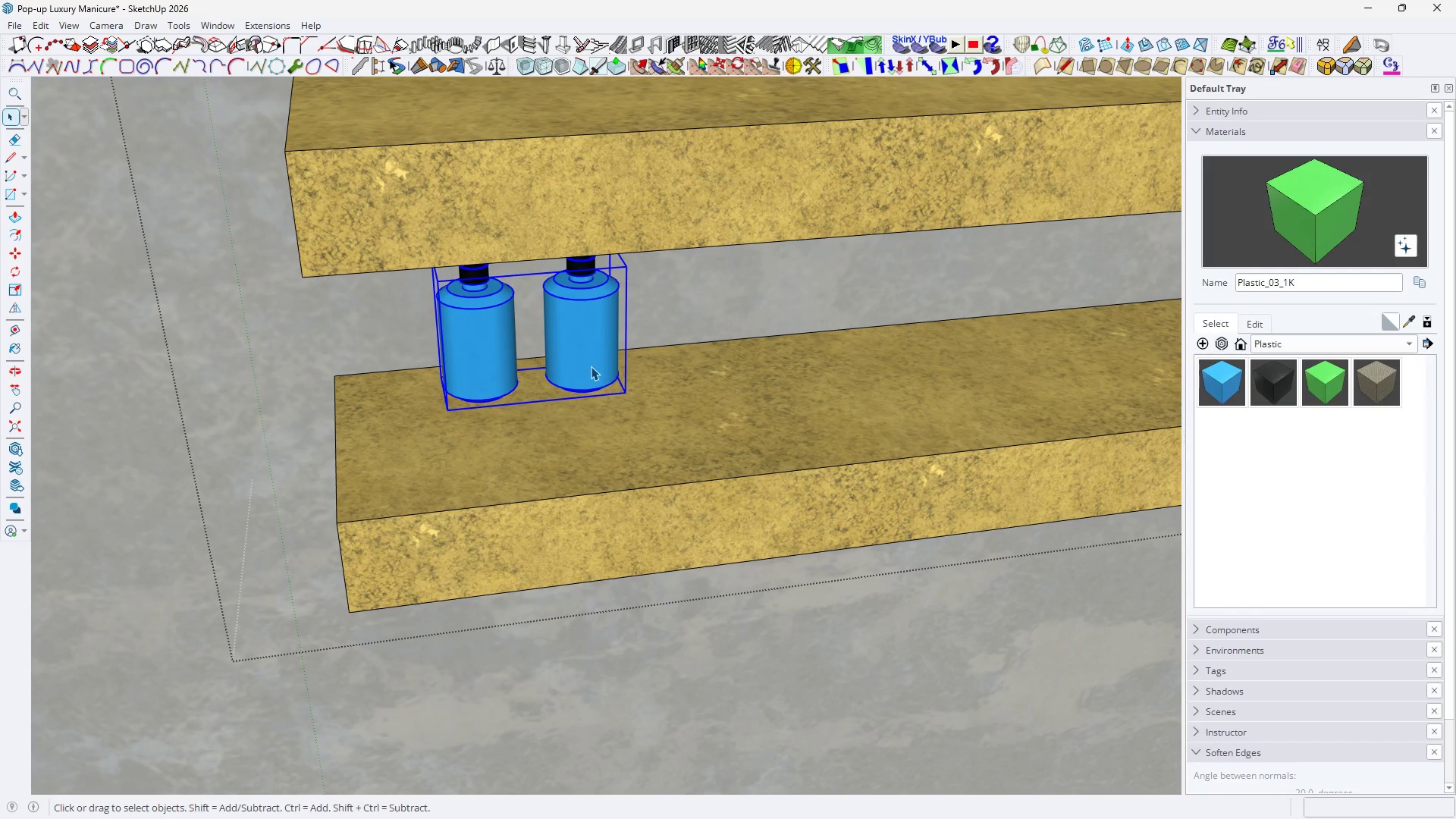 
double_click([590, 366])
 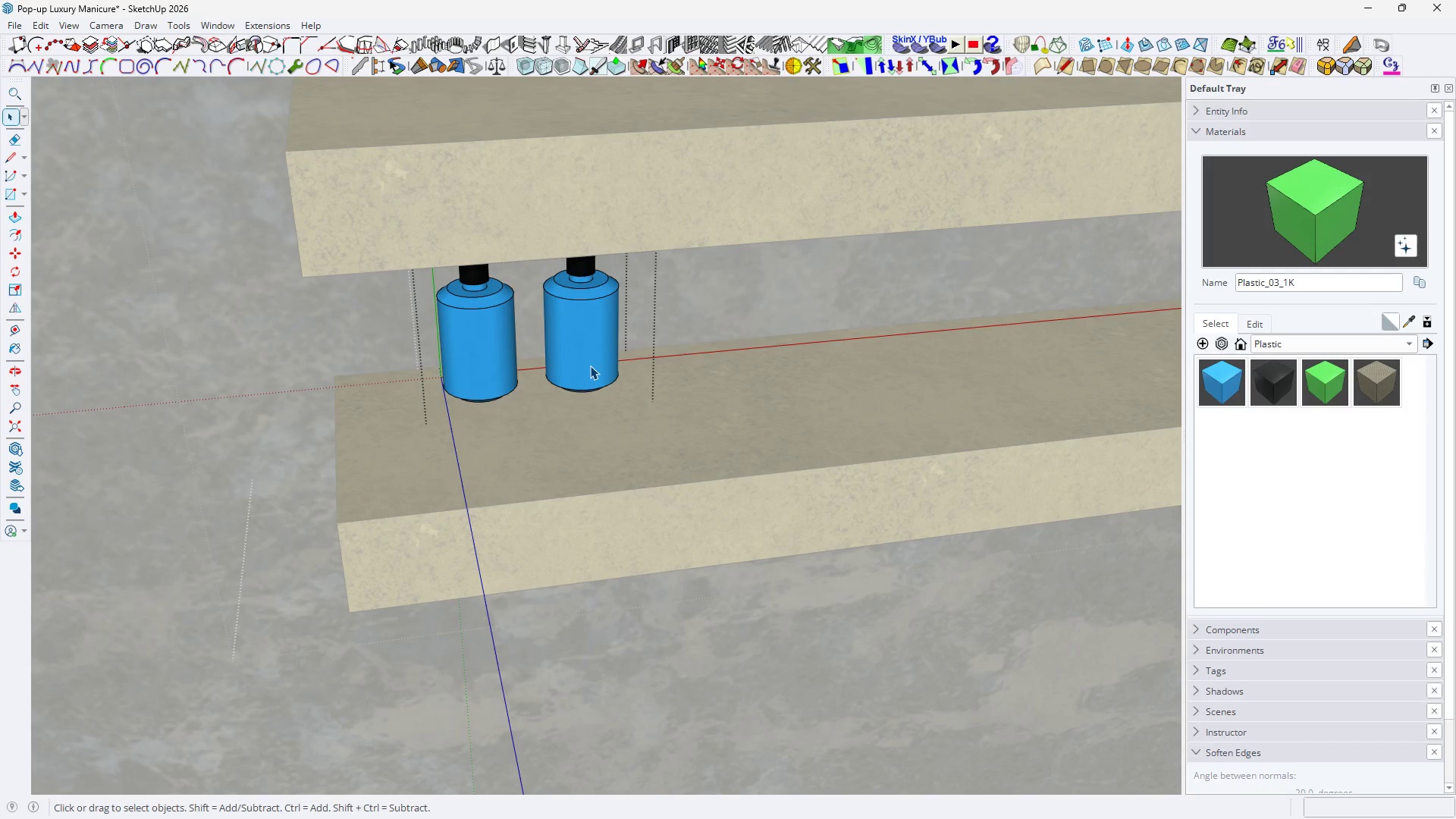 
triple_click([590, 366])
 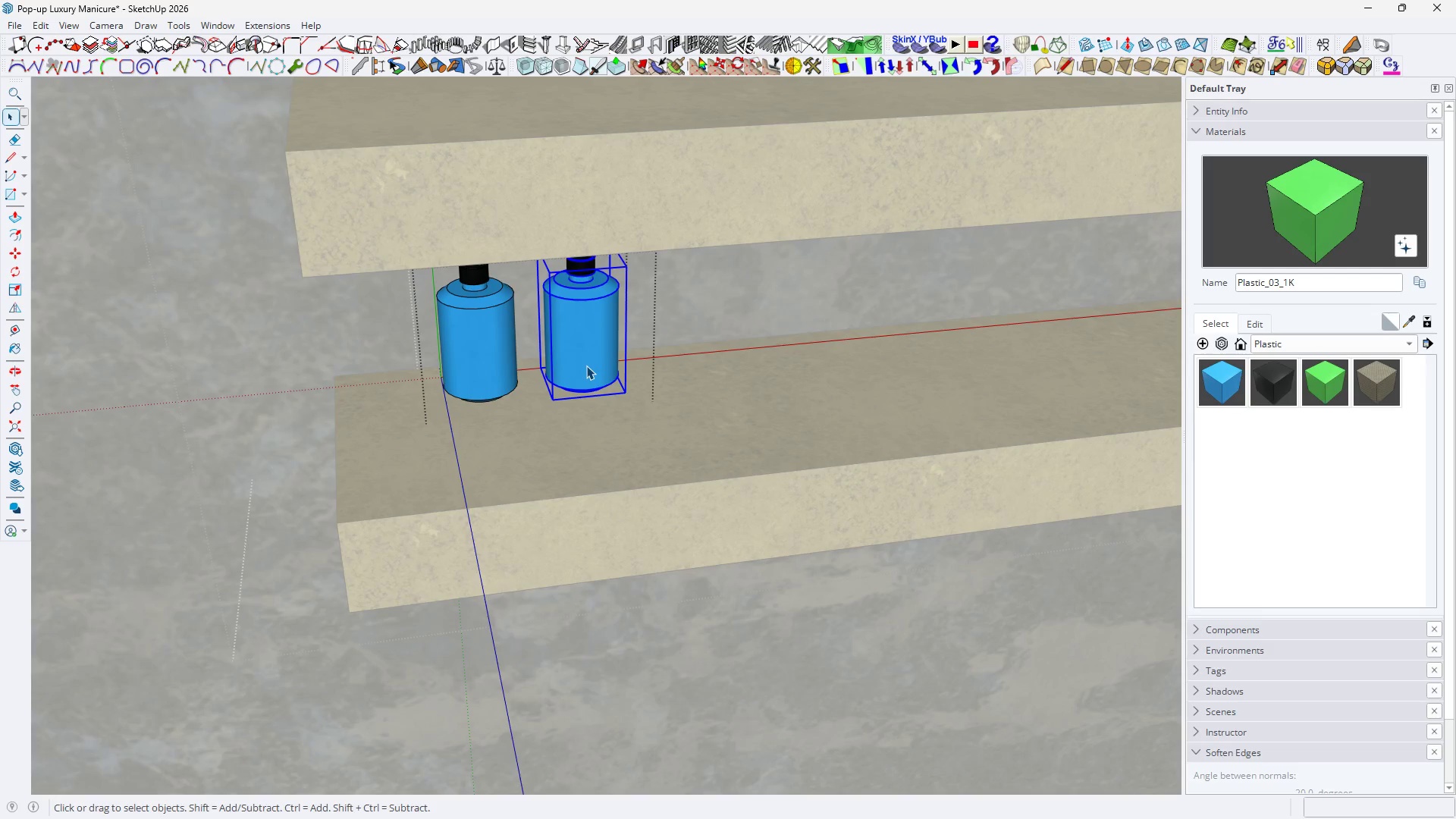 
key(Space)
 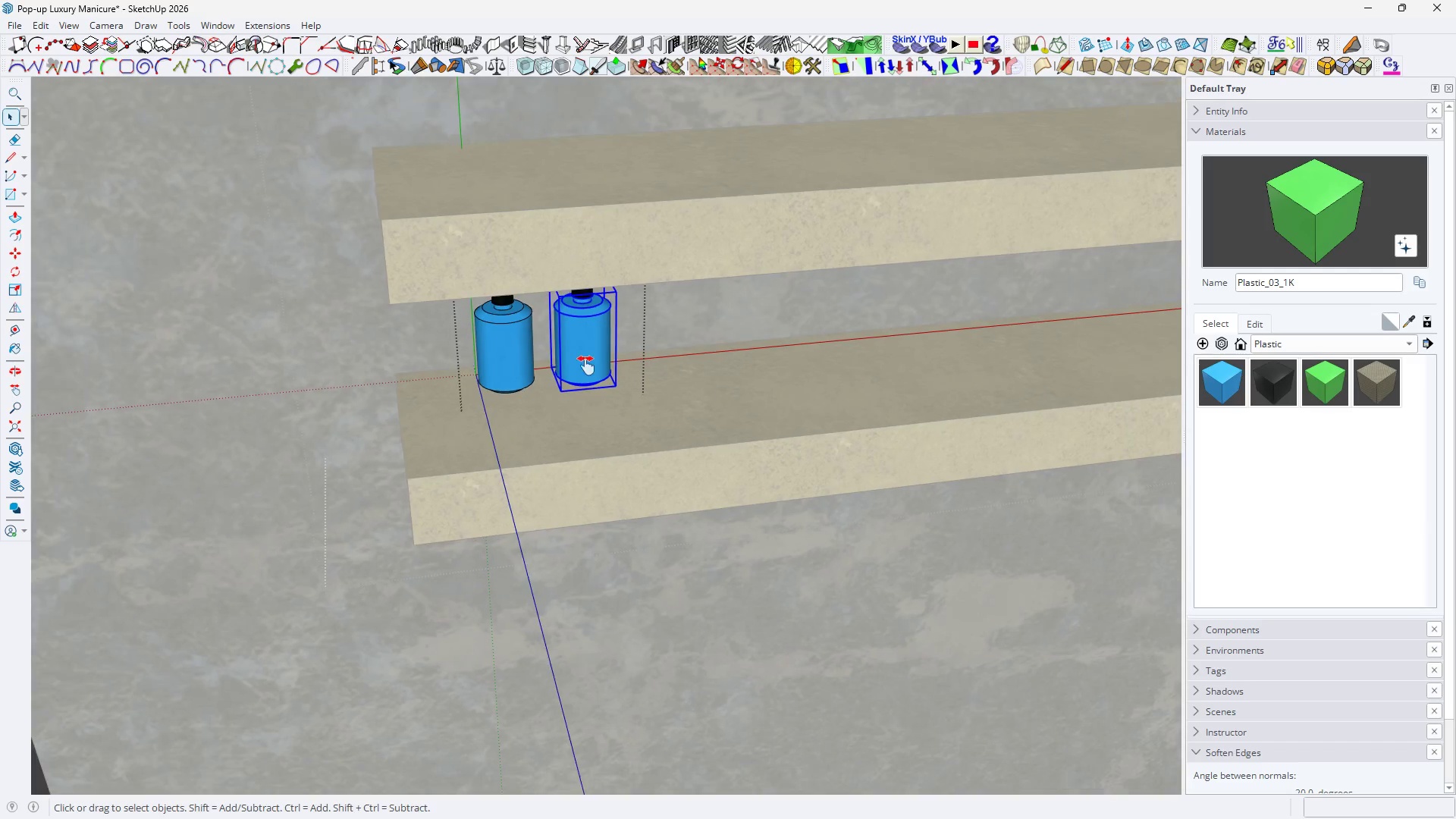 
key(H)
 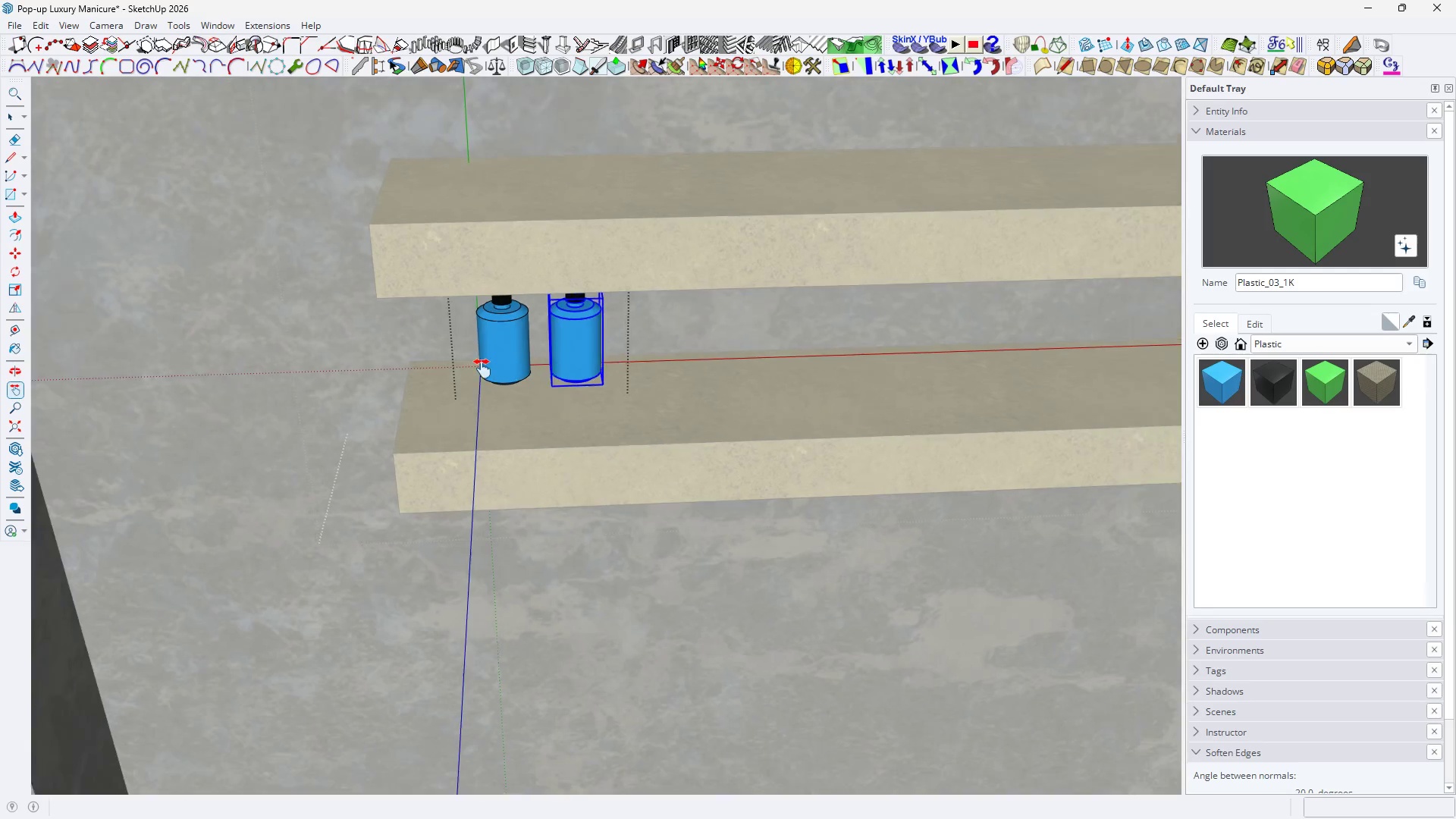 
key(M)
 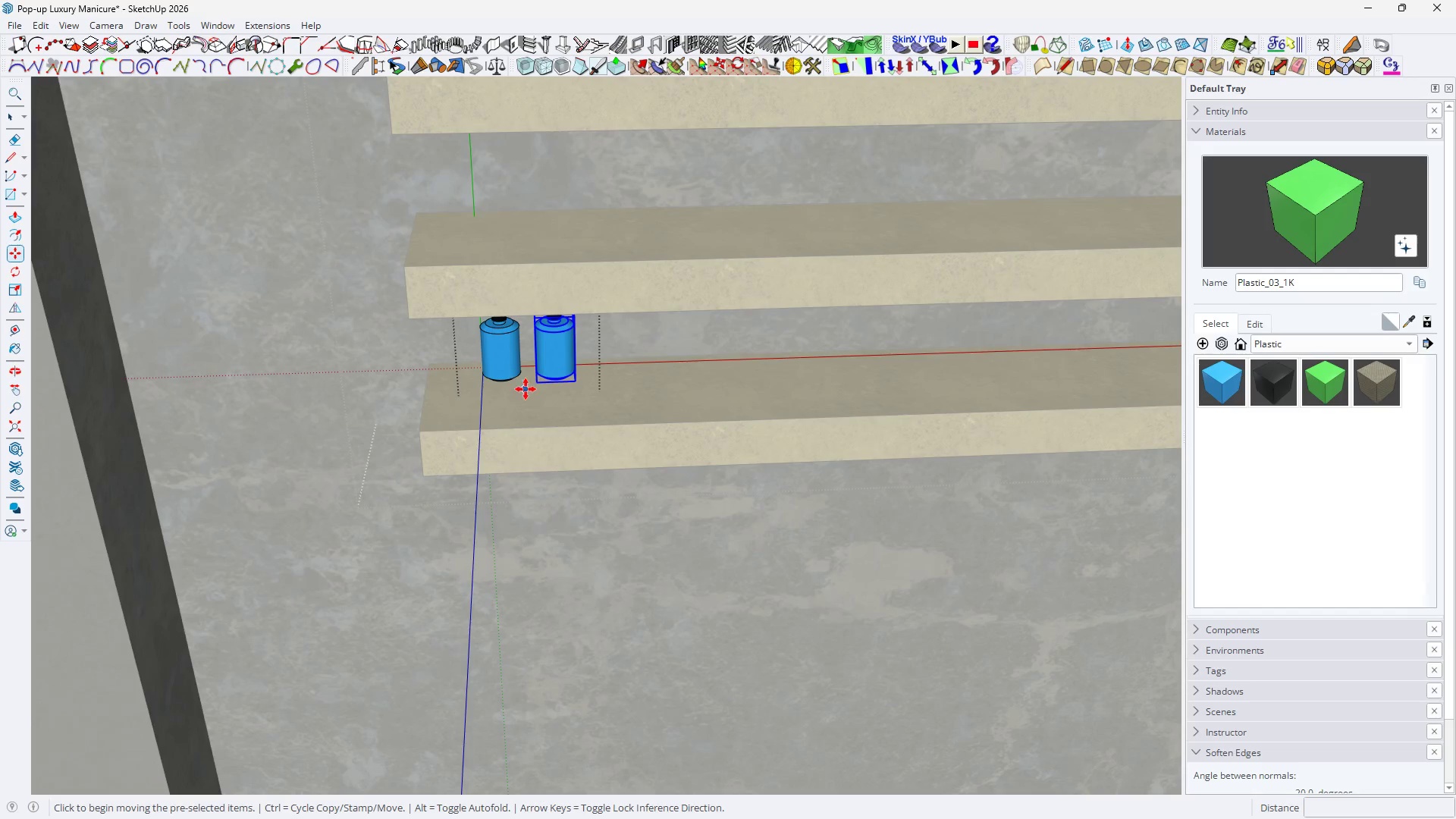 
key(Control+ControlLeft)
 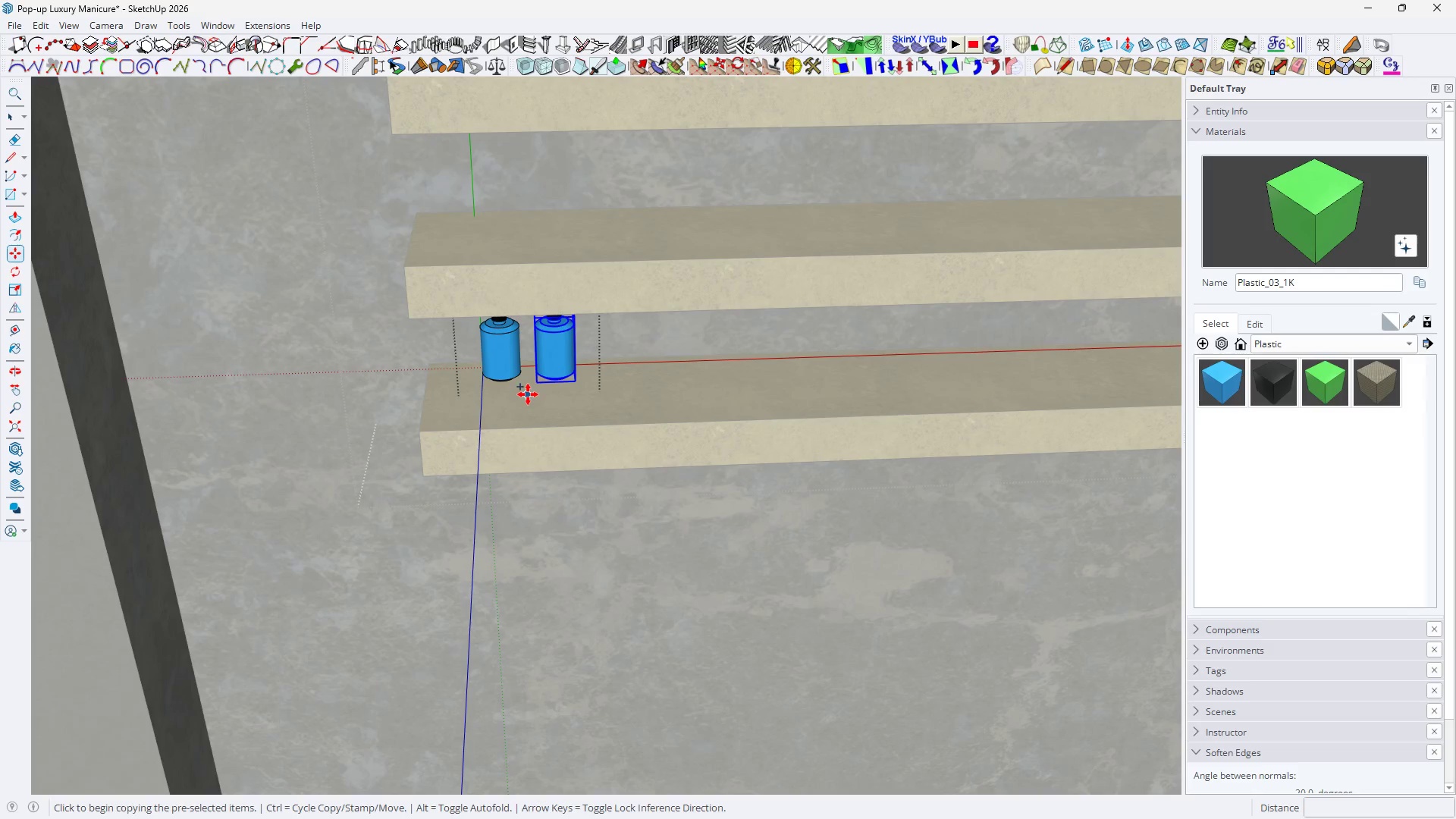 
scroll: coordinate [504, 375], scroll_direction: down, amount: 7.0
 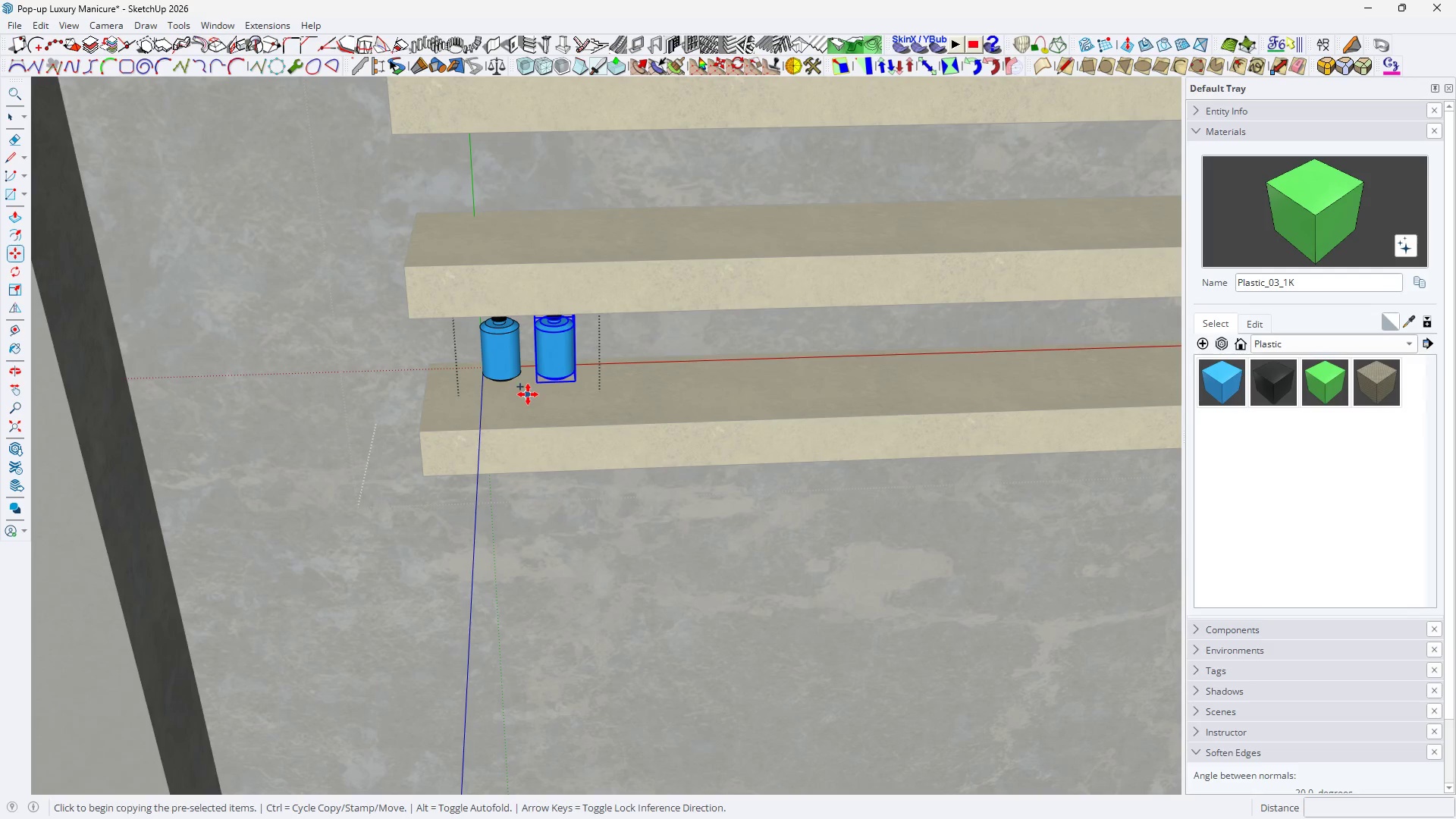 
left_click([528, 394])
 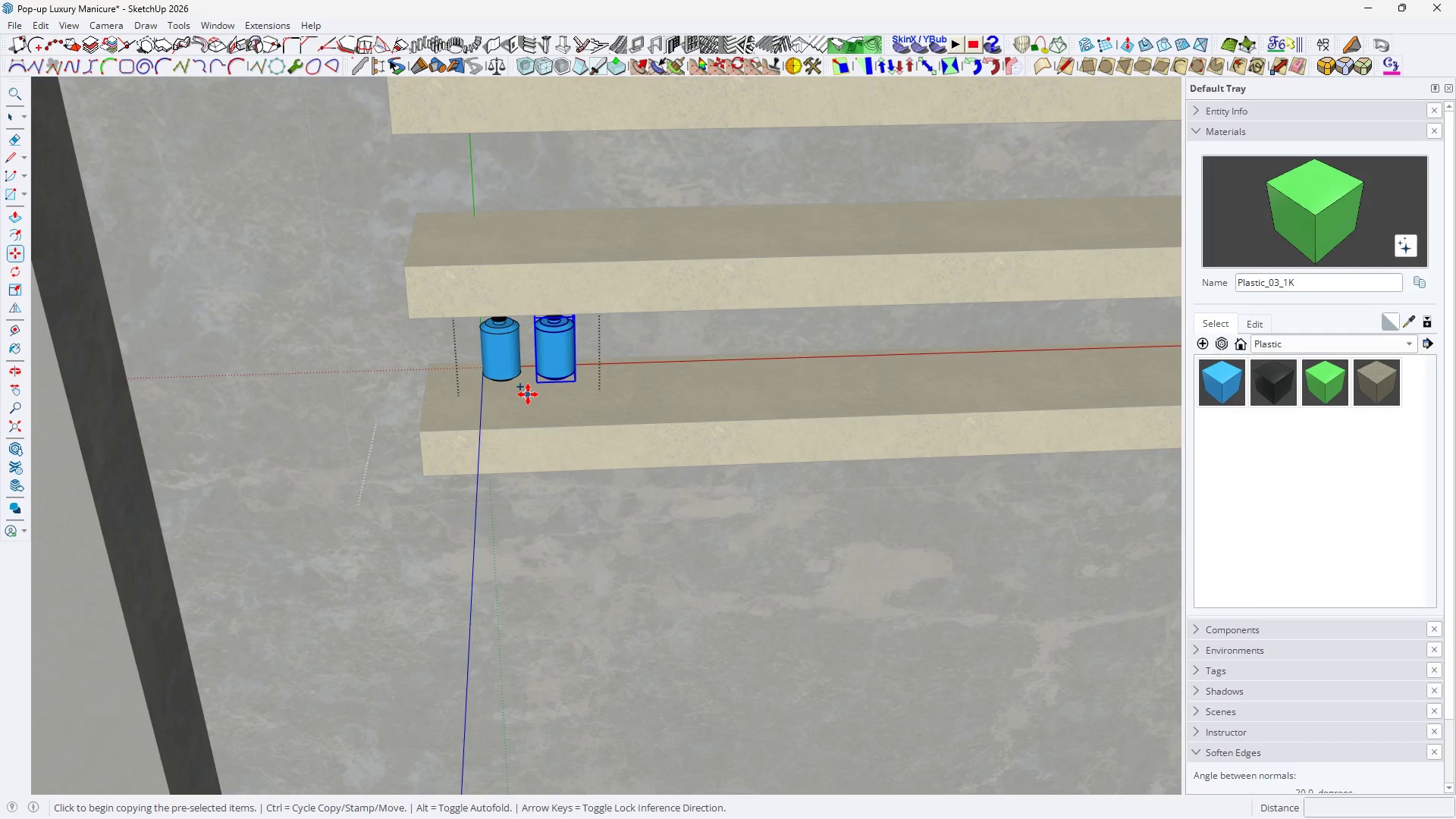 
scroll: coordinate [936, 381], scroll_direction: down, amount: 6.0
 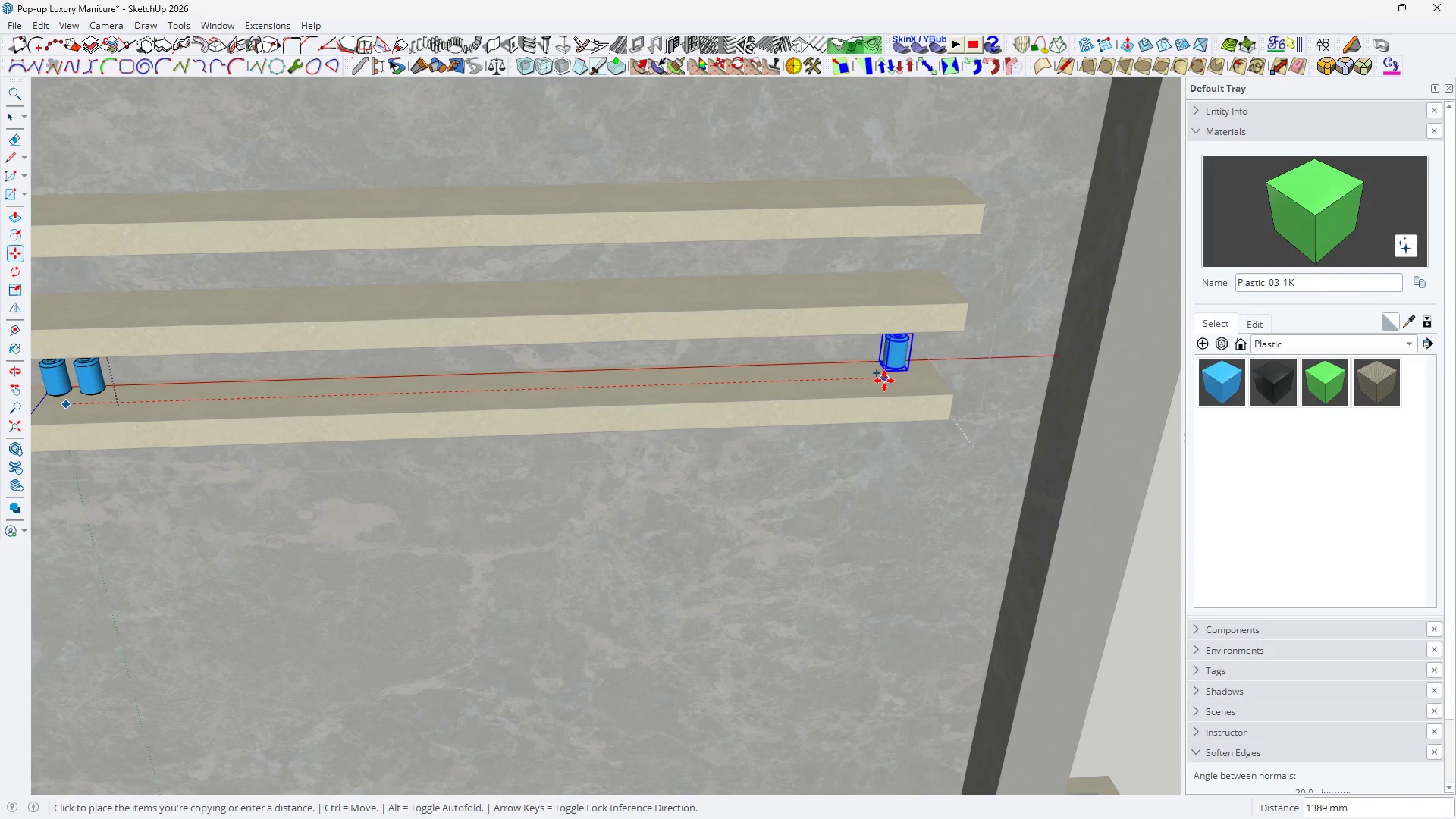 
left_click([876, 383])
 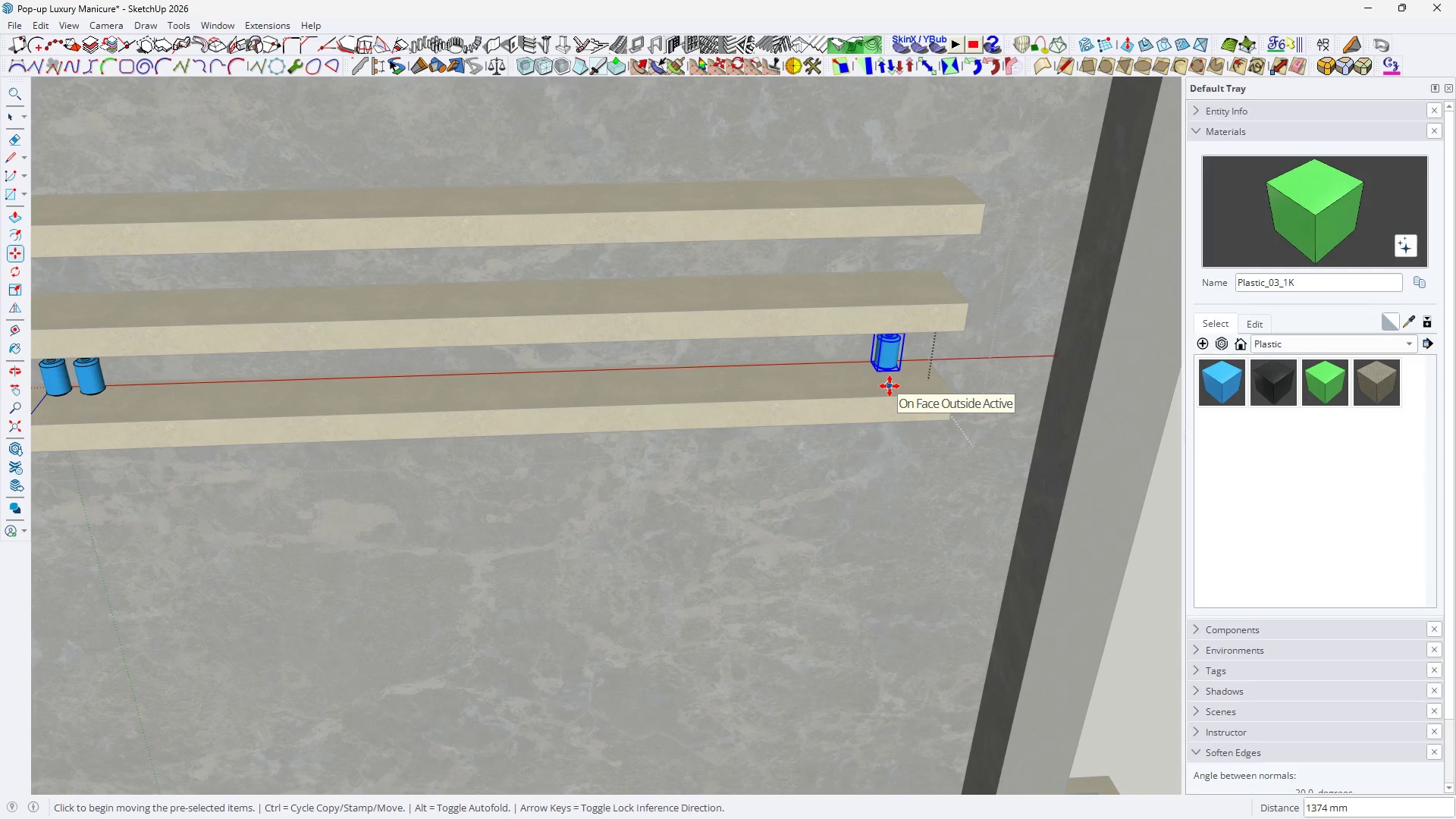 
type(/20)
 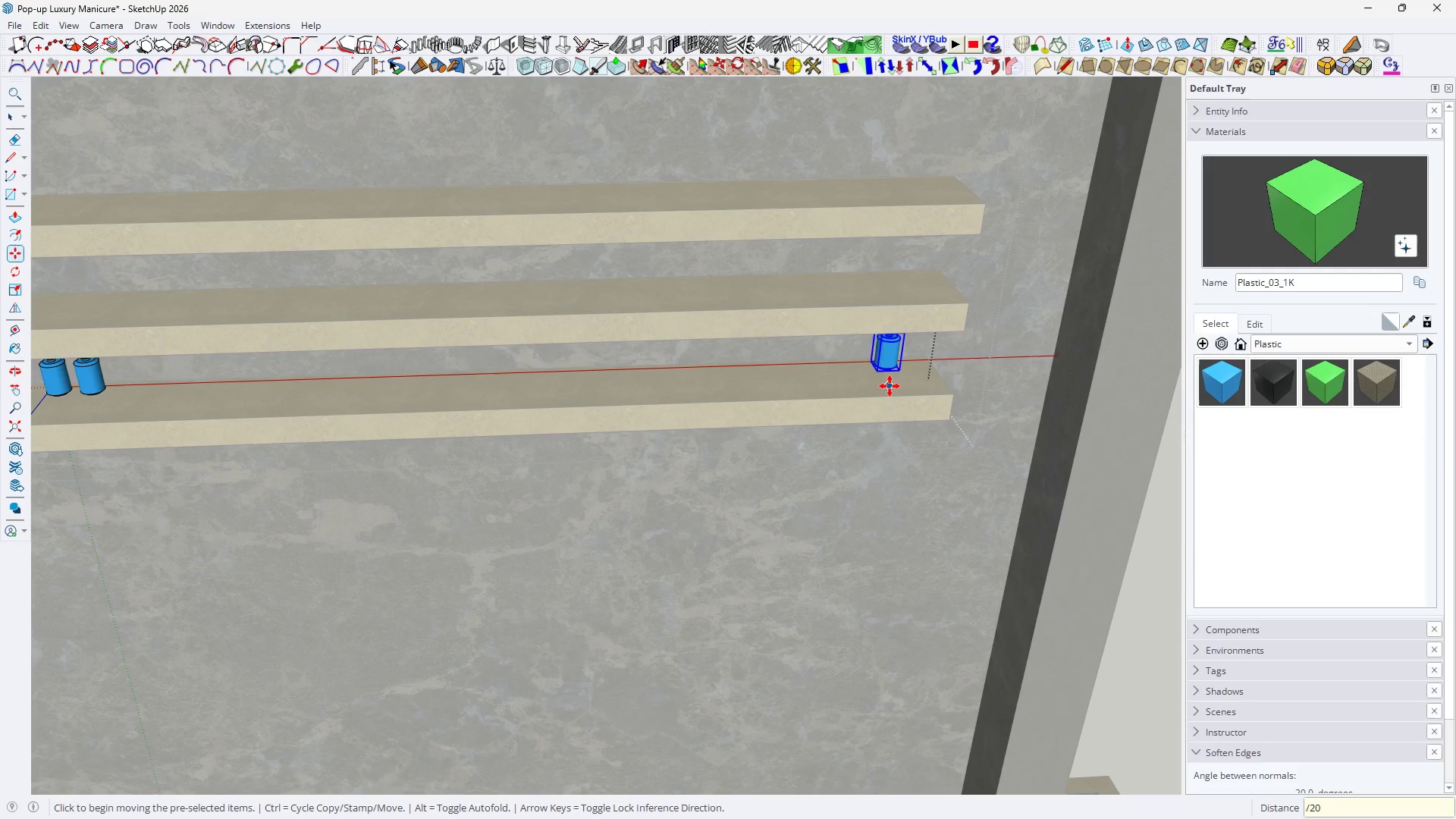 
key(Enter)
 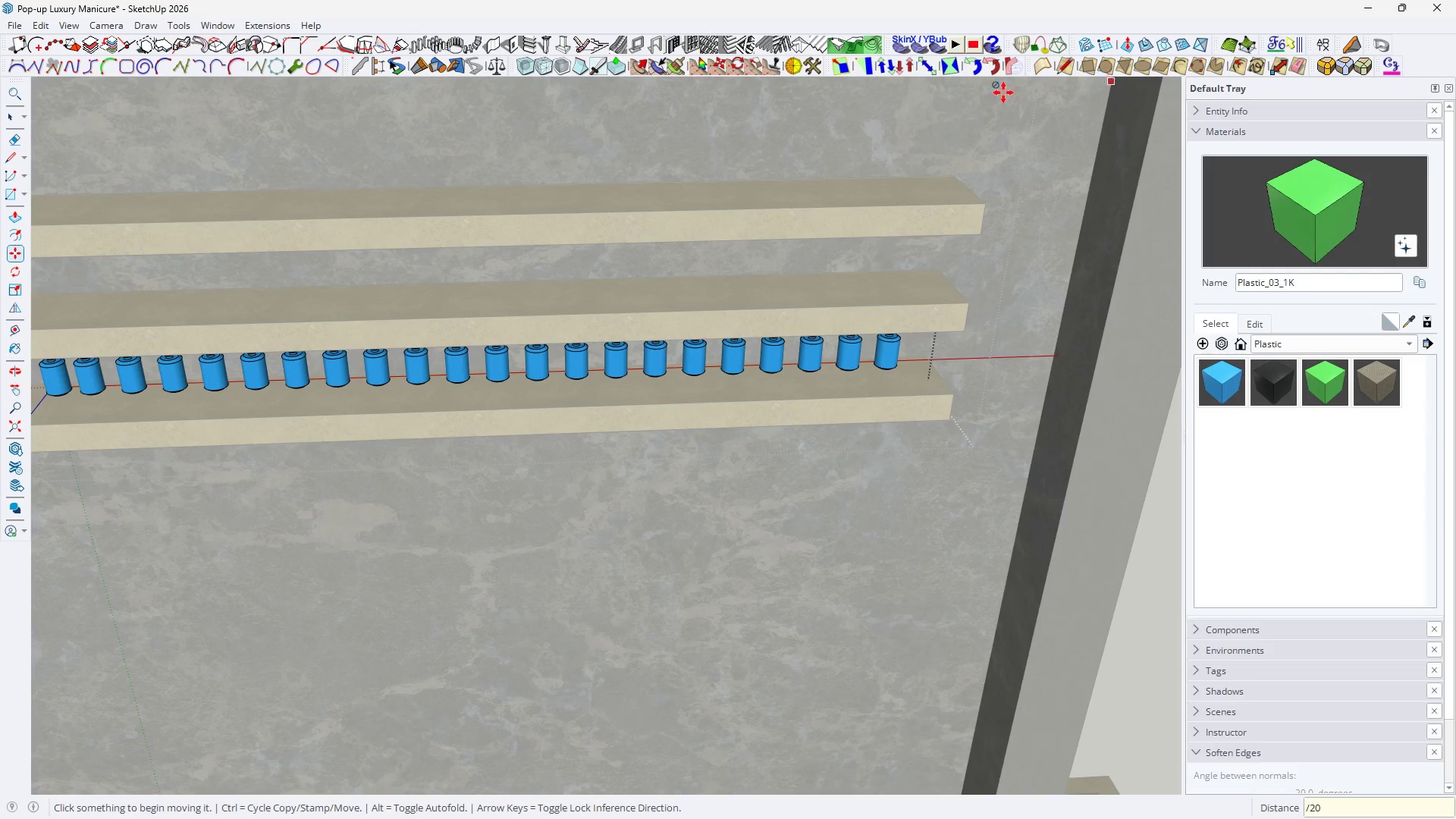 
scroll: coordinate [382, 353], scroll_direction: up, amount: 4.0
 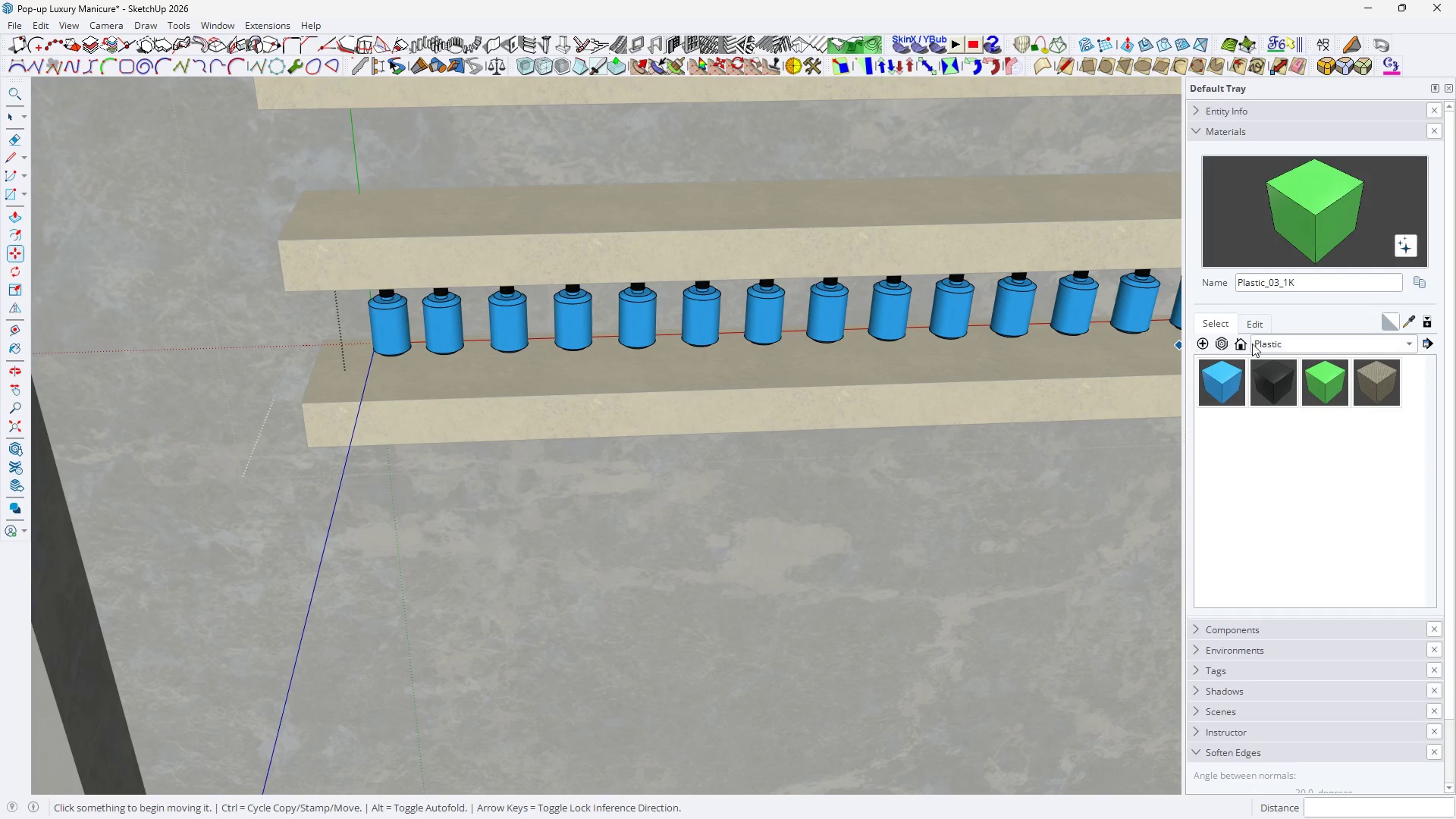 
left_click([1266, 342])
 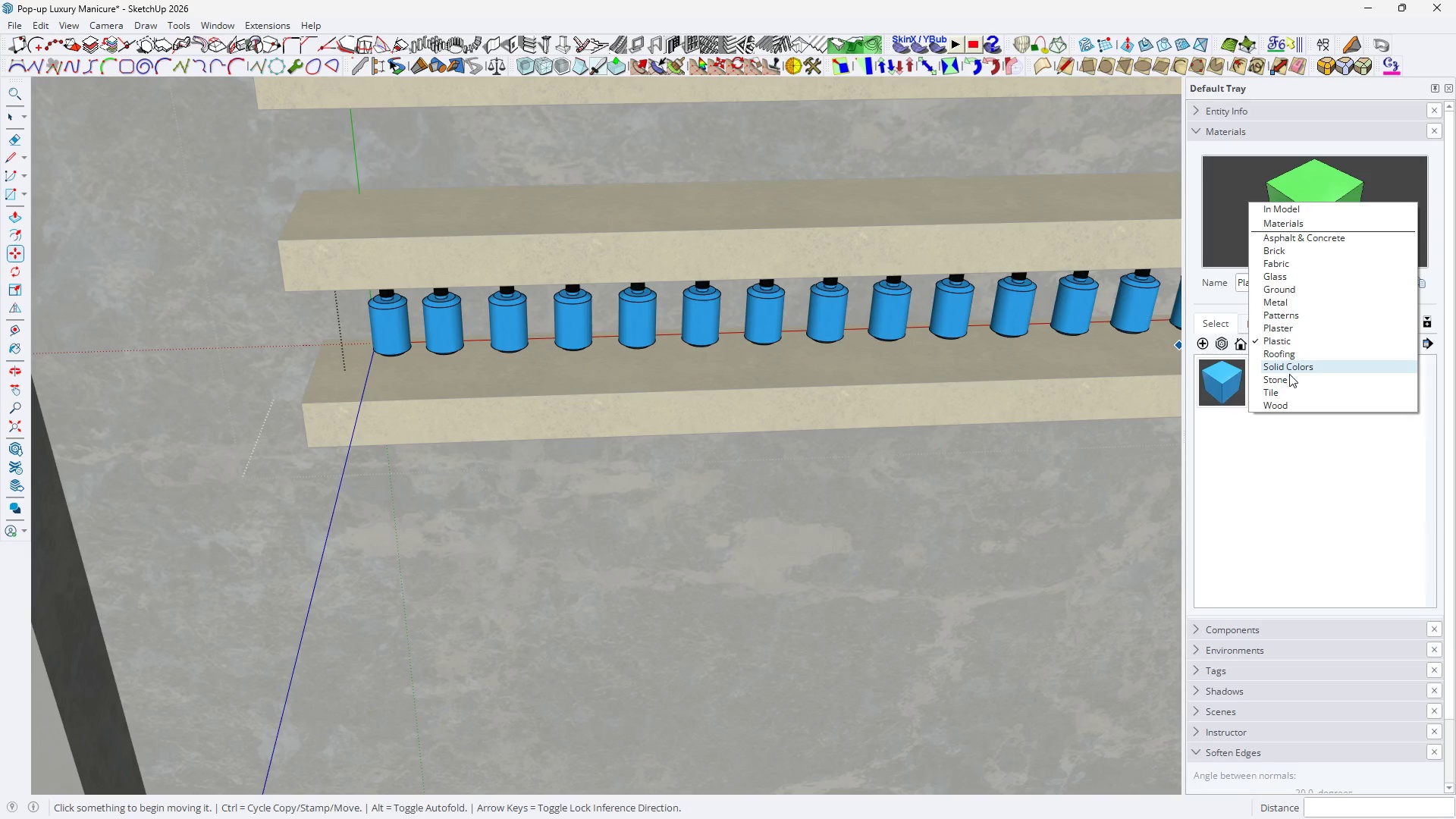 
left_click([1274, 366])
 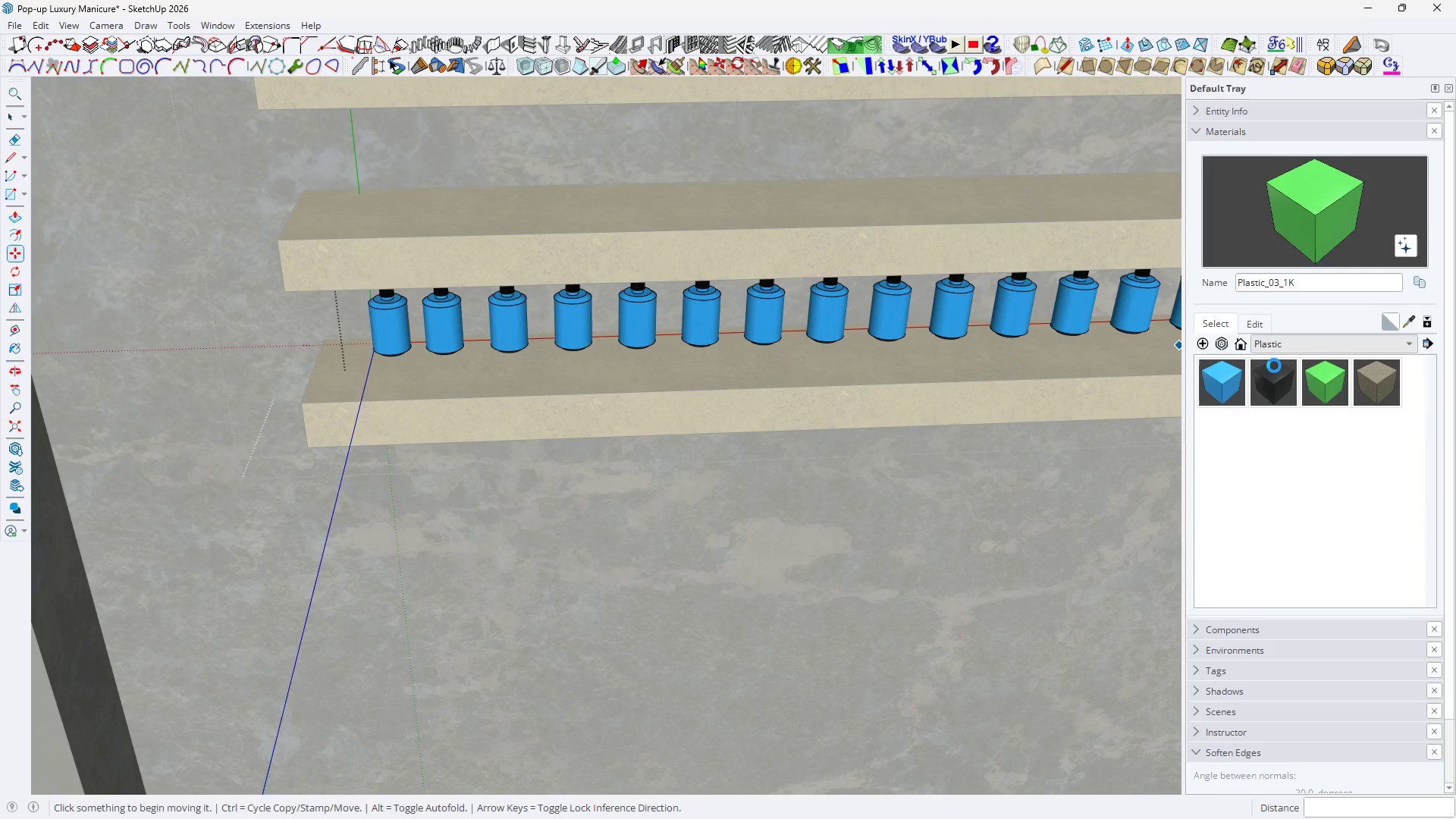 
scroll: coordinate [1274, 366], scroll_direction: up, amount: 1.0
 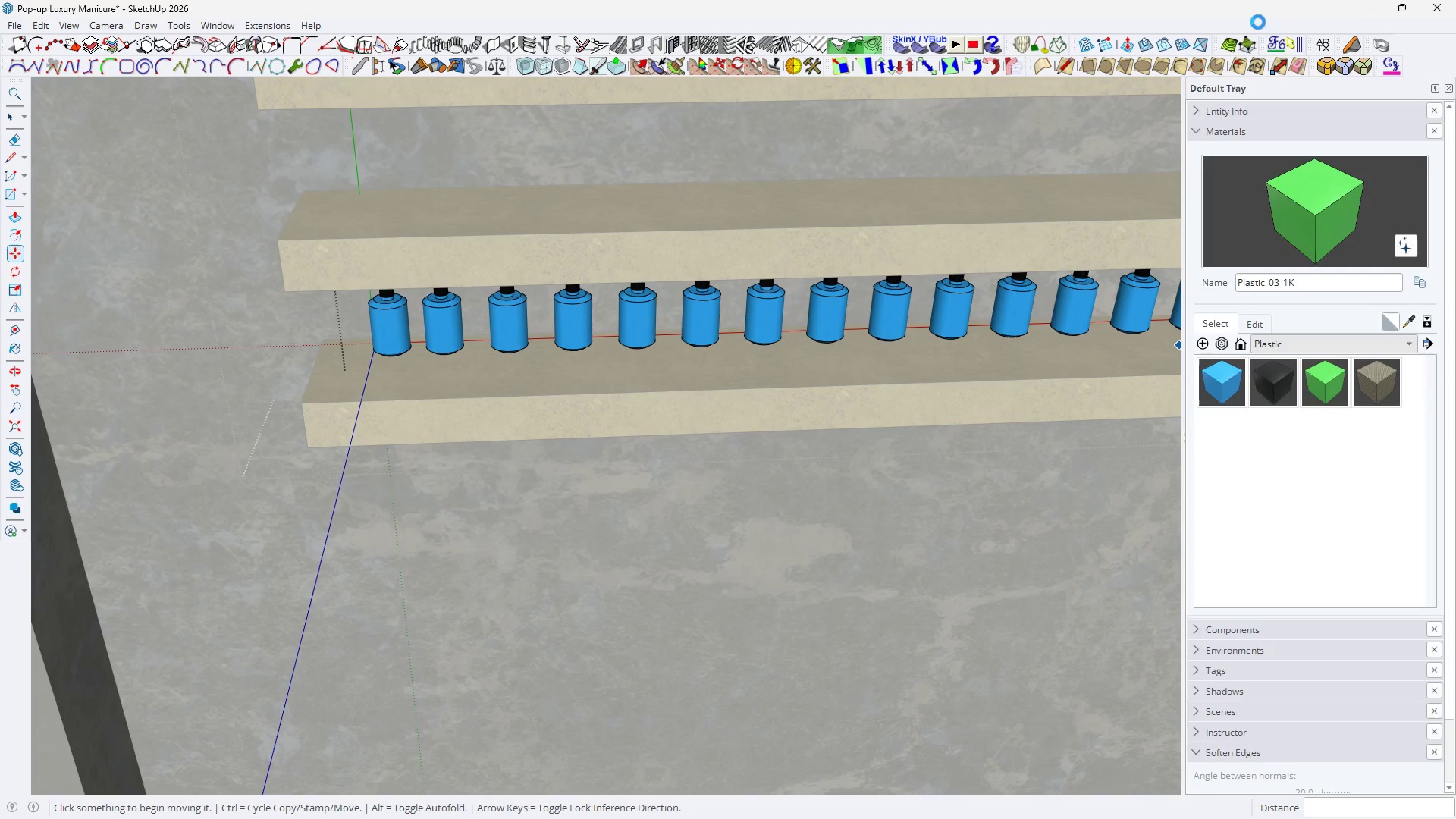 
mouse_move([981, 206])
 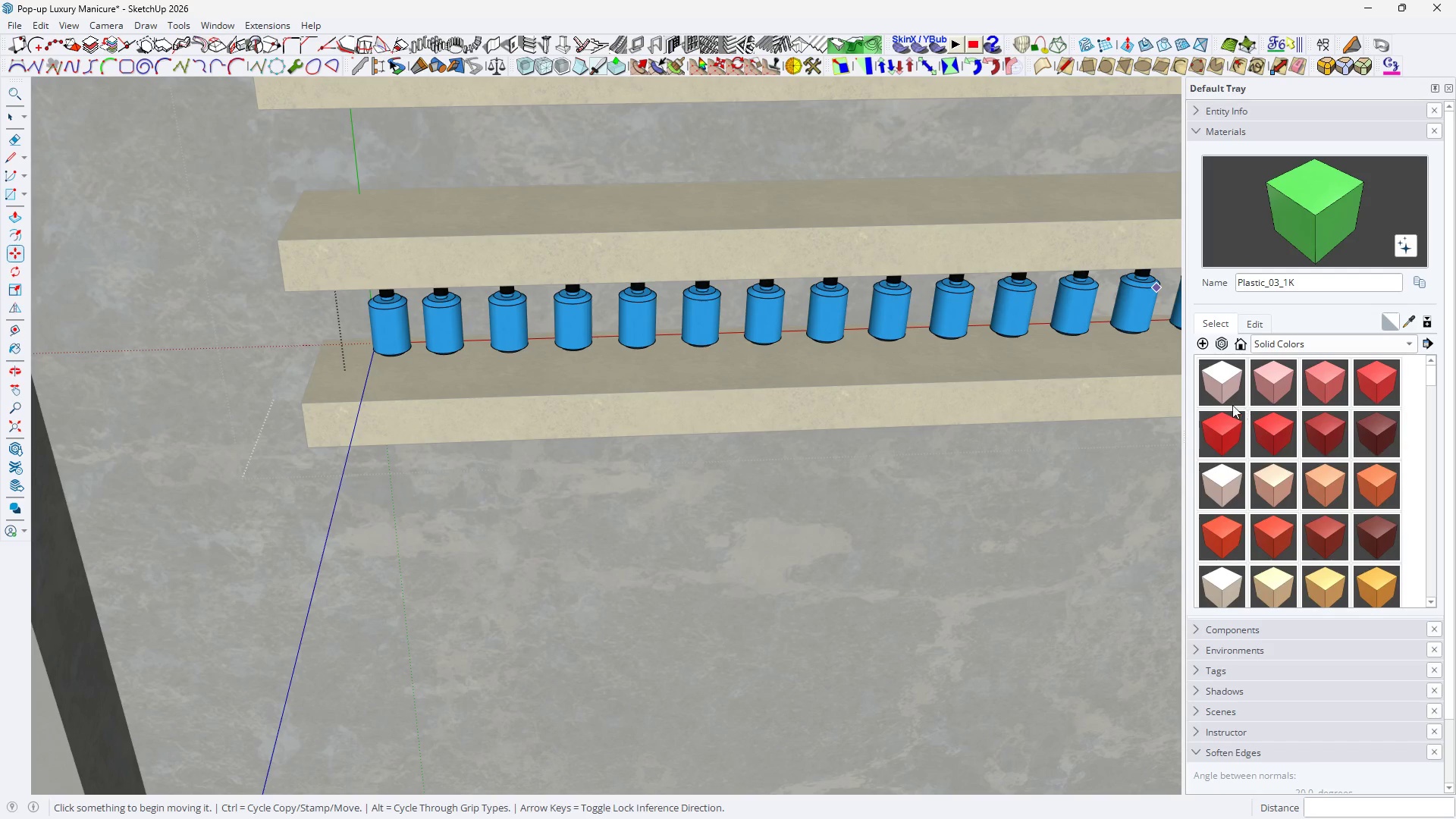 
left_click([1226, 389])
 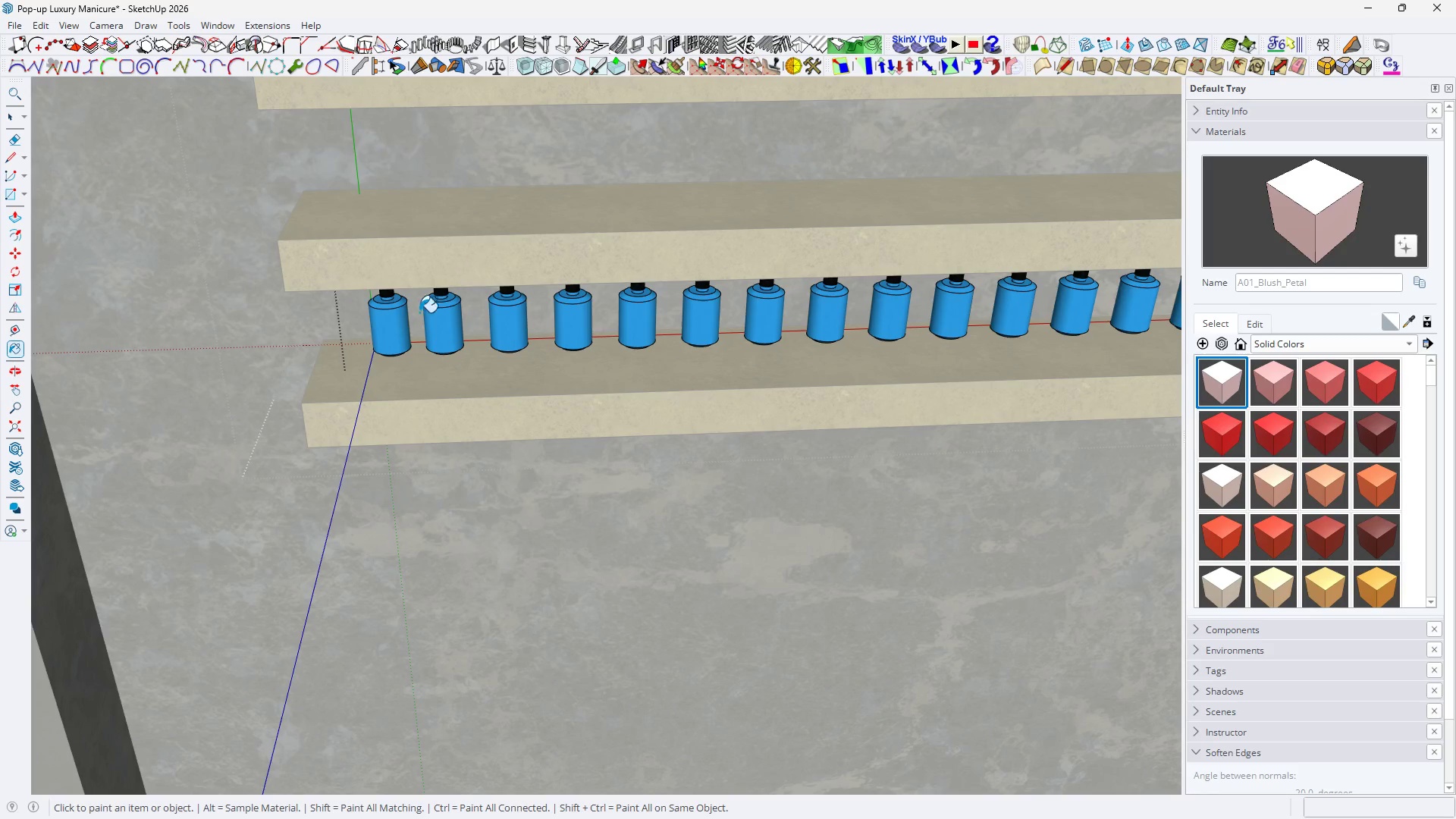 
scroll: coordinate [381, 309], scroll_direction: up, amount: 3.0
 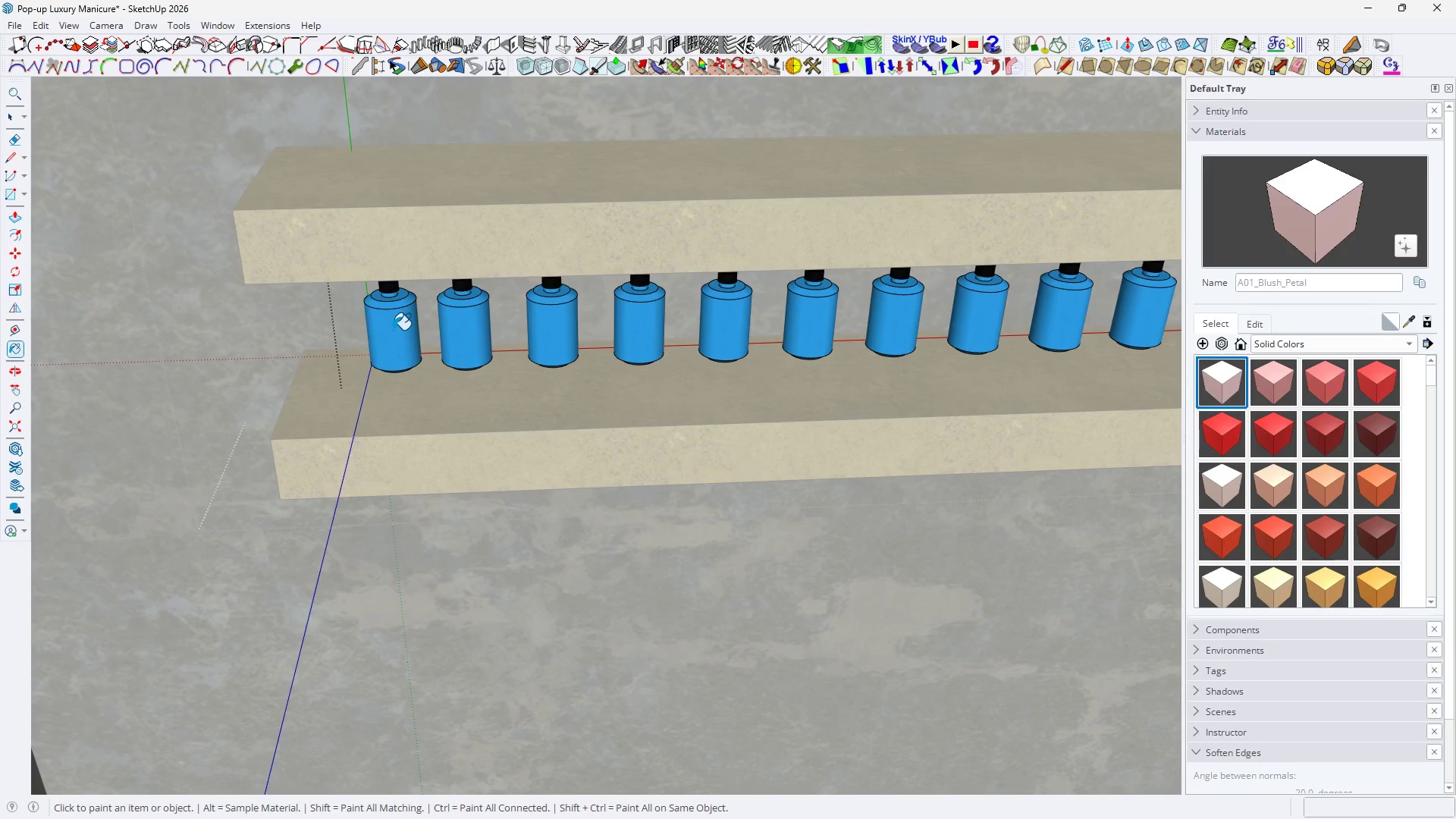 
key(Space)
 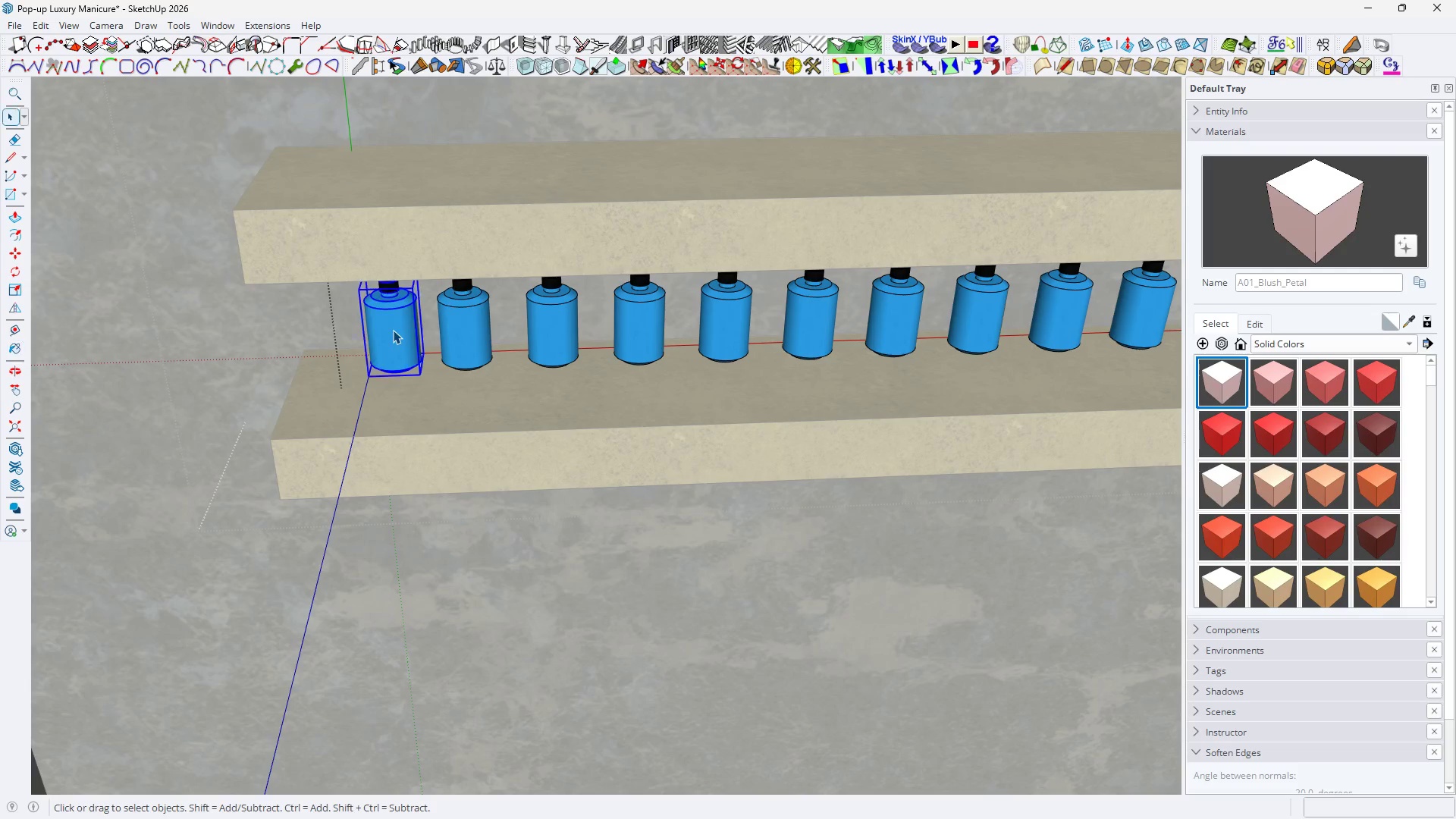 
double_click([393, 330])
 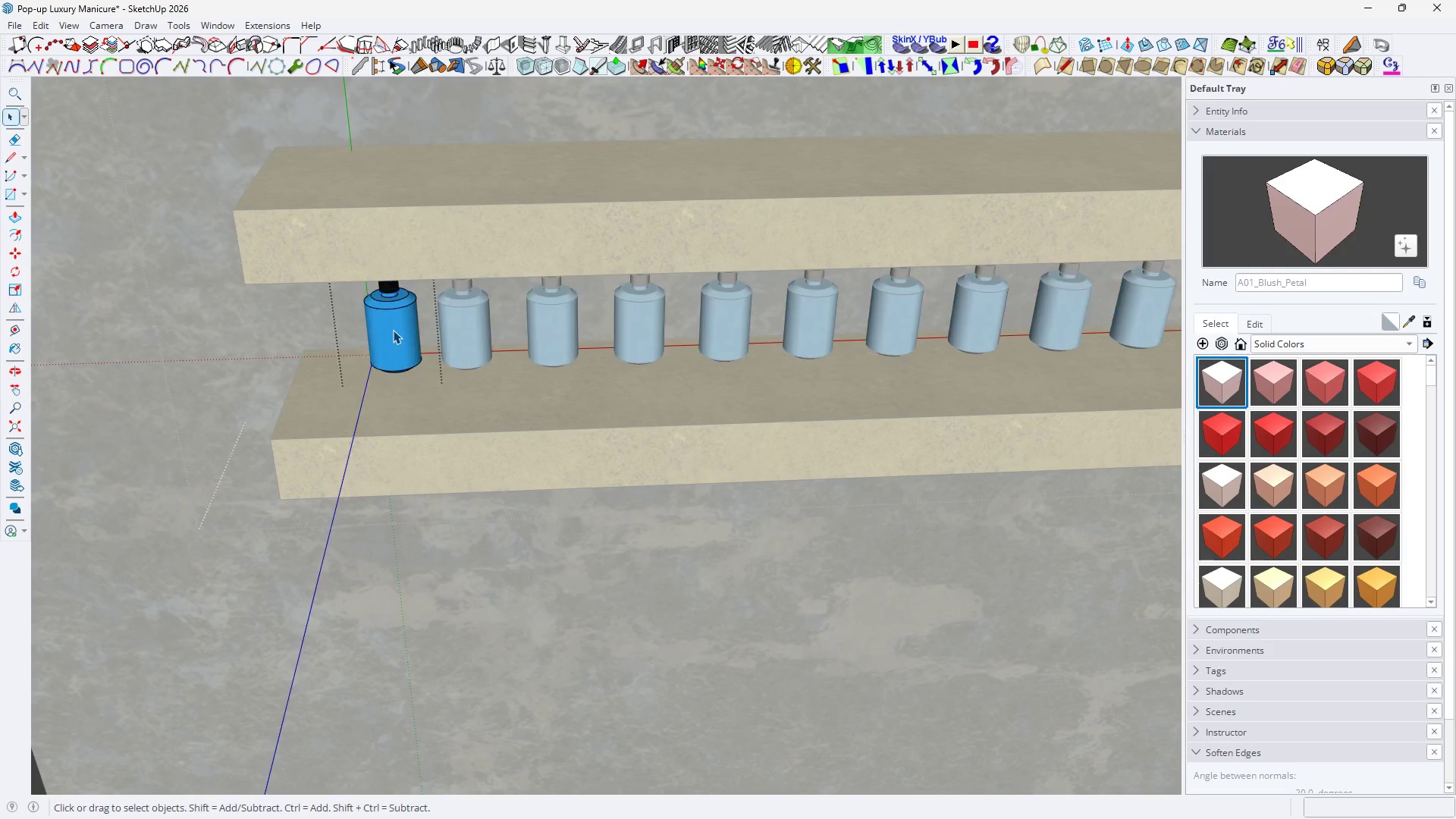 
triple_click([393, 330])
 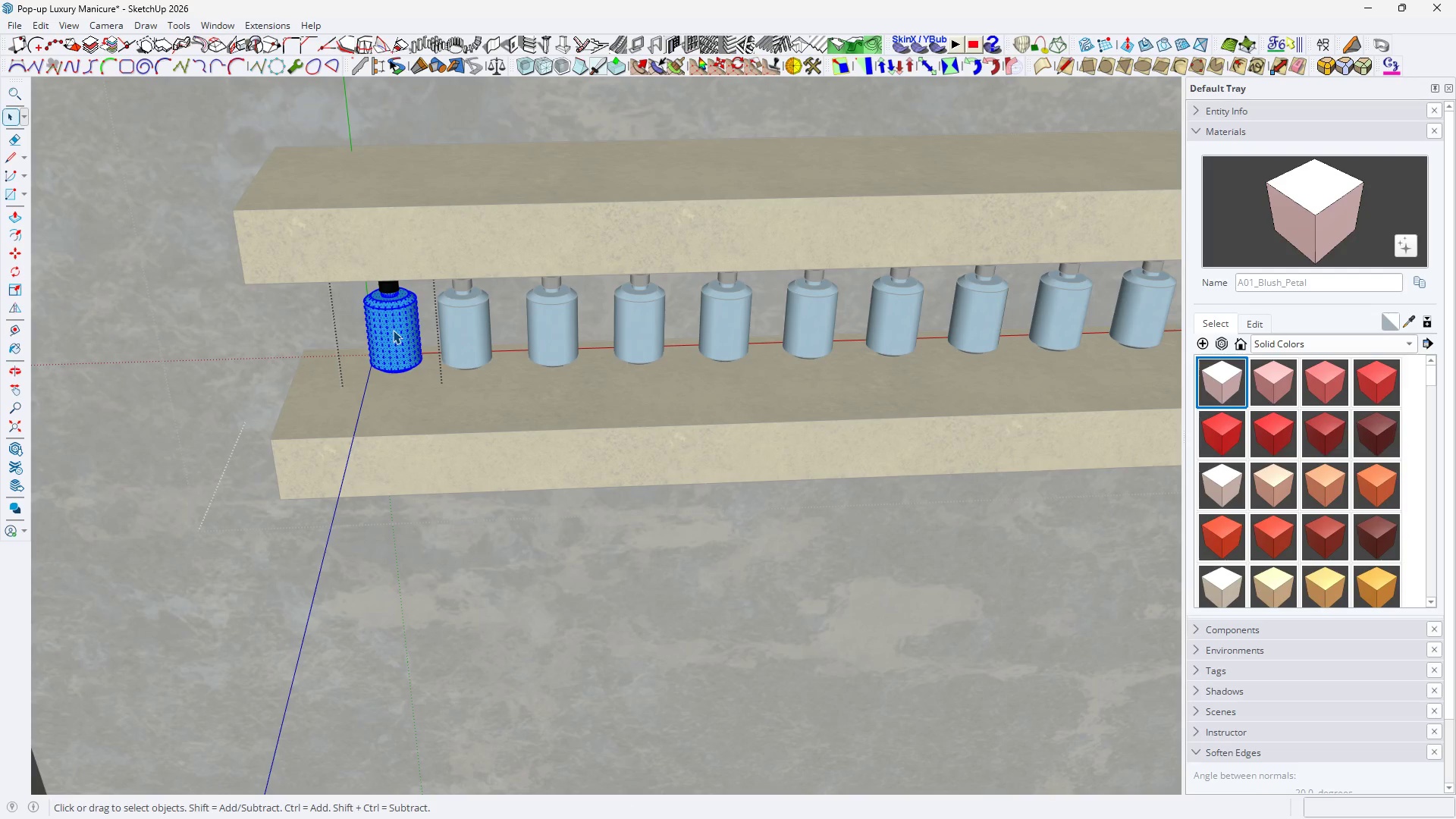 
triple_click([393, 330])
 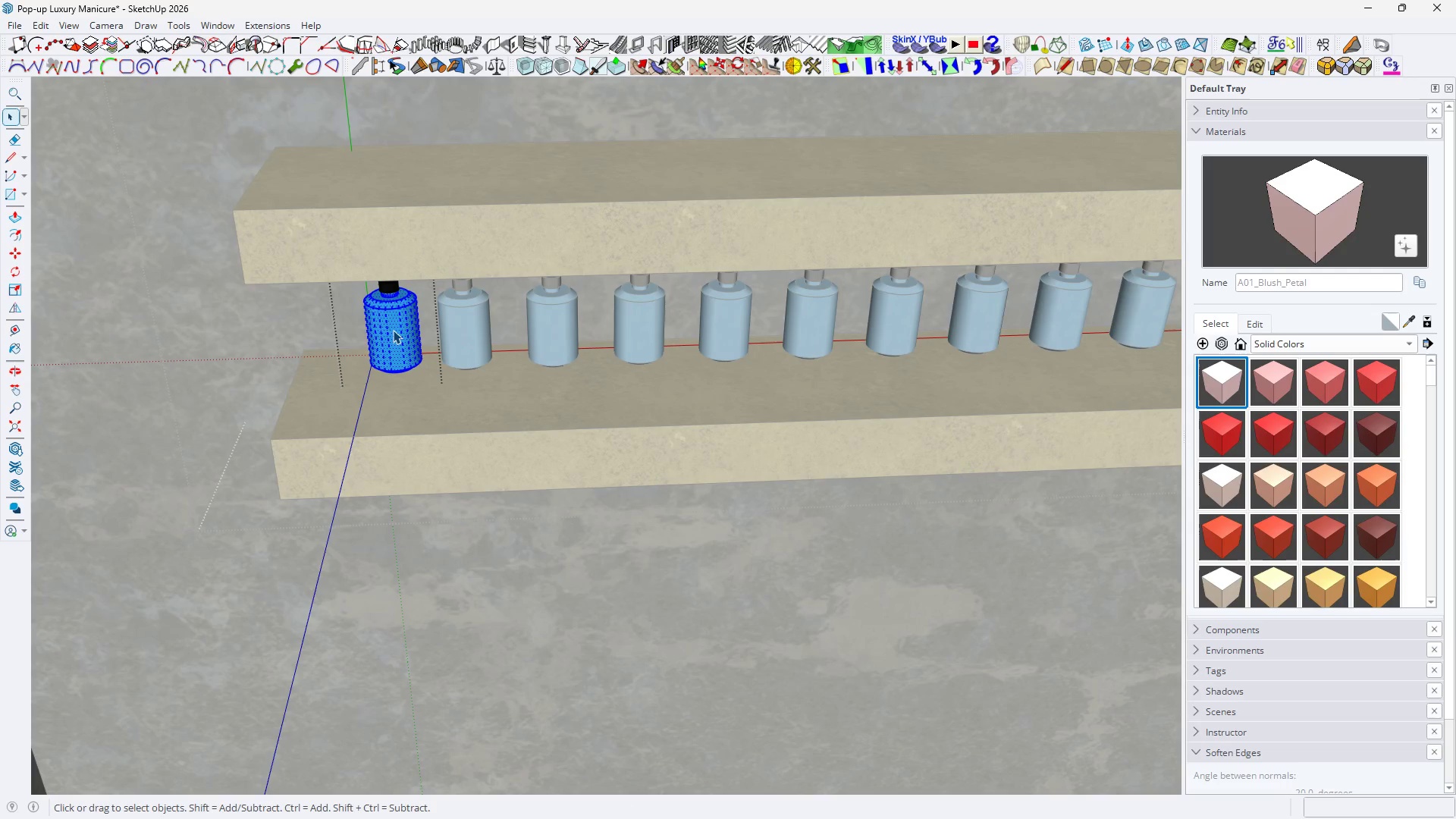 
triple_click([393, 330])
 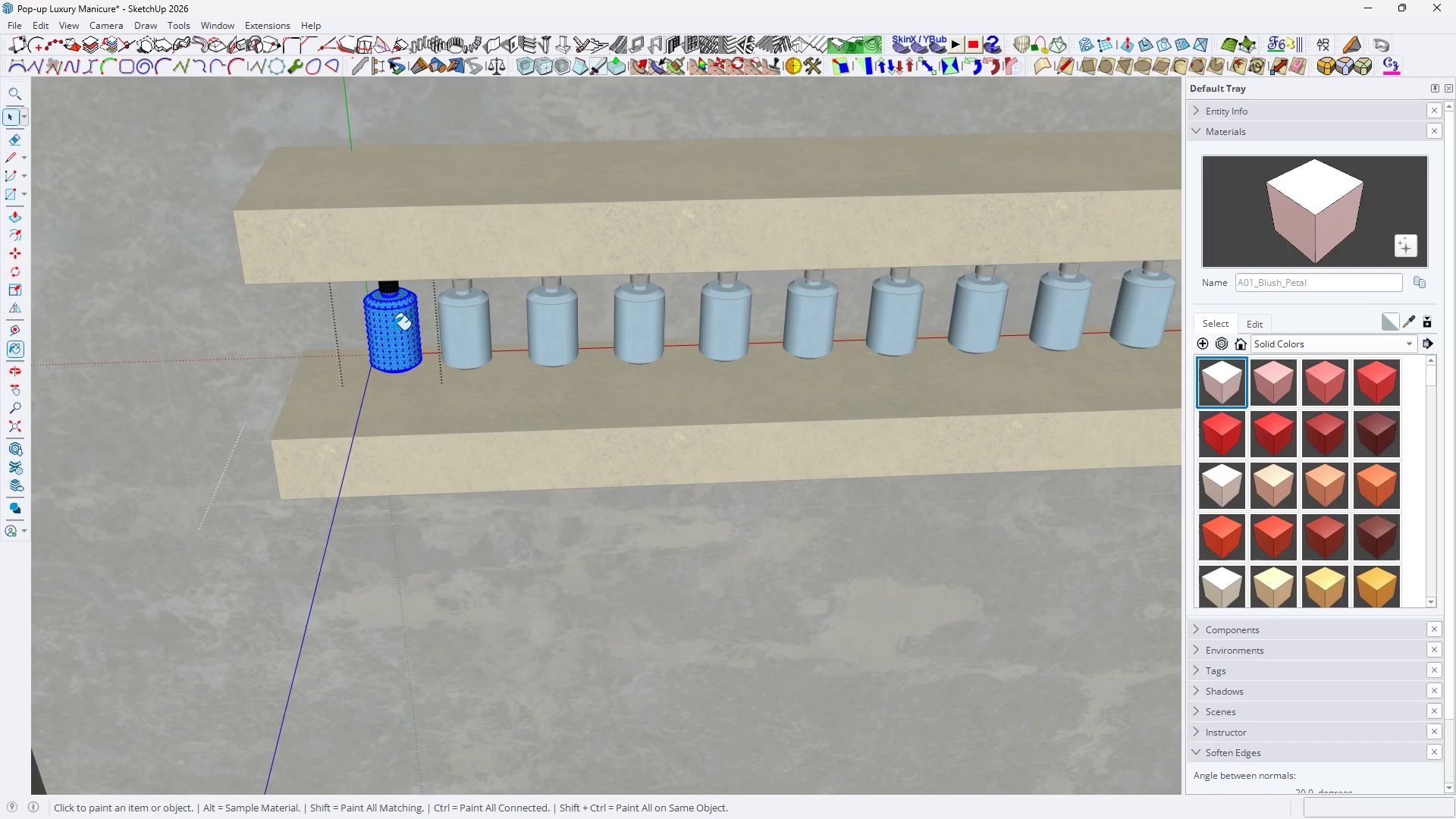 
key(B)
 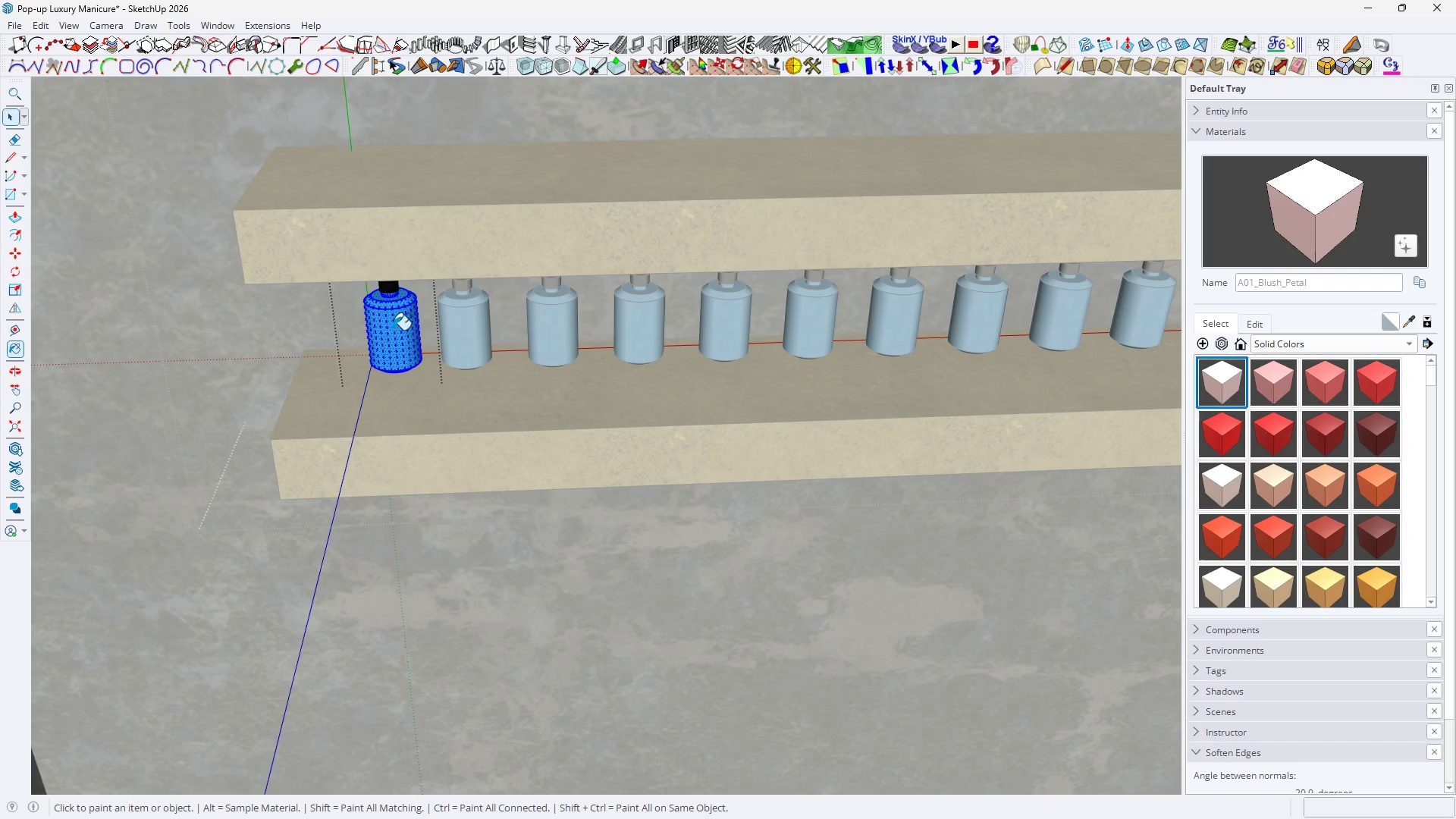 
triple_click([393, 330])
 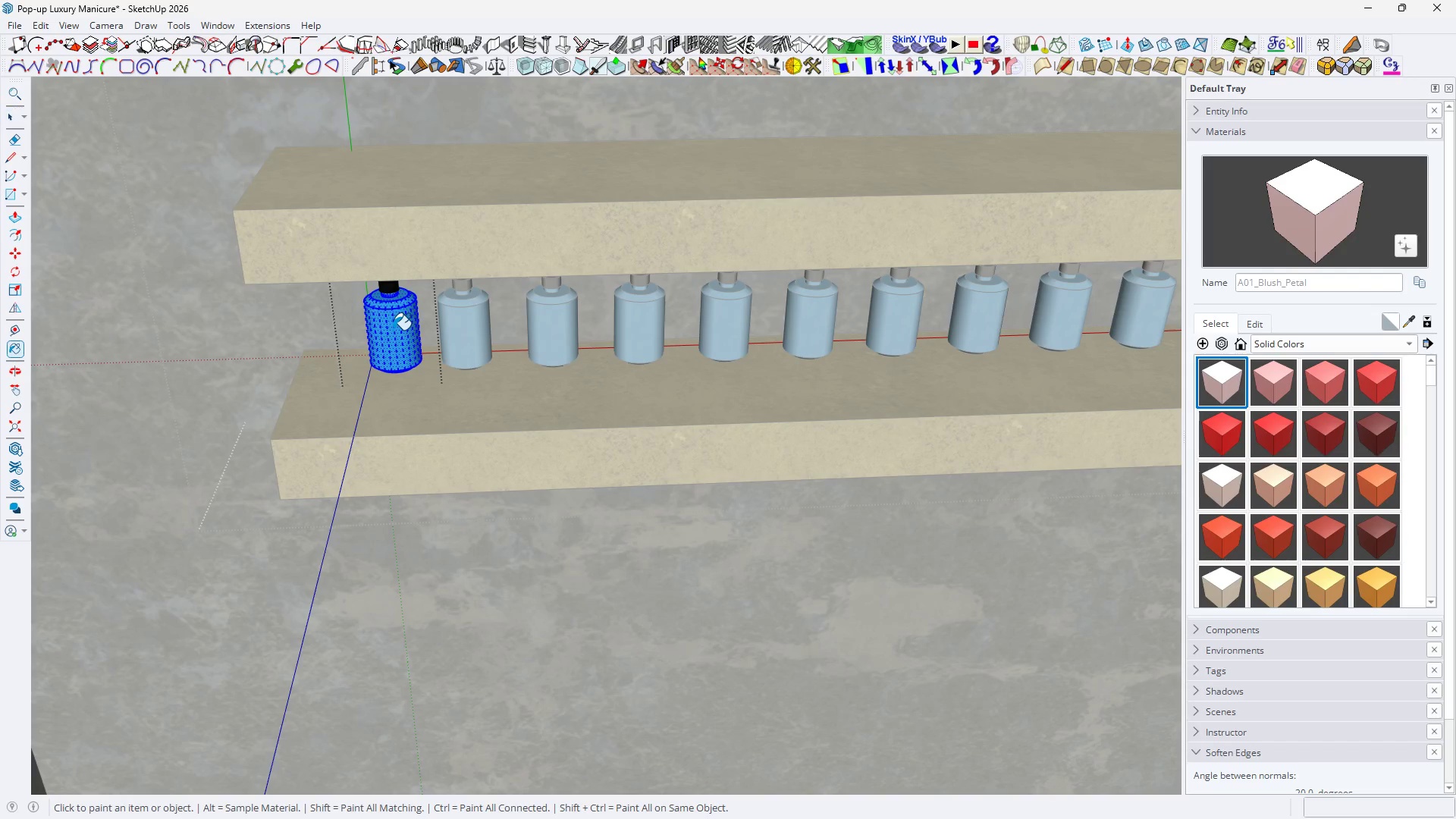 
triple_click([393, 330])
 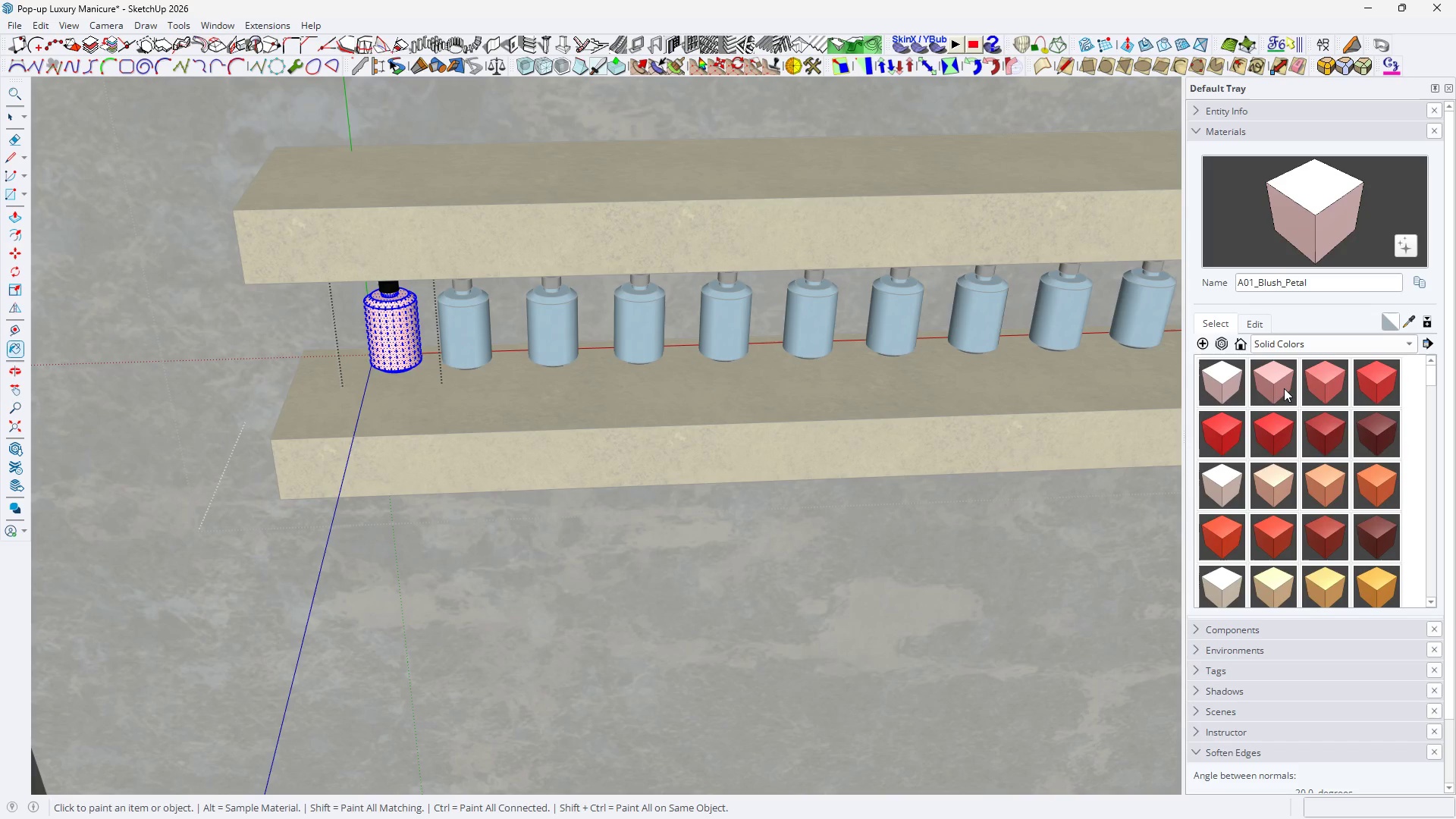 
double_click([1284, 388])
 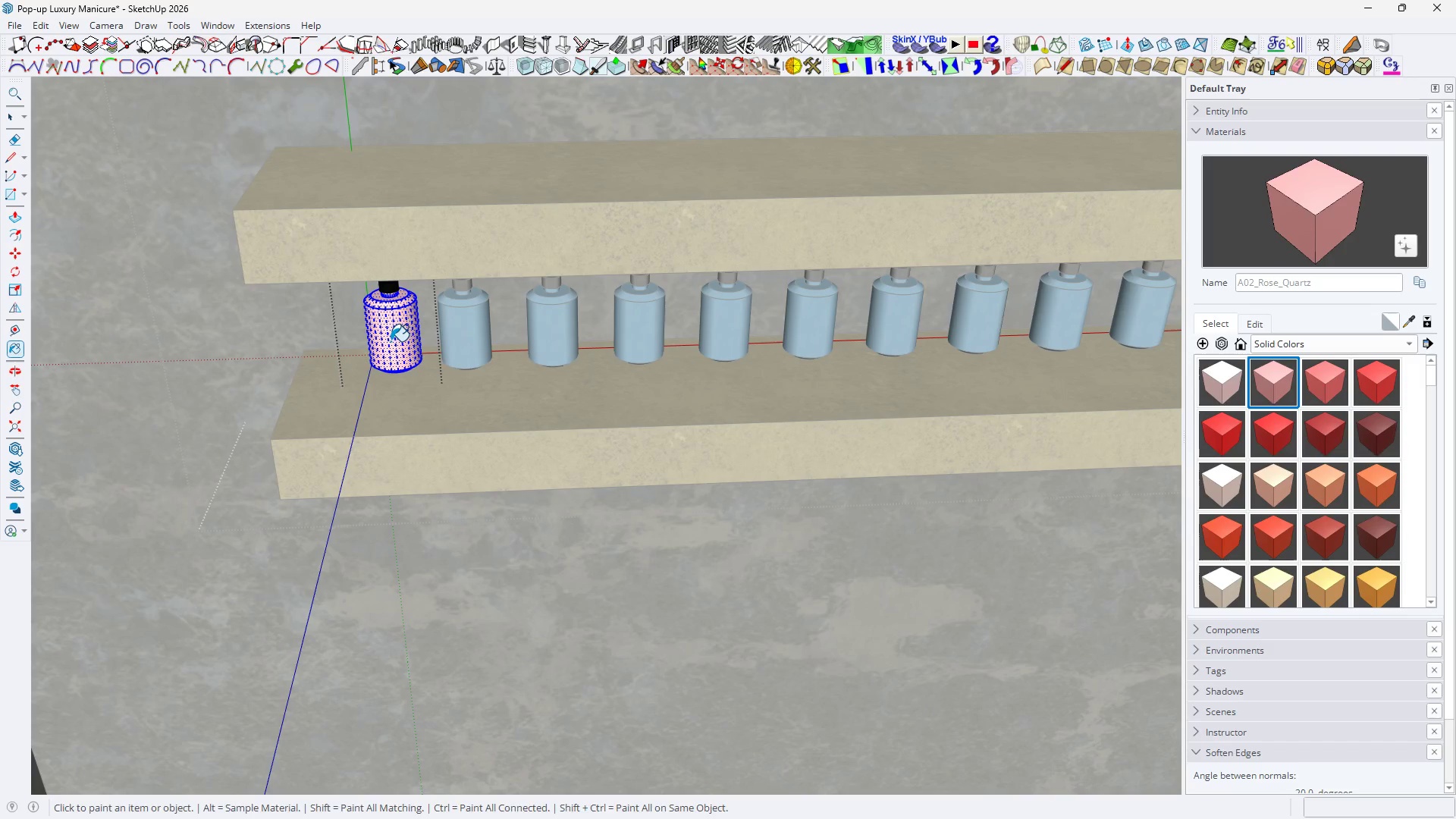 
key(Space)
 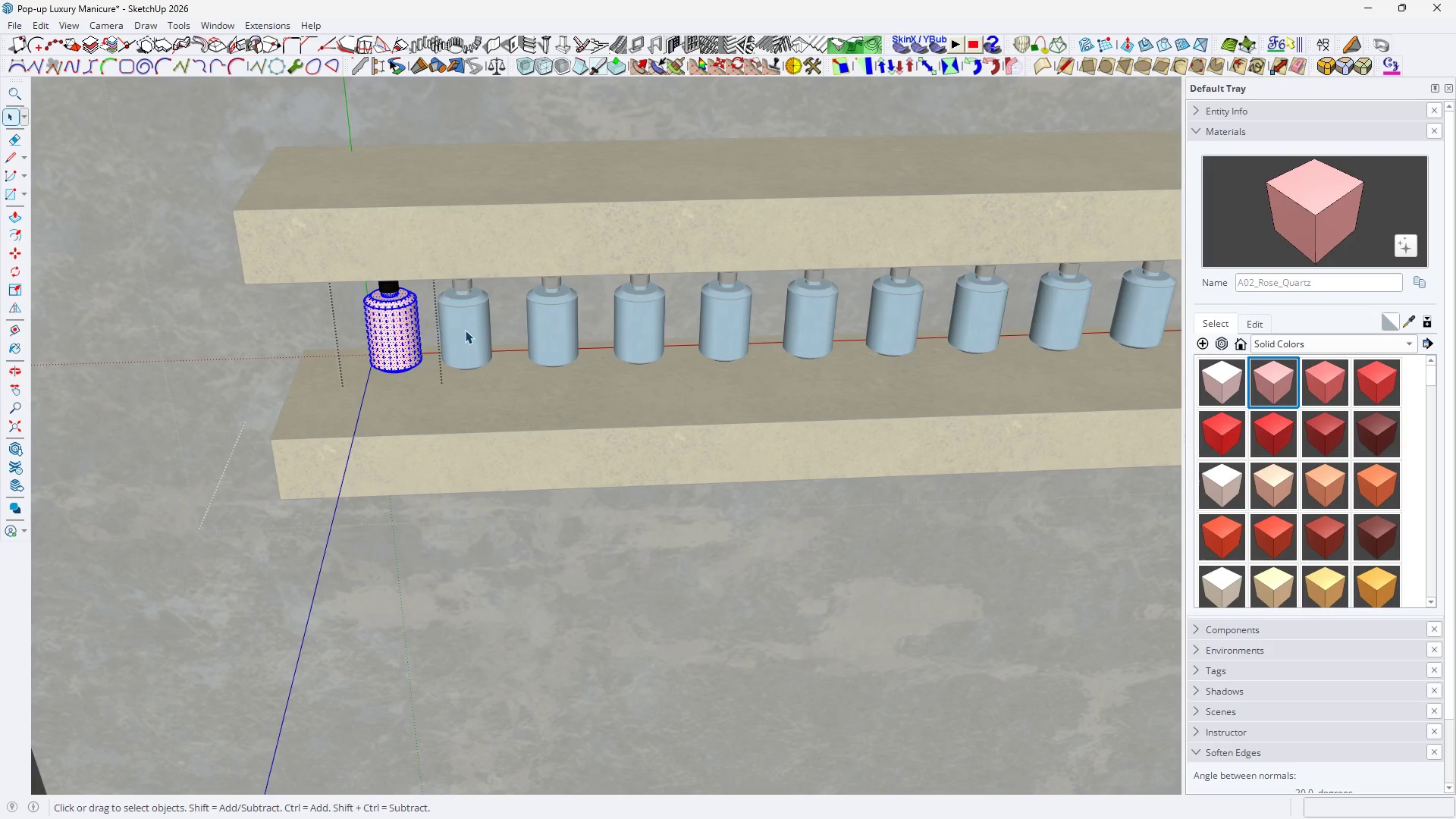 
double_click([465, 330])
 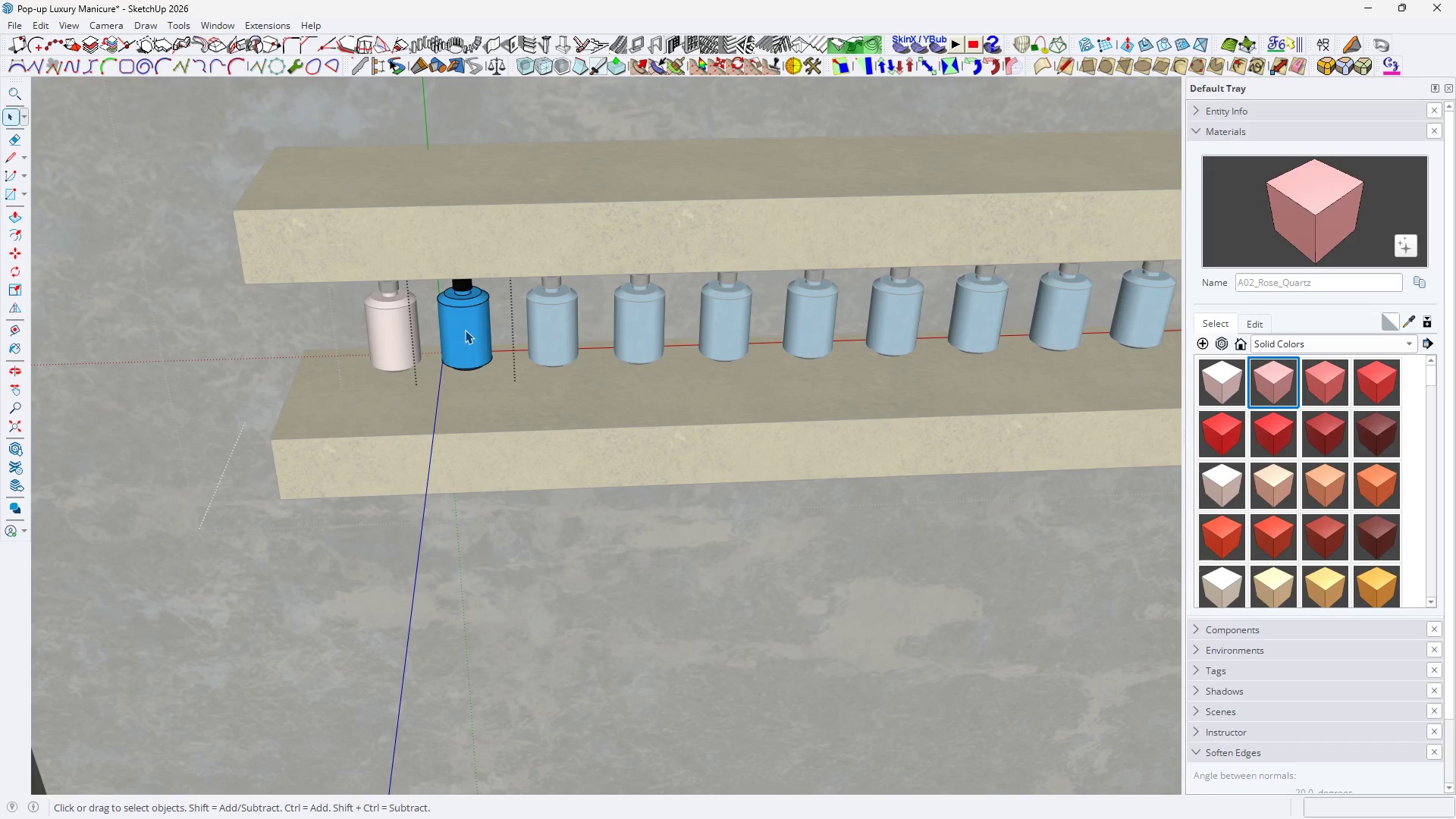 
triple_click([465, 330])
 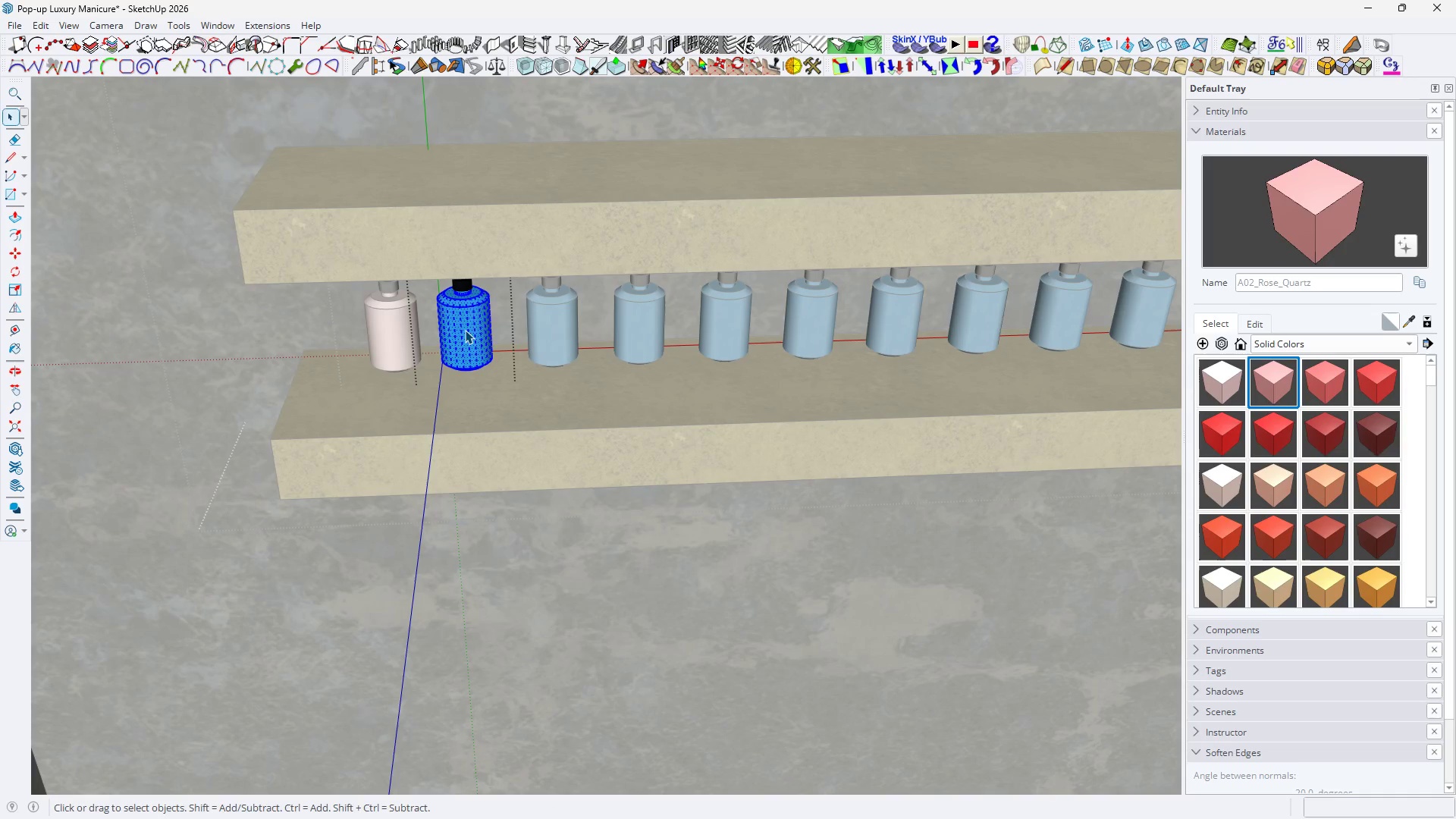 
triple_click([465, 330])
 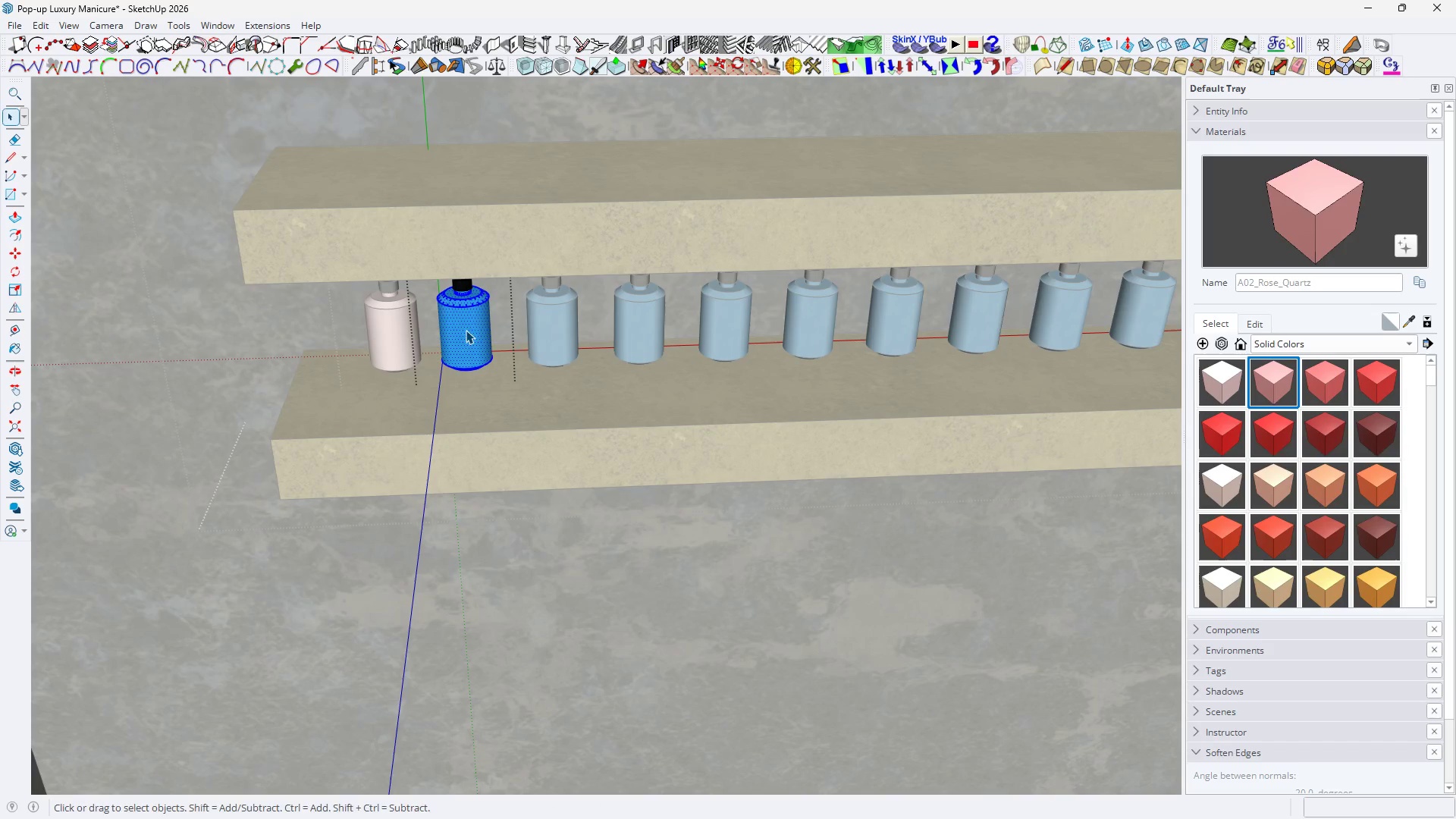 
key(B)
 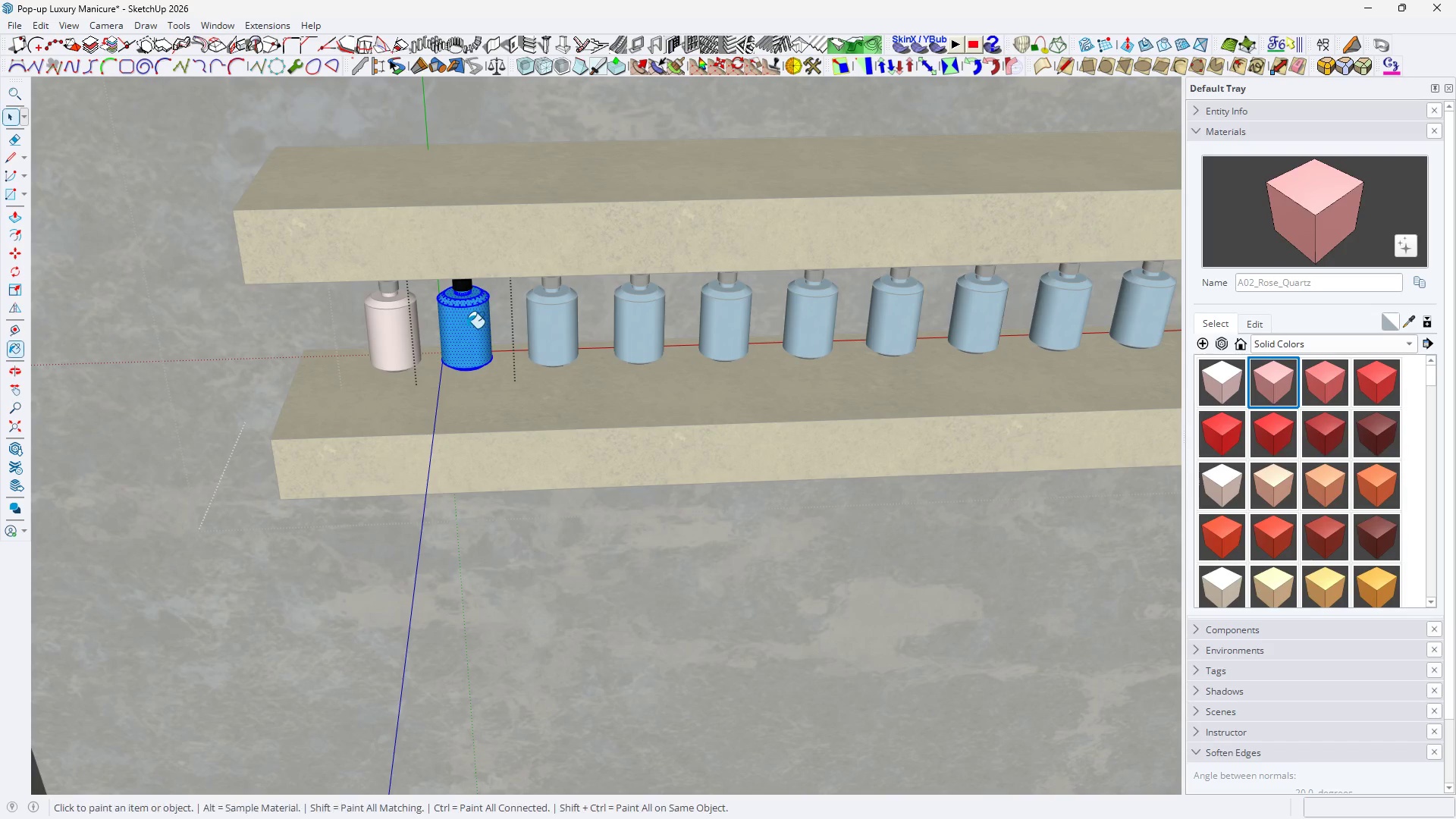 
triple_click([466, 328])
 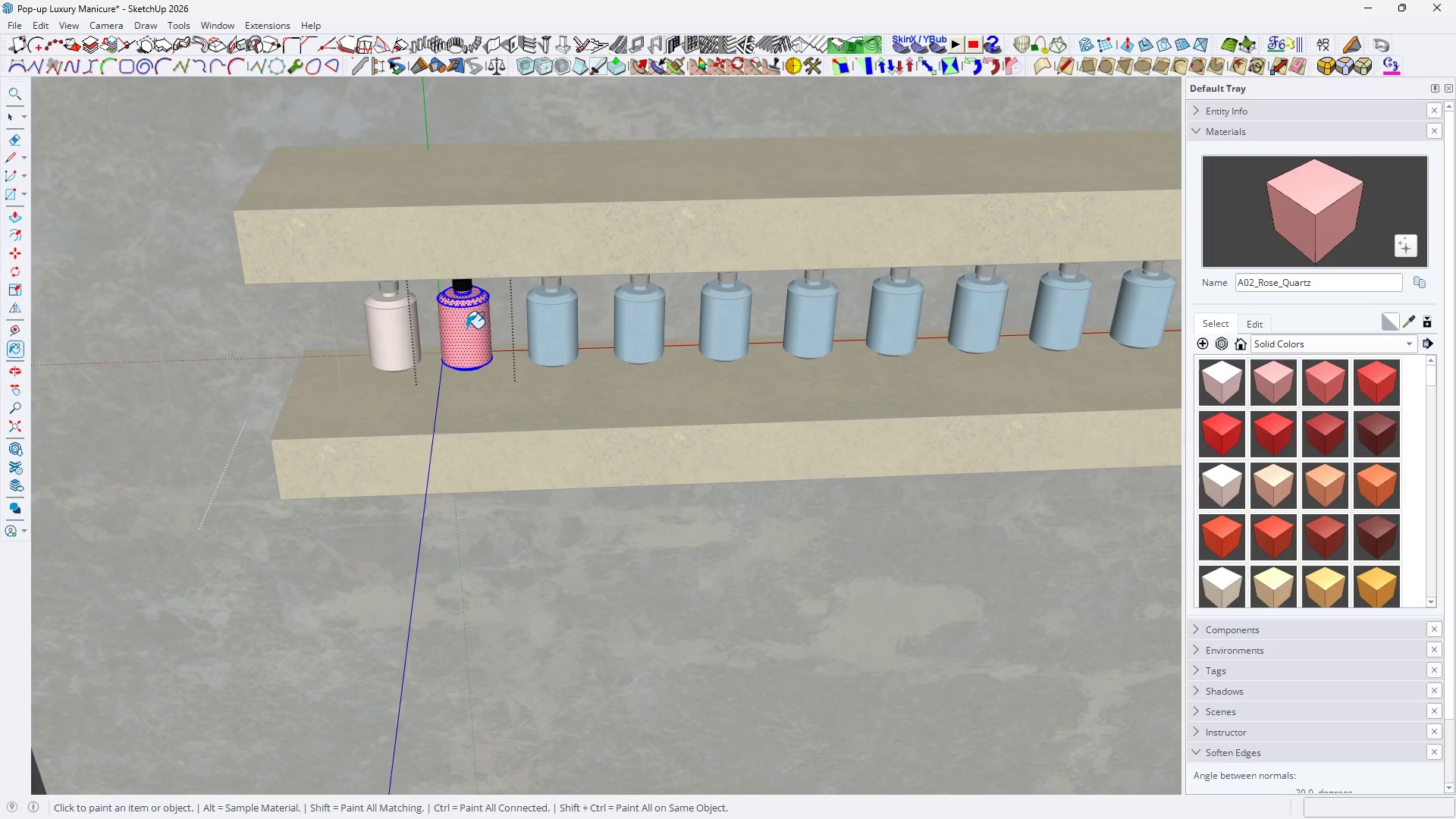 
triple_click([466, 328])
 